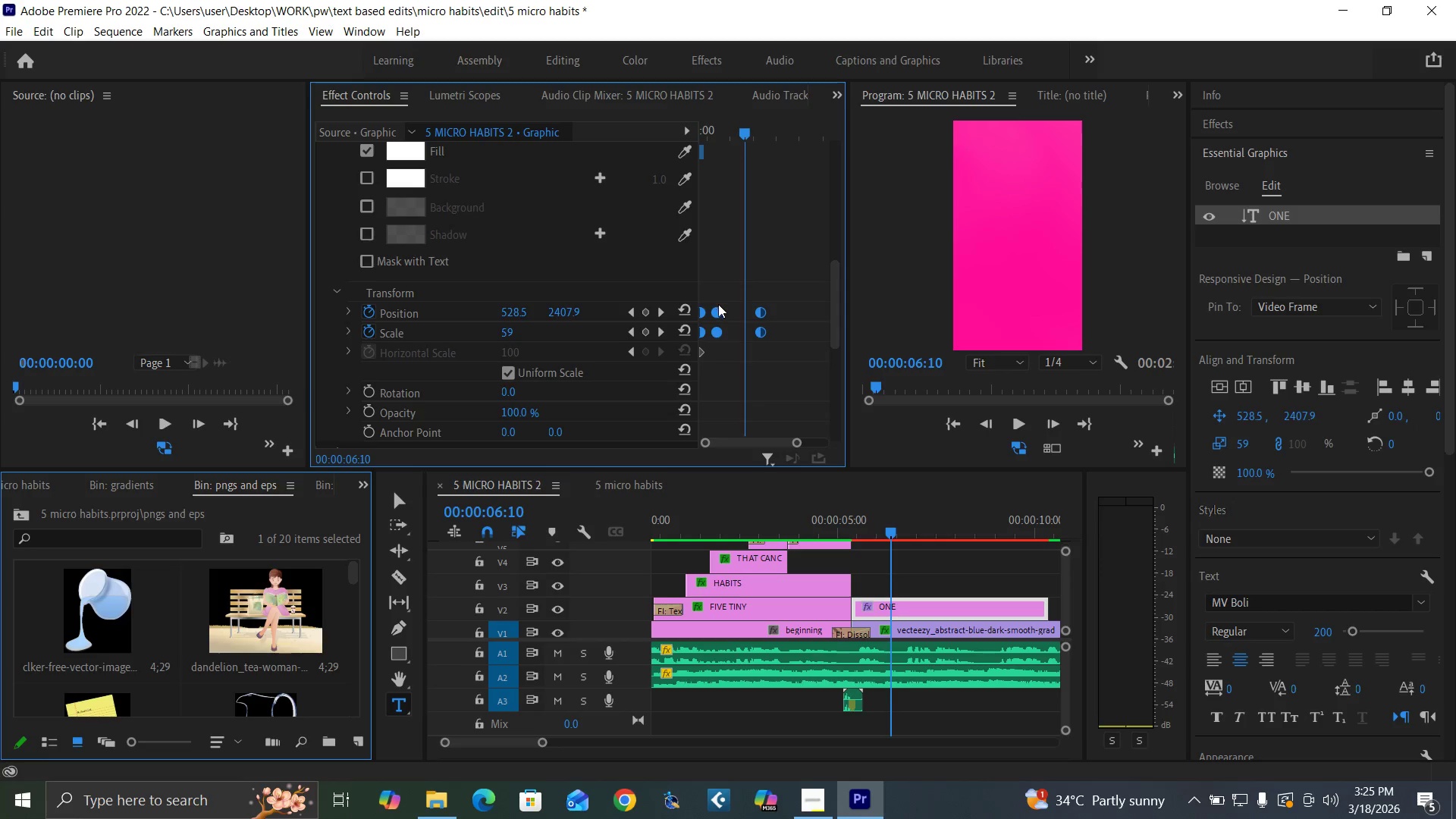 
left_click_drag(start_coordinate=[720, 311], to_coordinate=[731, 313])
 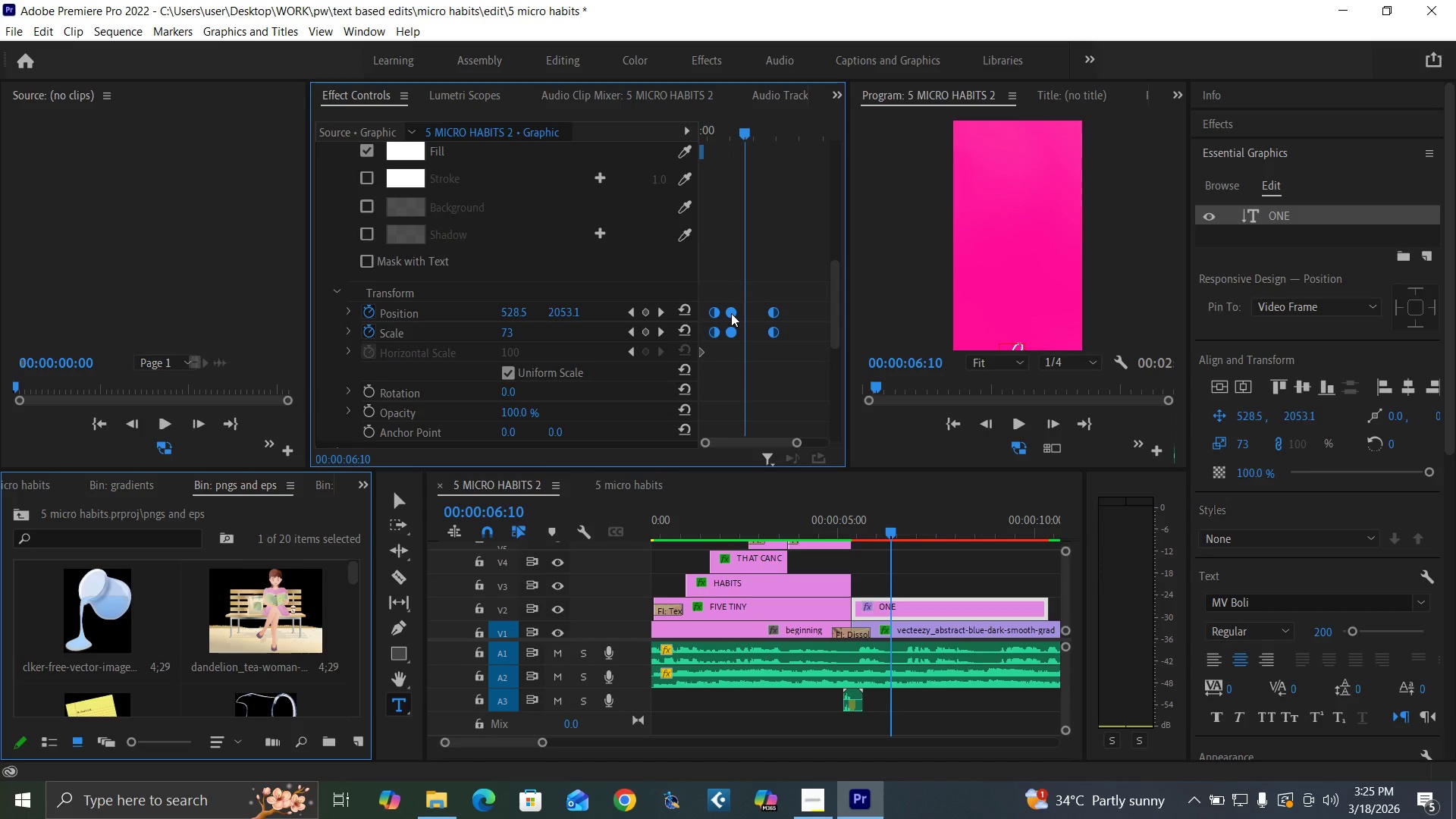 
key(Control+Z)
 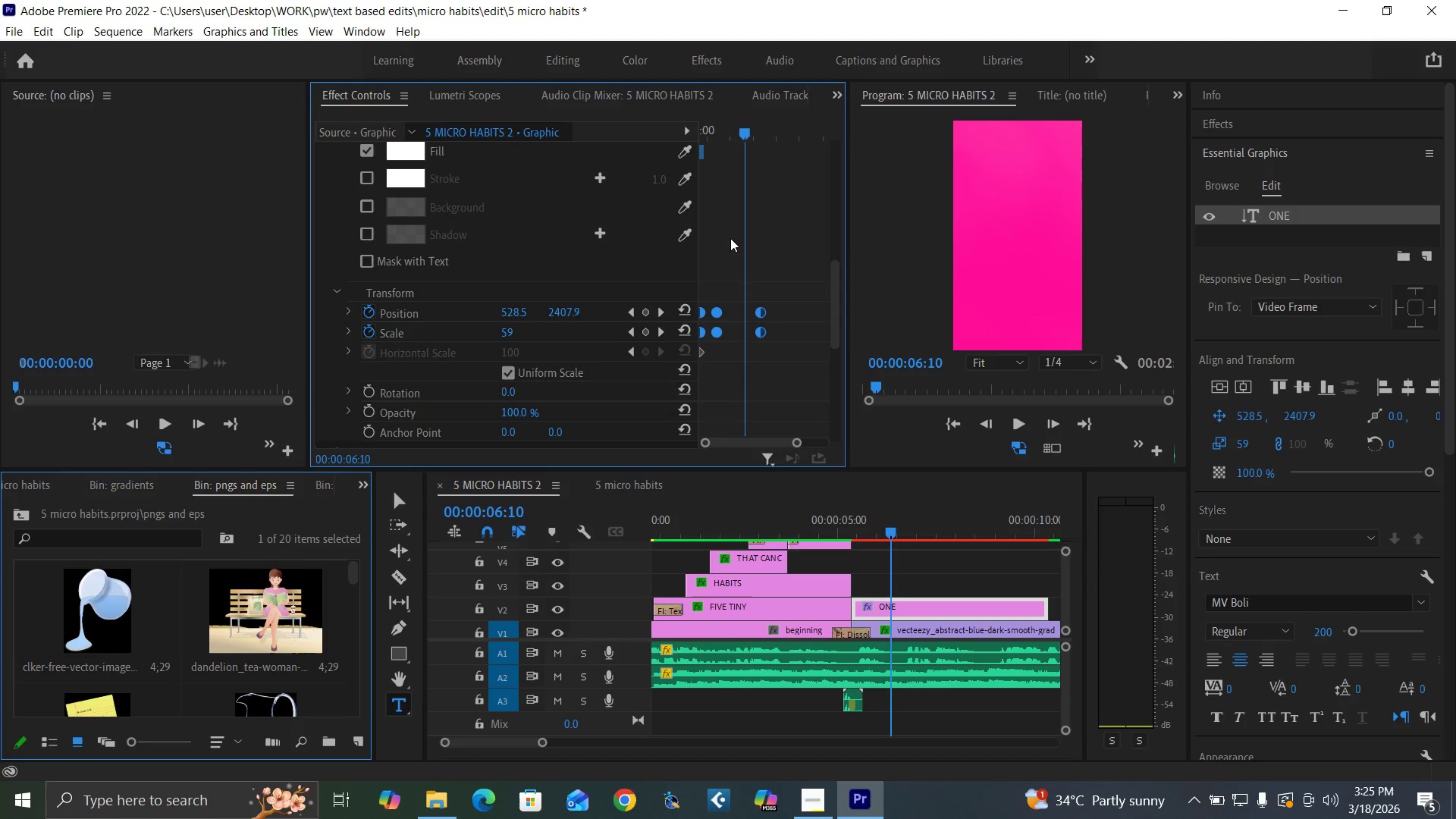 
left_click([732, 237])
 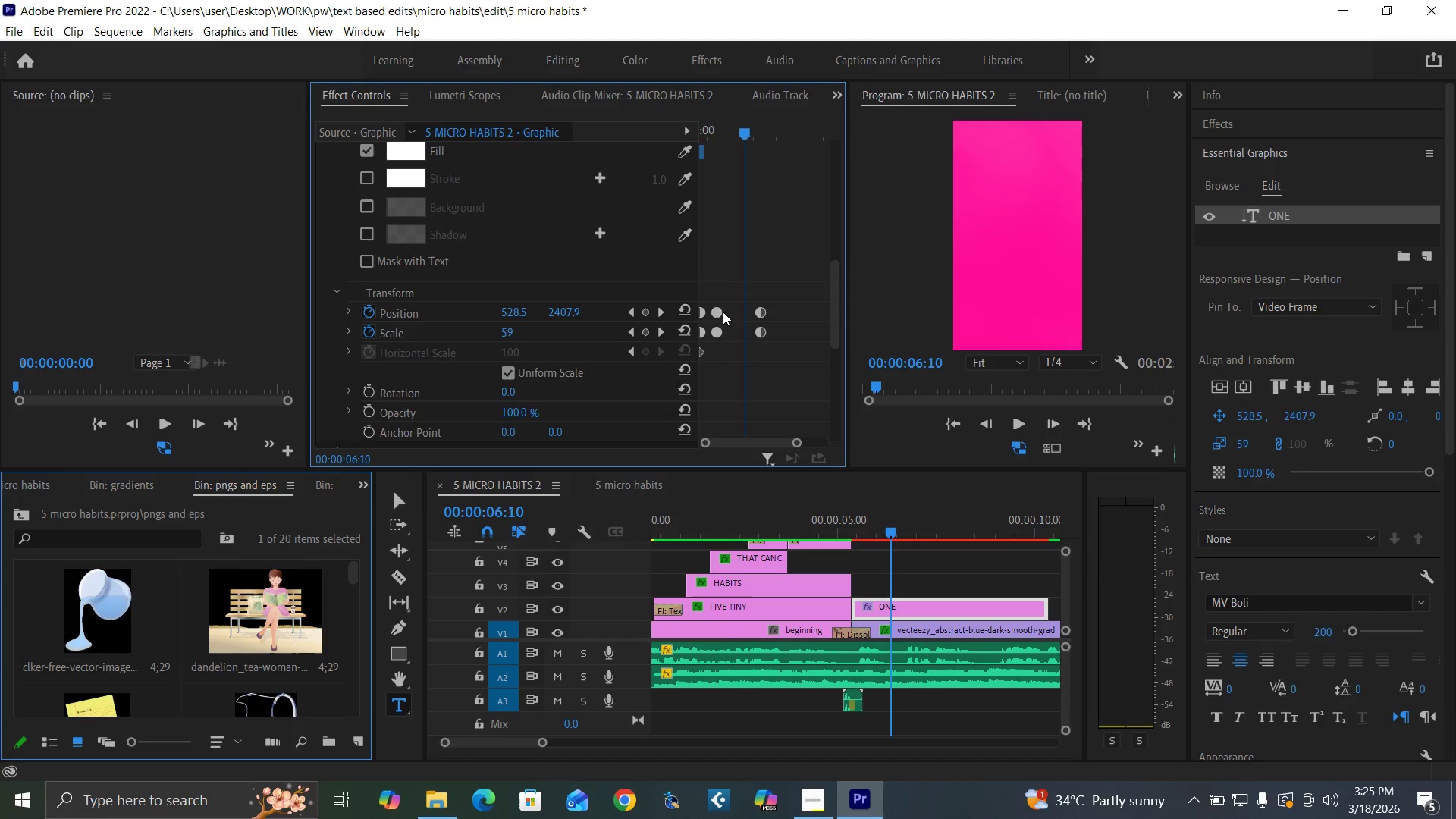 
left_click_drag(start_coordinate=[718, 309], to_coordinate=[740, 311])
 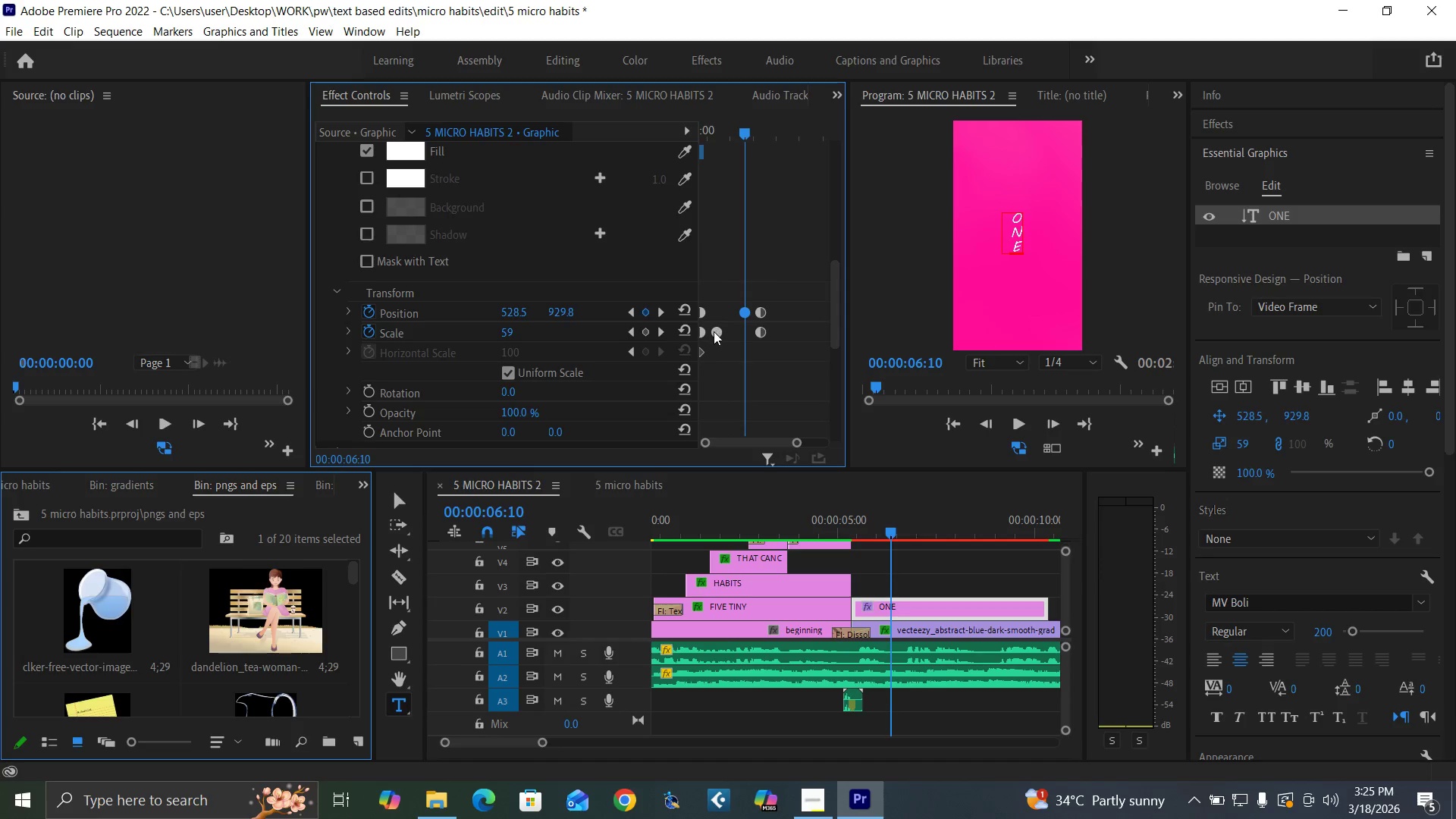 
left_click_drag(start_coordinate=[713, 333], to_coordinate=[744, 341])
 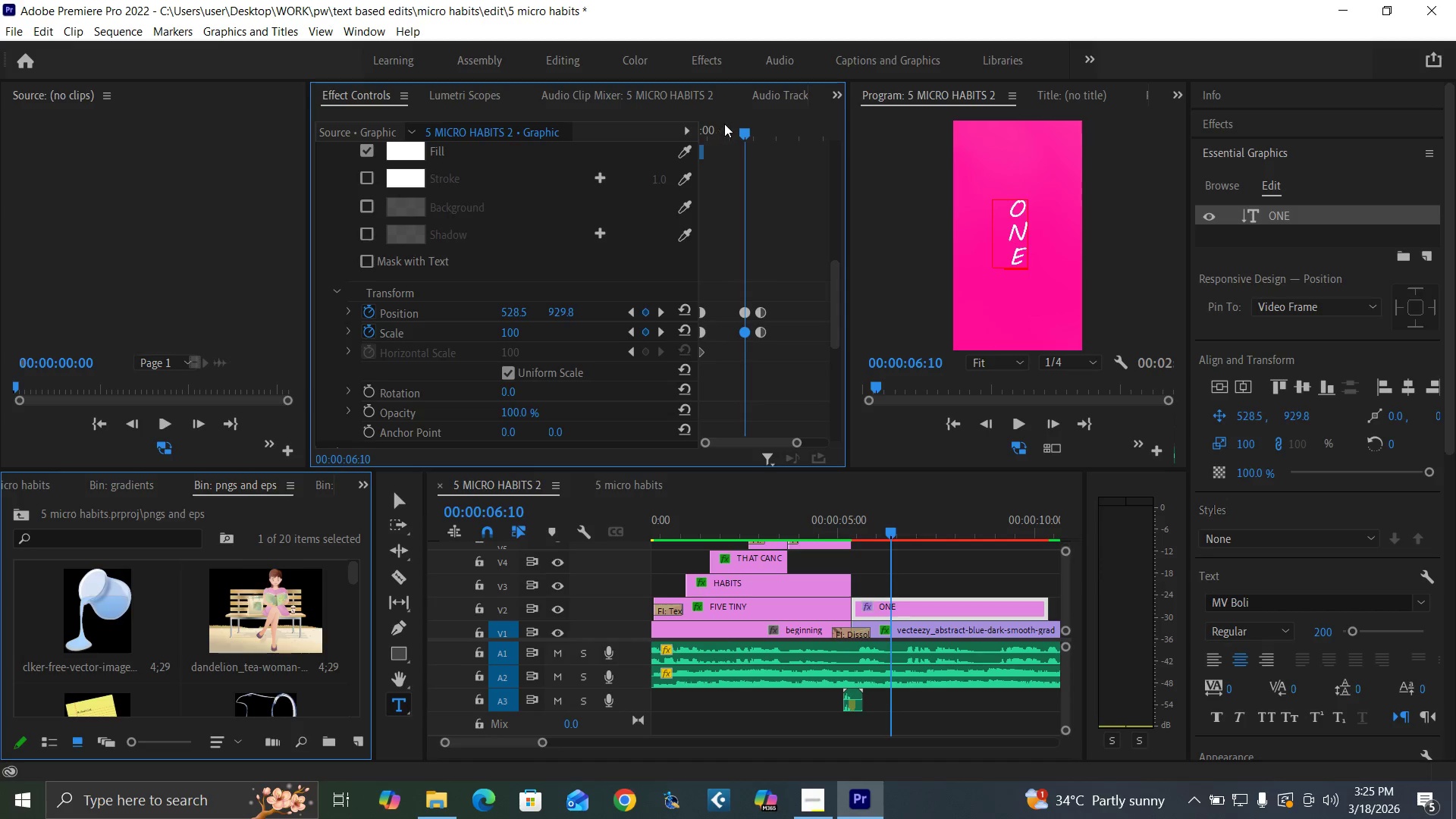 
left_click_drag(start_coordinate=[725, 132], to_coordinate=[654, 187])
 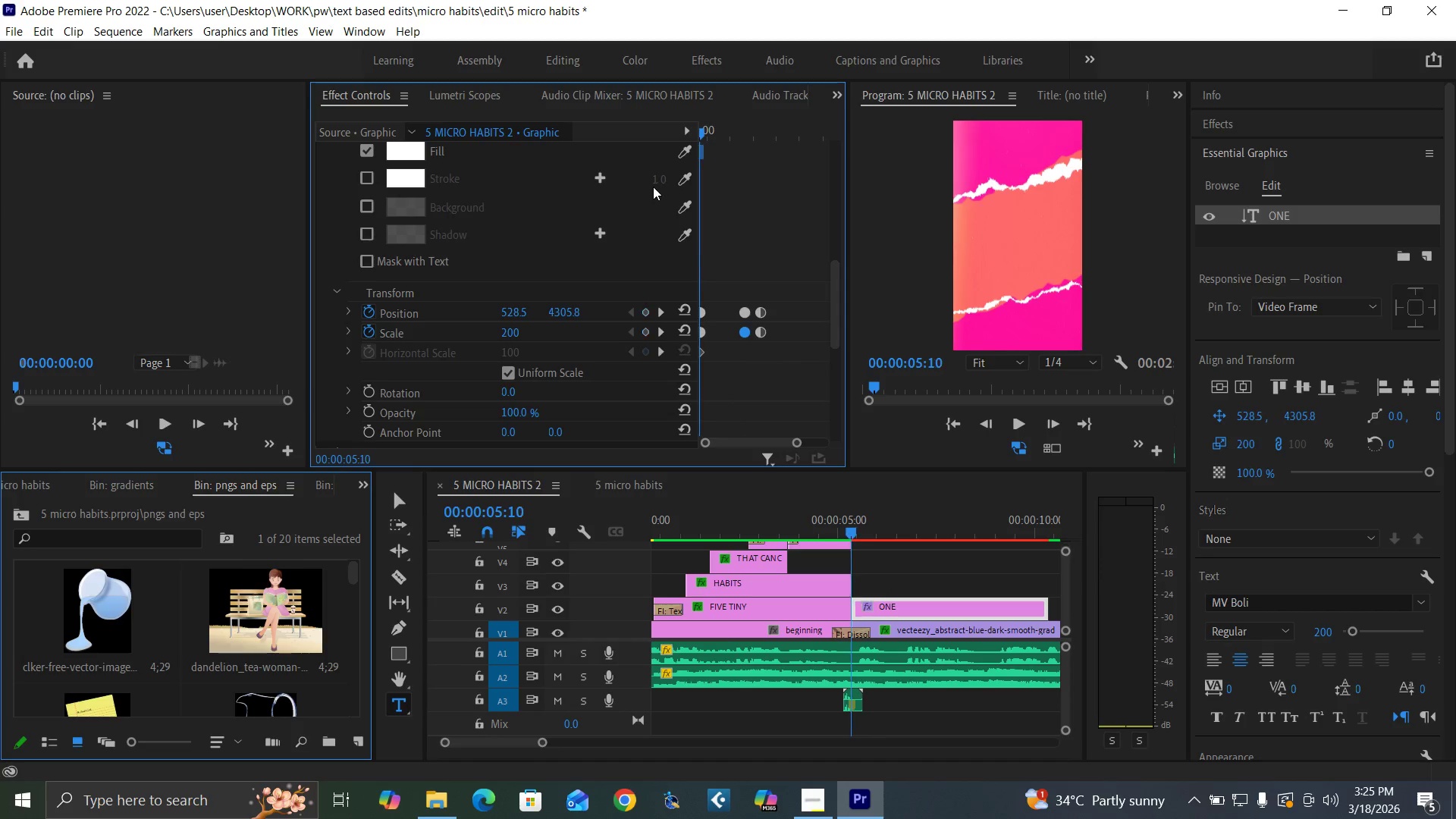 
key(Space)
 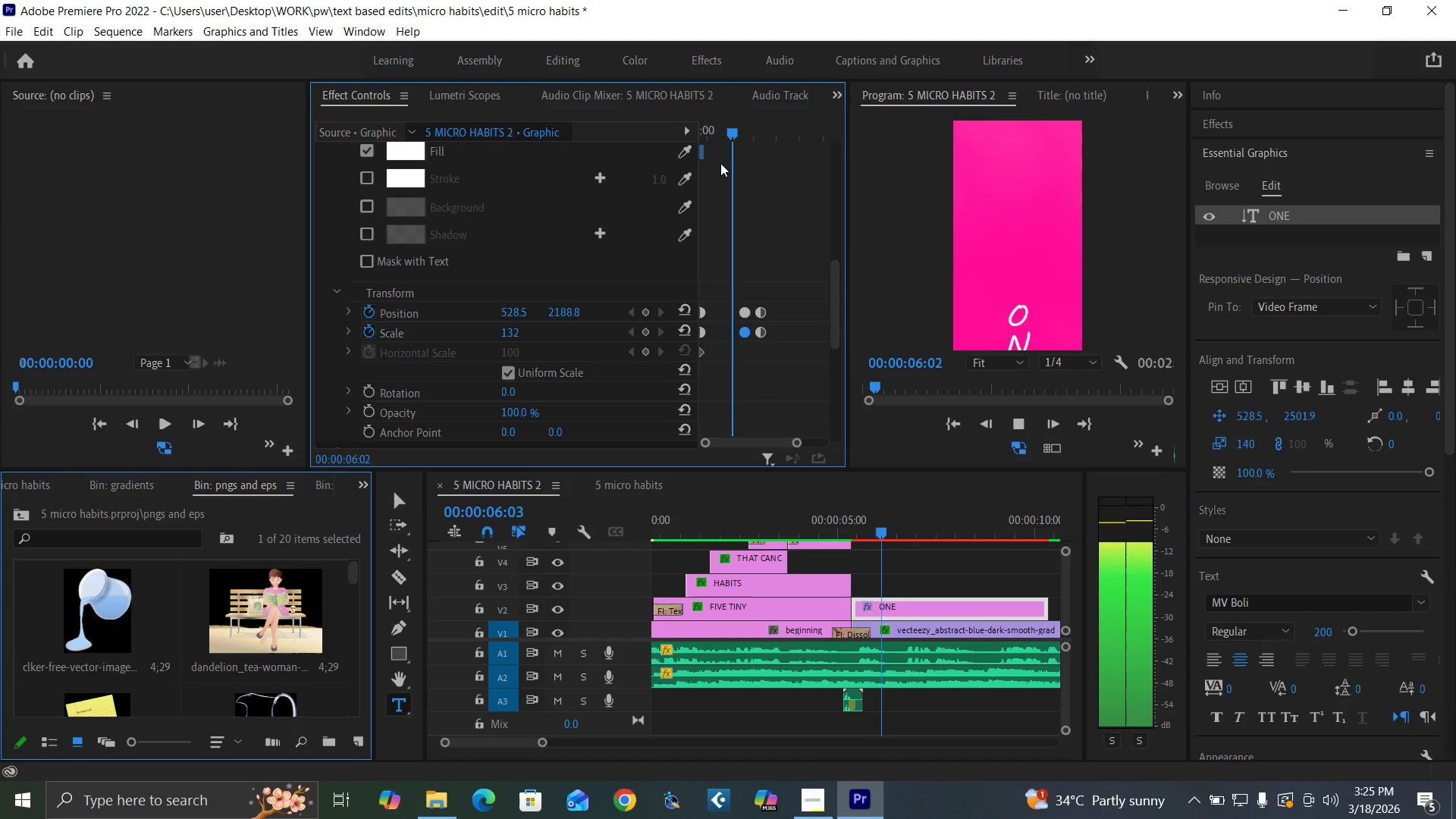 
key(Space)
 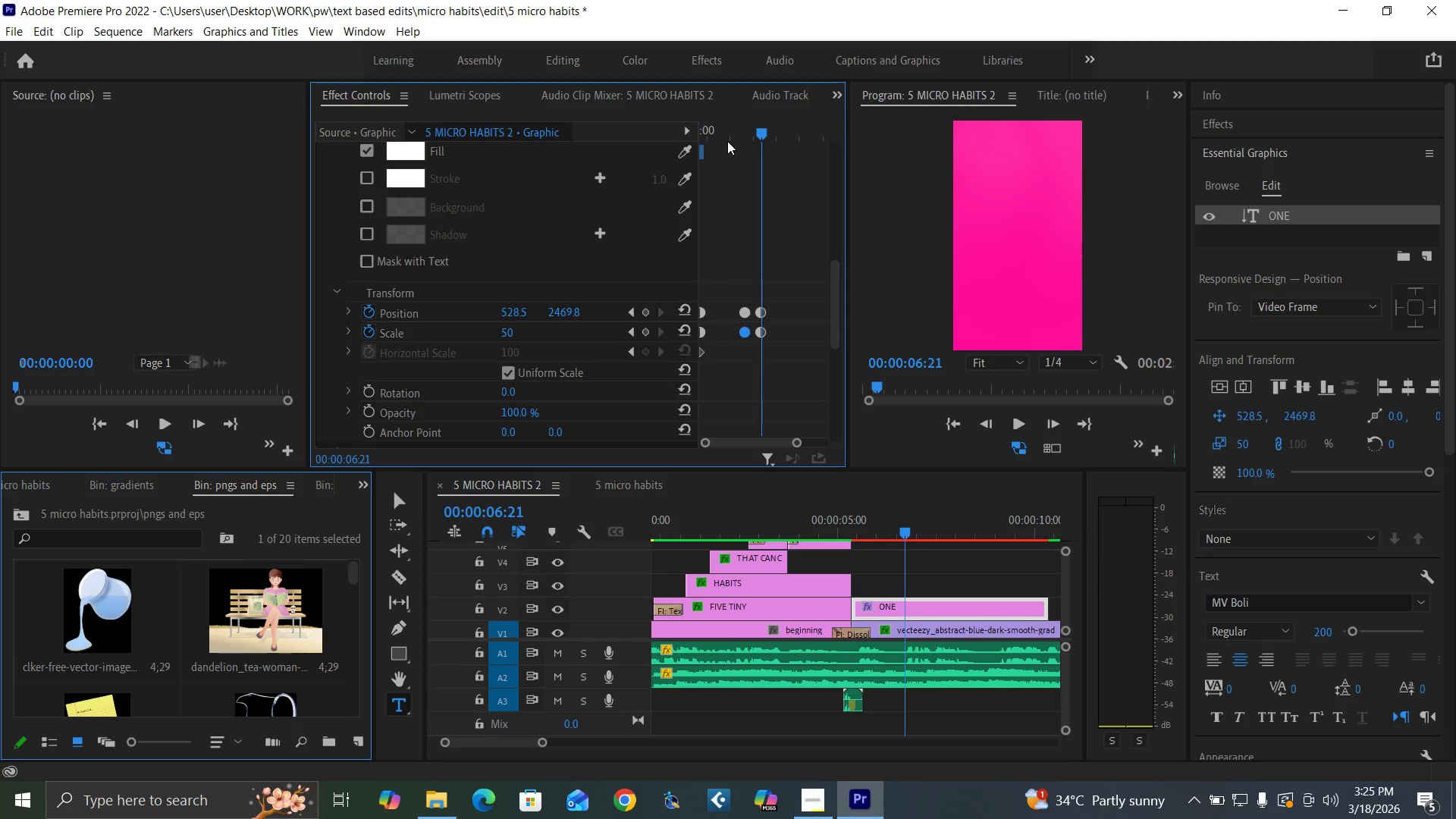 
left_click([730, 133])
 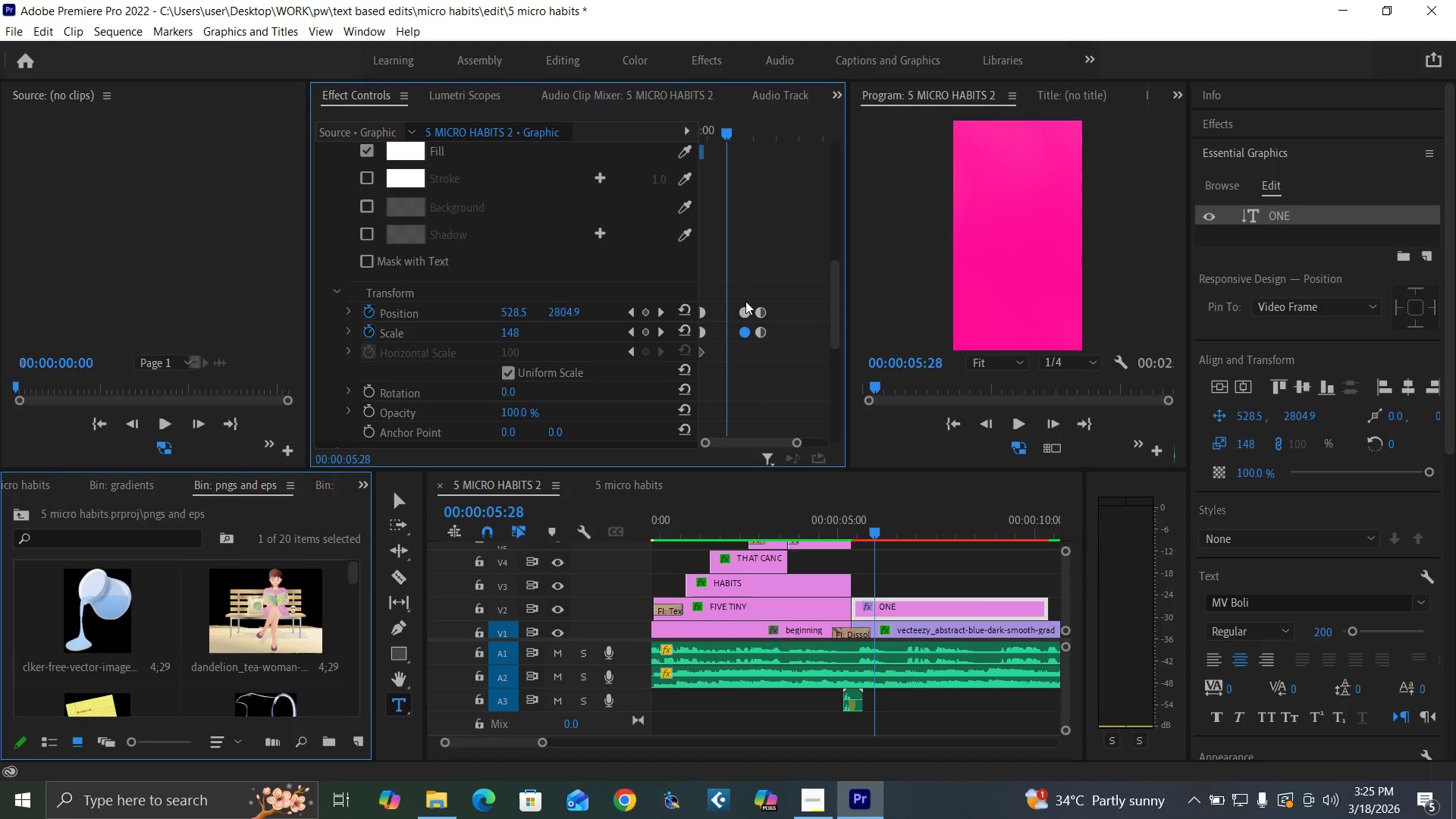 
left_click_drag(start_coordinate=[745, 309], to_coordinate=[729, 309])
 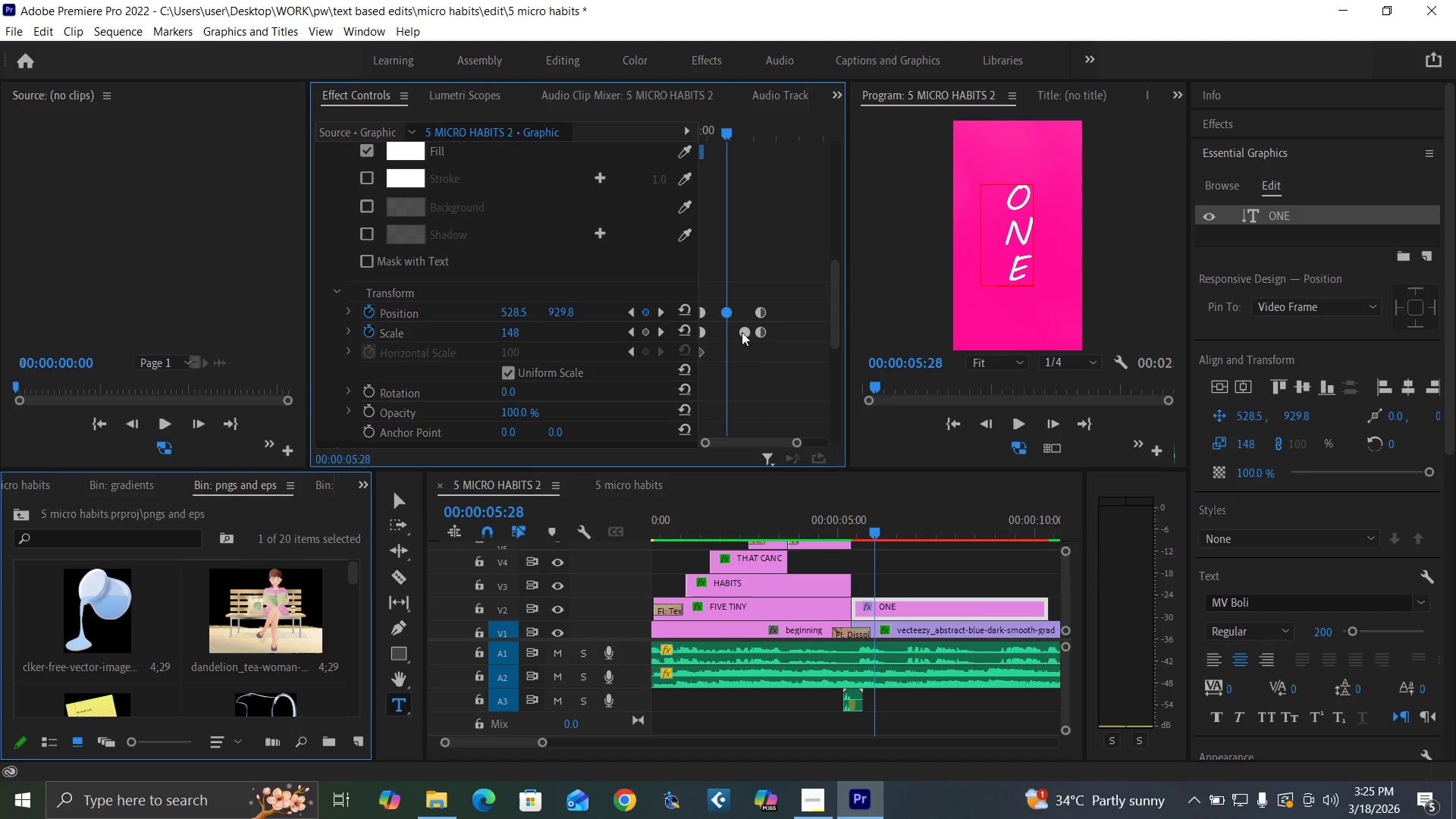 
left_click_drag(start_coordinate=[742, 332], to_coordinate=[727, 331])
 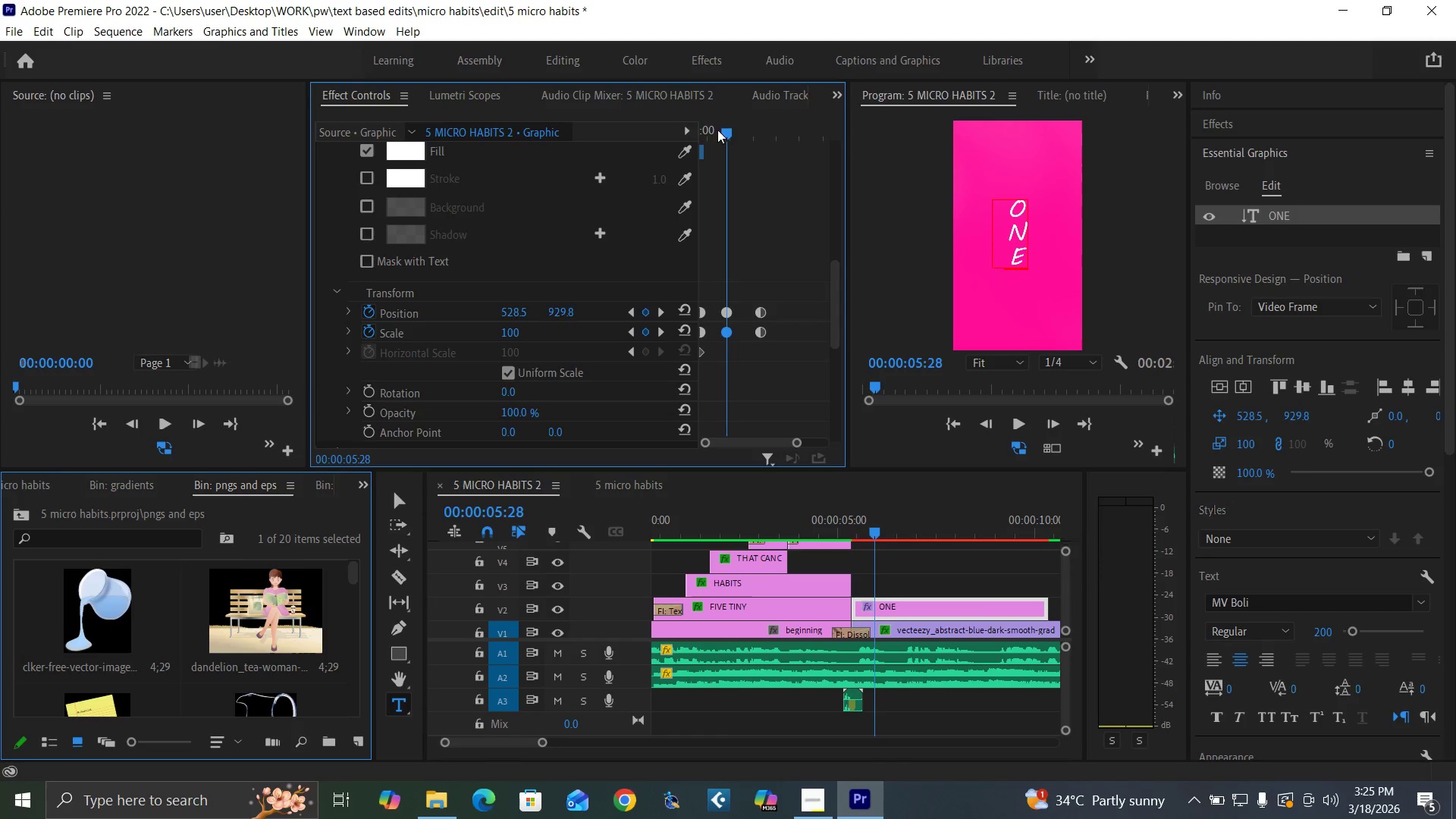 
left_click_drag(start_coordinate=[725, 131], to_coordinate=[673, 166])
 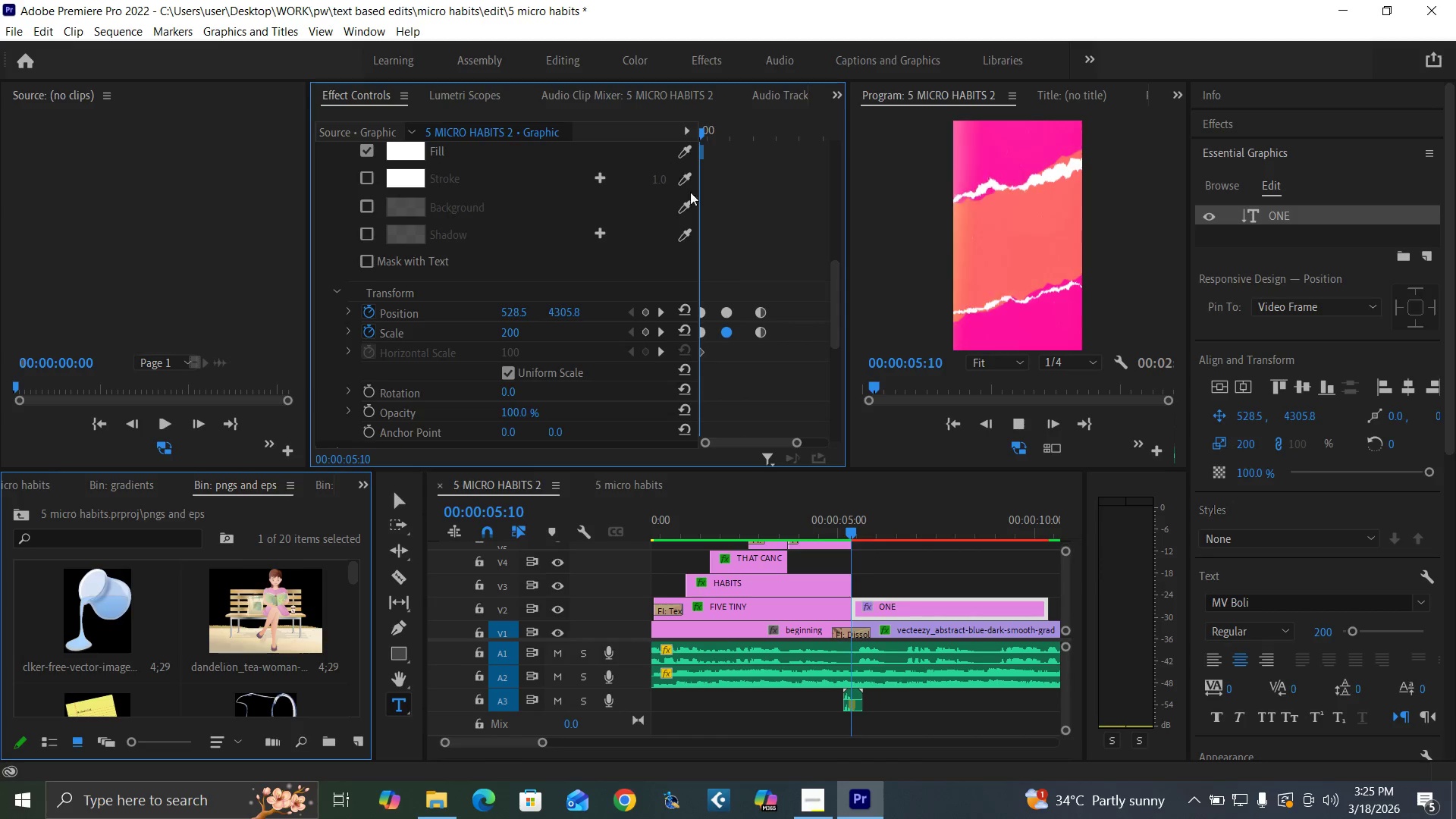 
key(Space)
 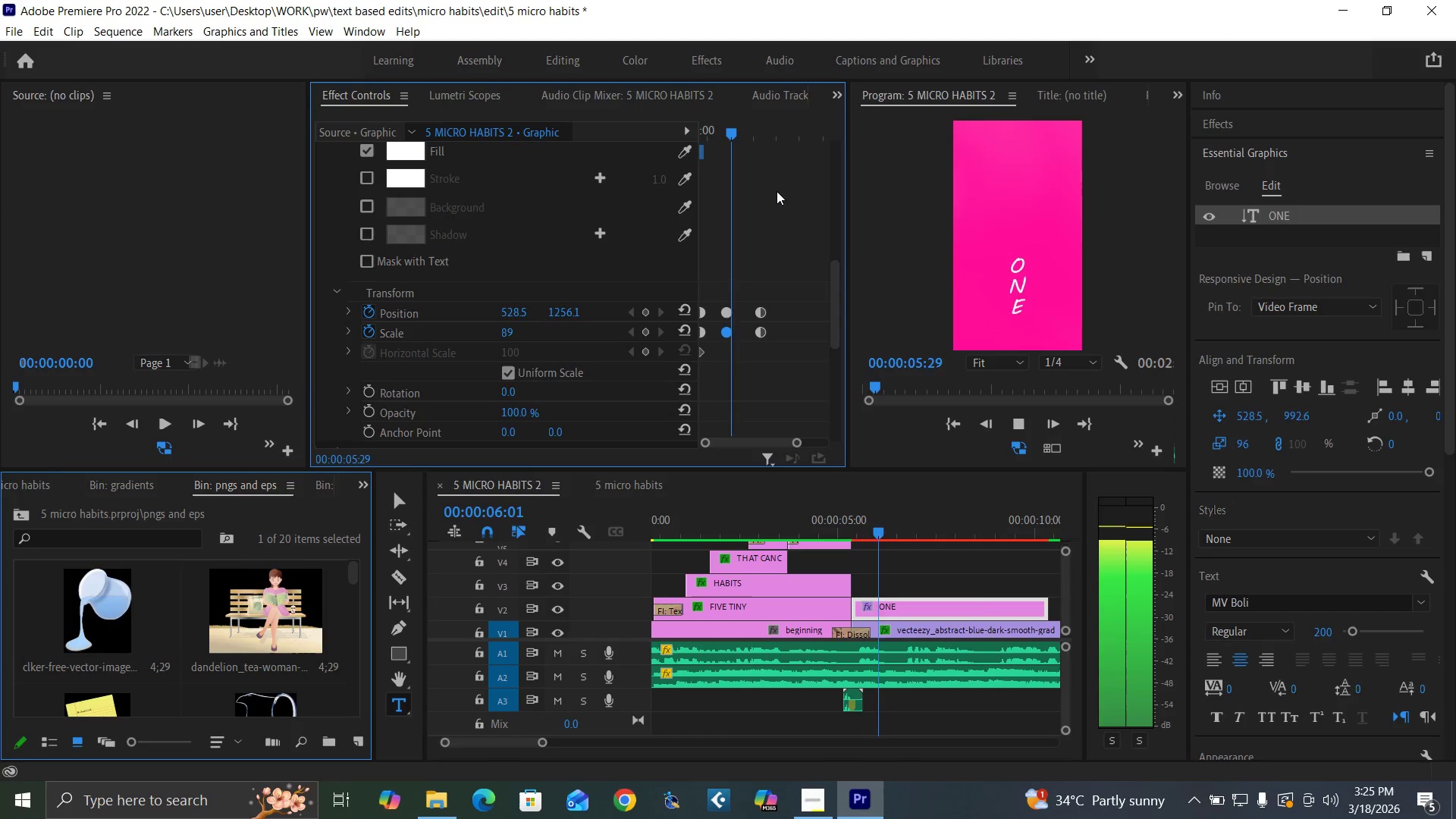 
key(Space)
 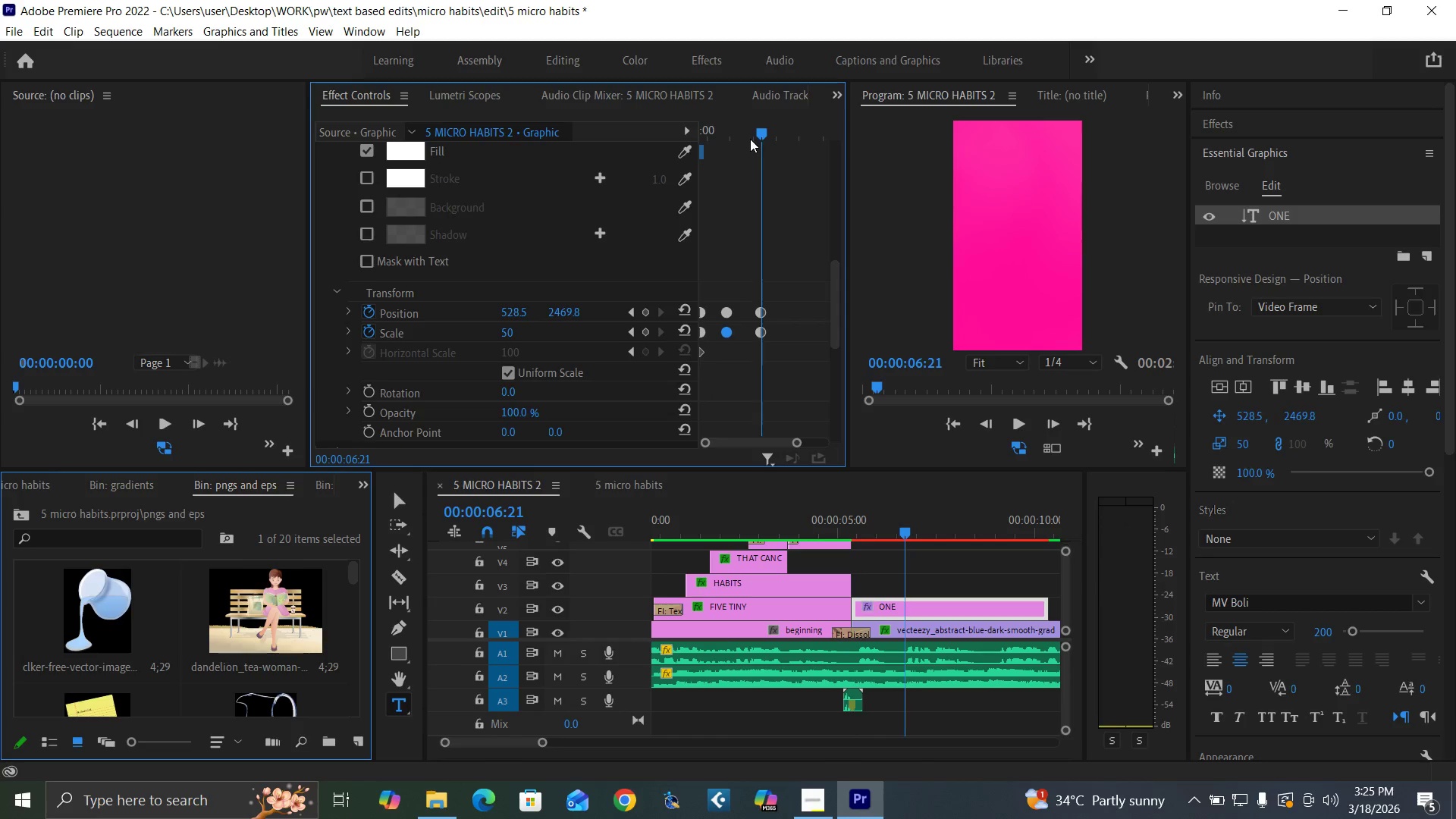 
left_click([749, 130])
 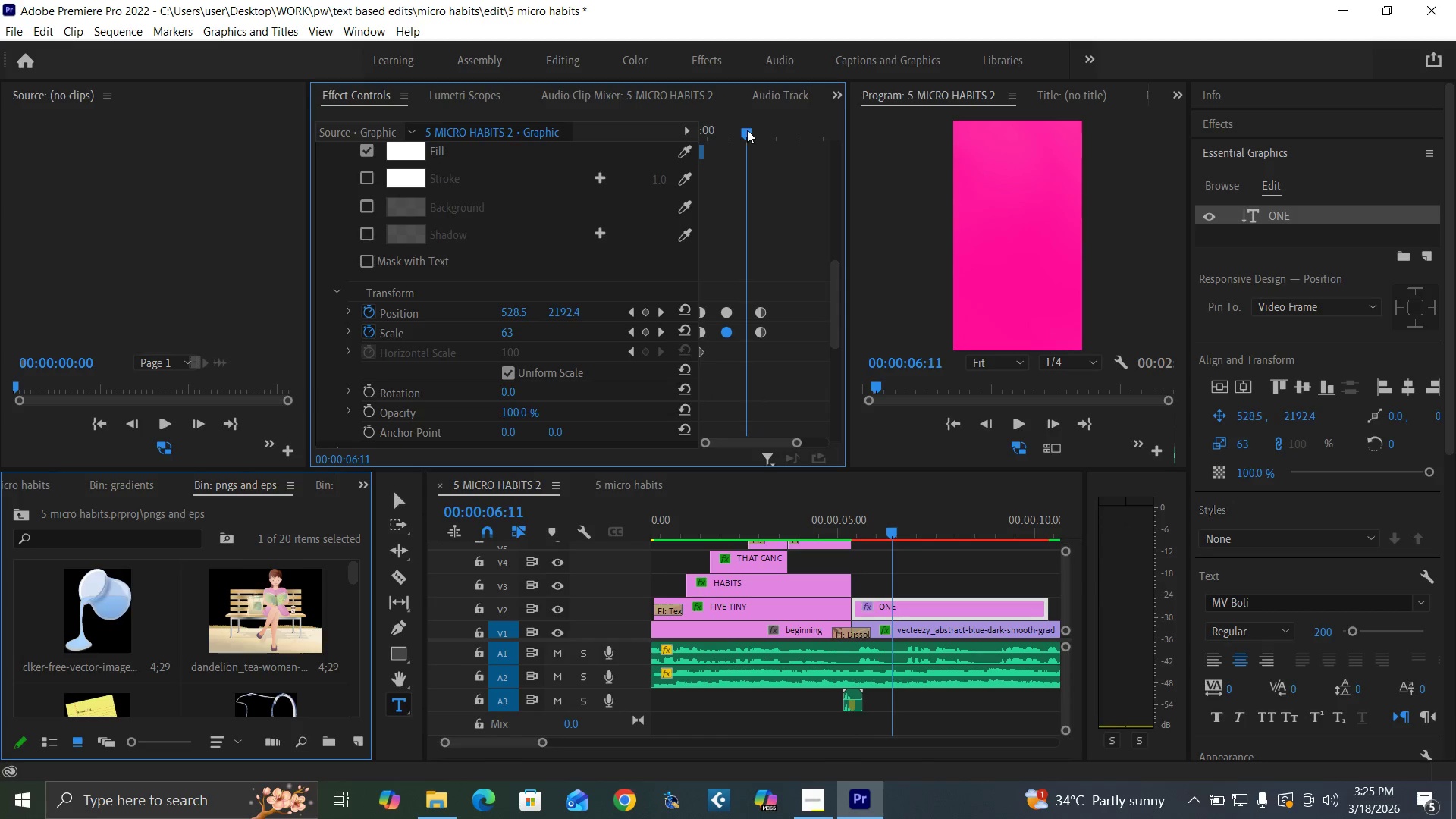 
left_click_drag(start_coordinate=[742, 129], to_coordinate=[721, 153])
 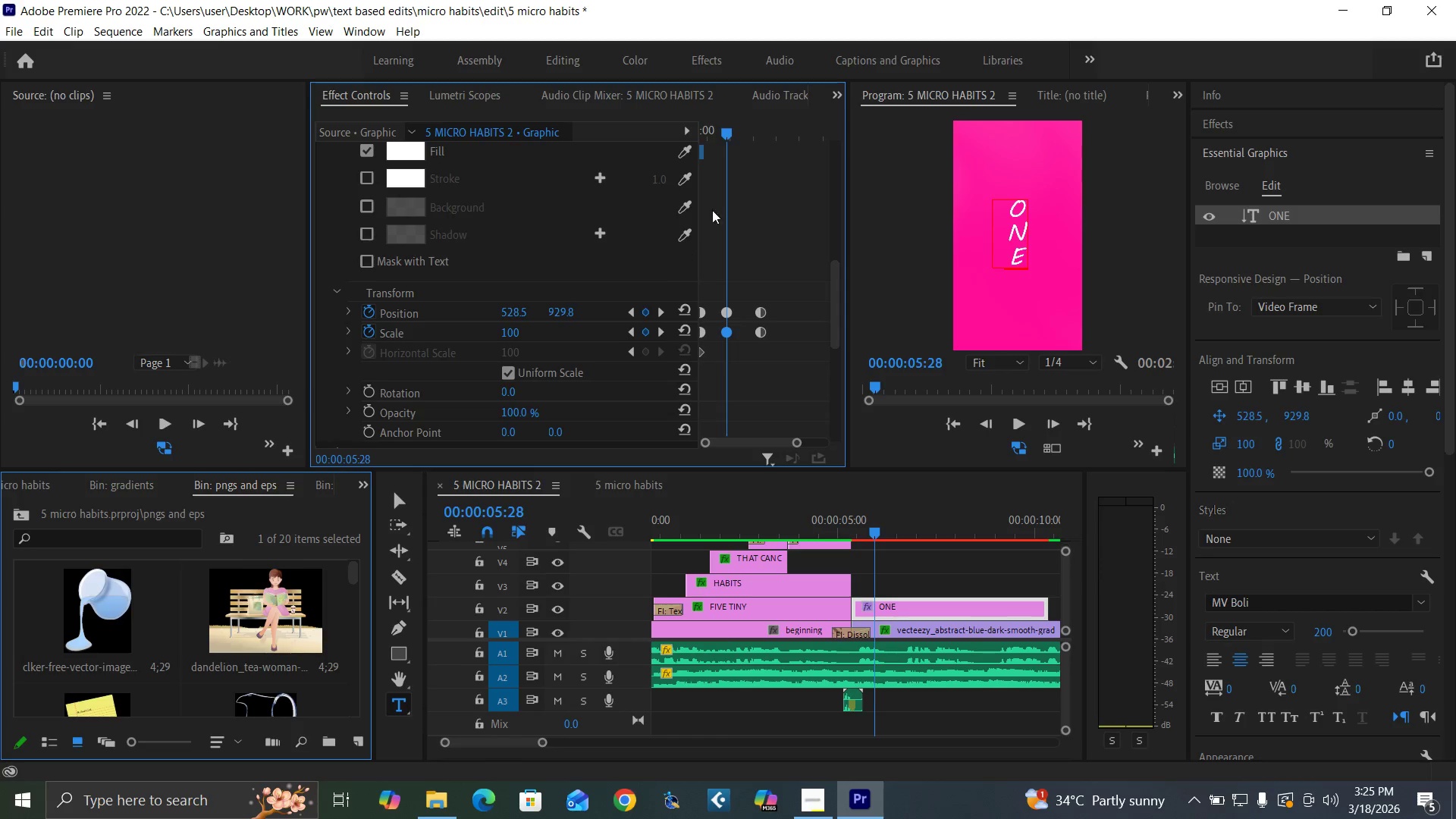 
left_click_drag(start_coordinate=[726, 133], to_coordinate=[737, 144])
 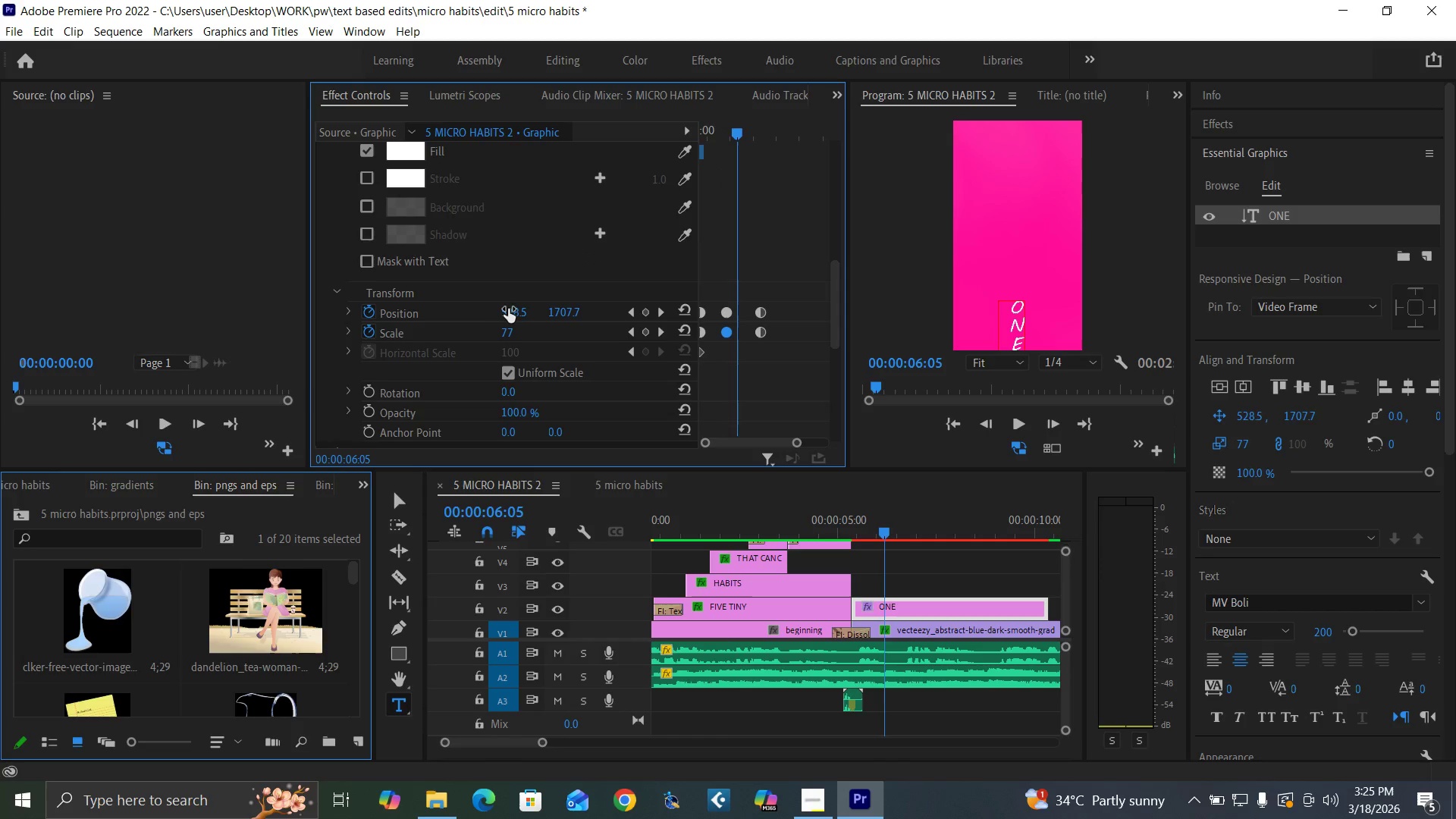 
left_click([509, 309])
 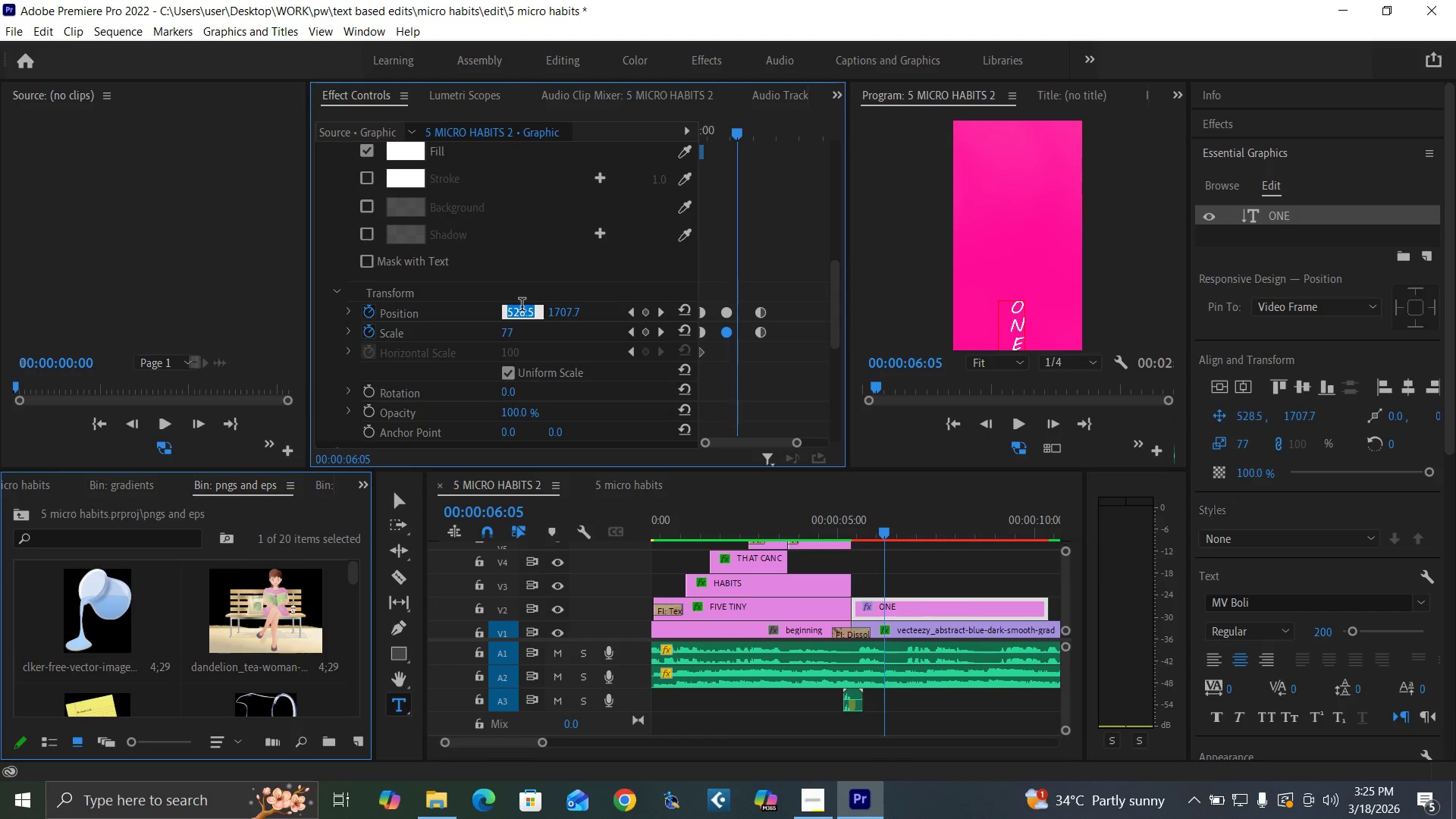 
type(52)
 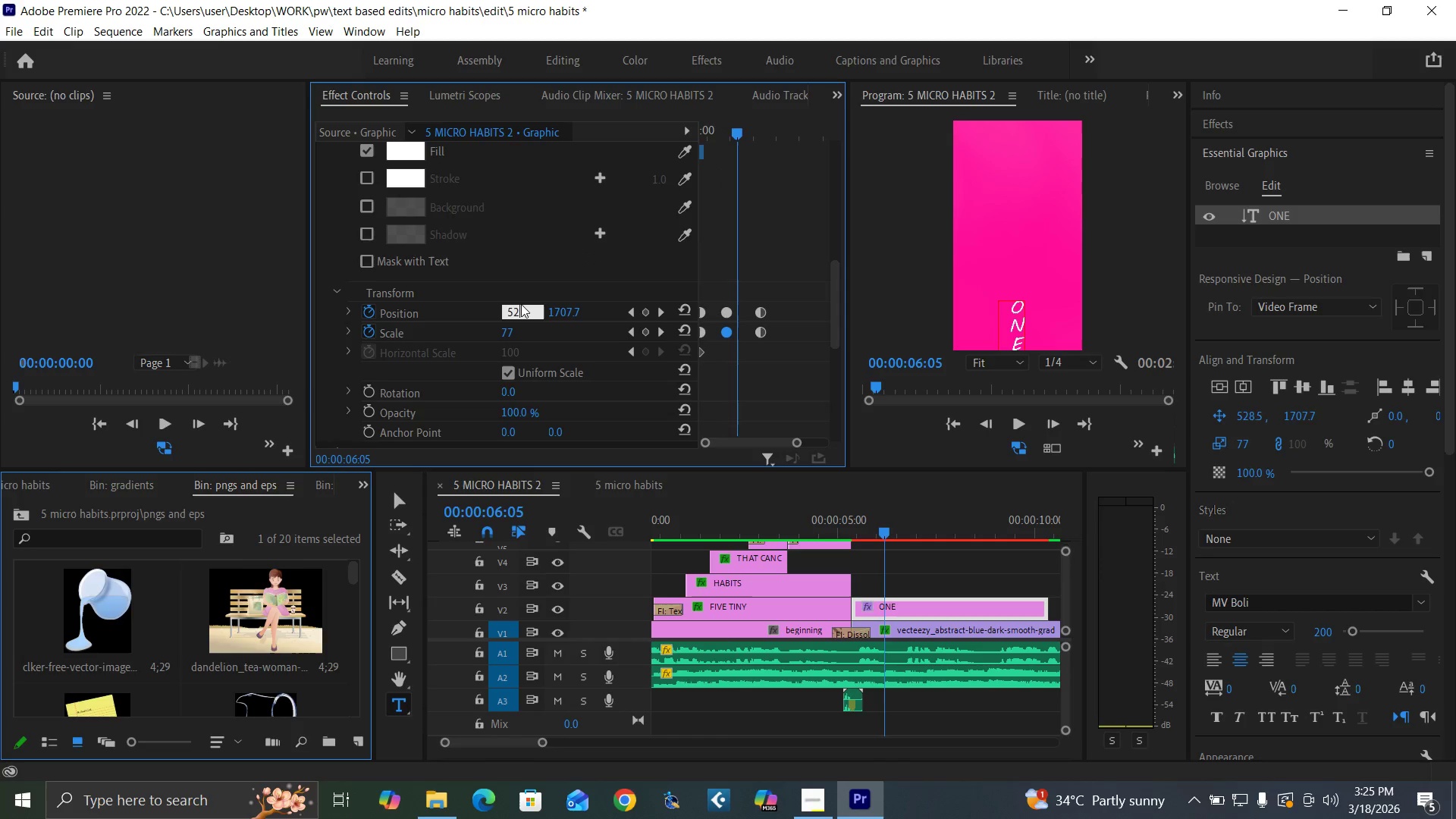 
key(Period)
 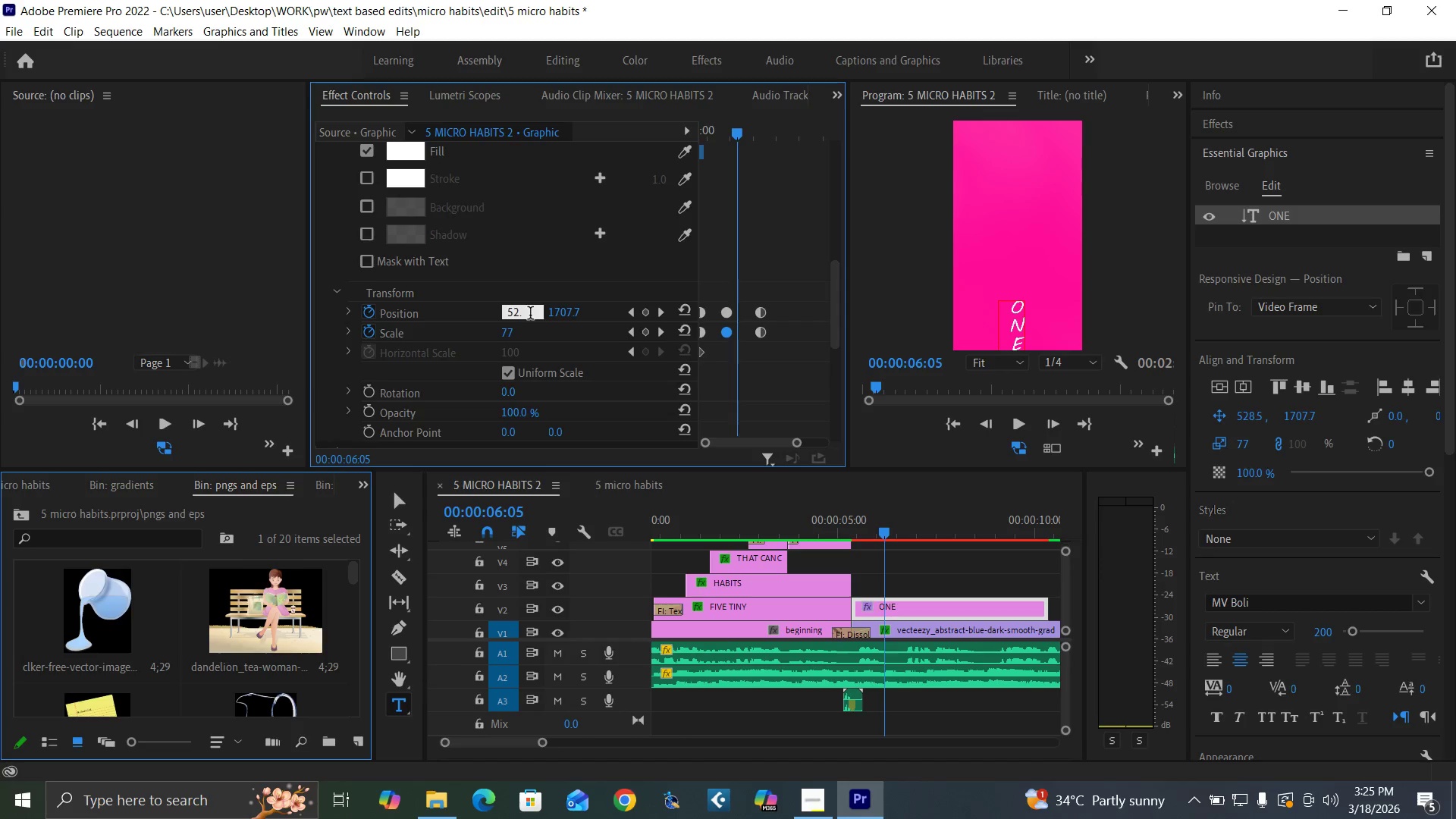 
key(Backspace)
 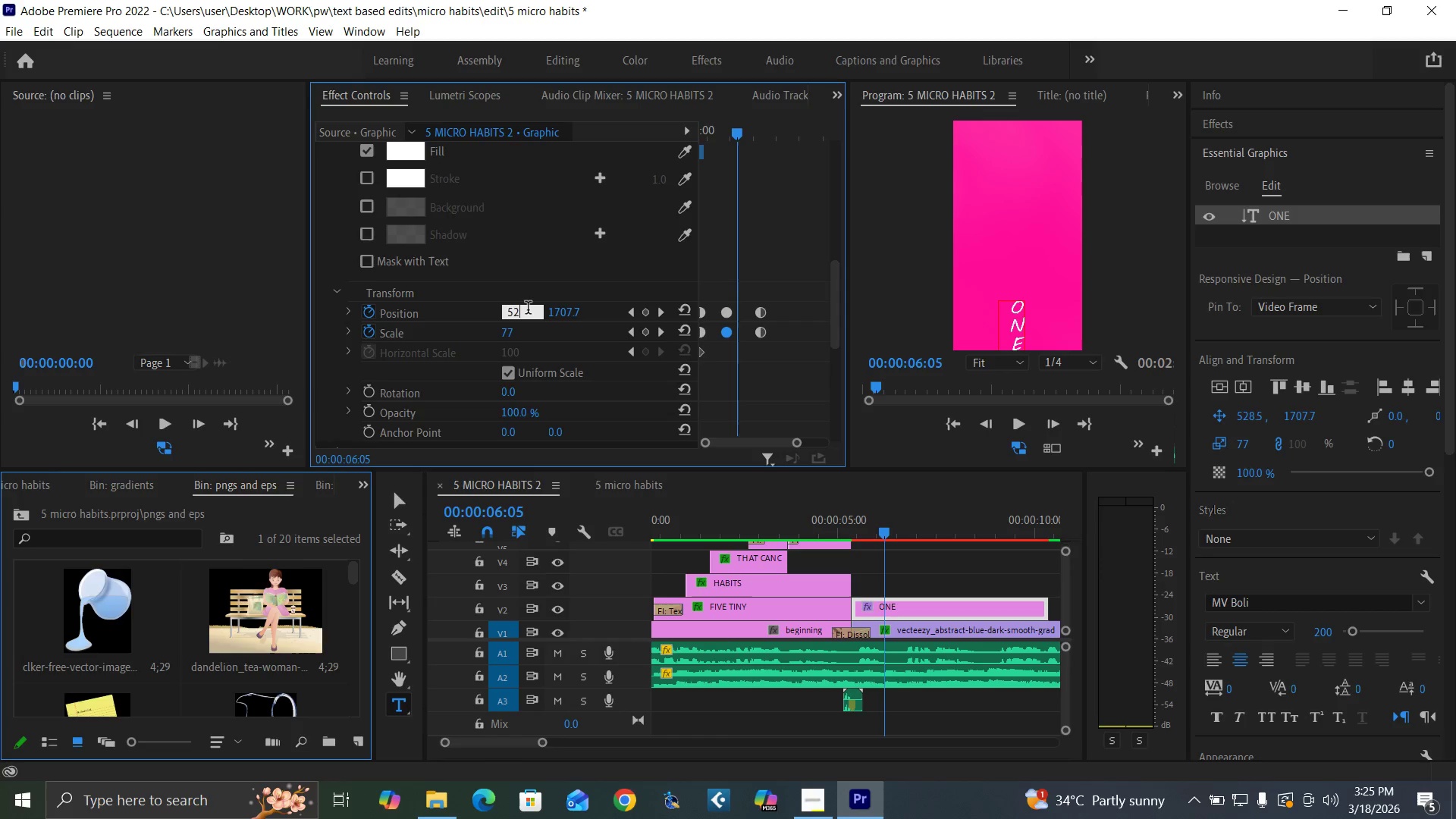 
key(8)
 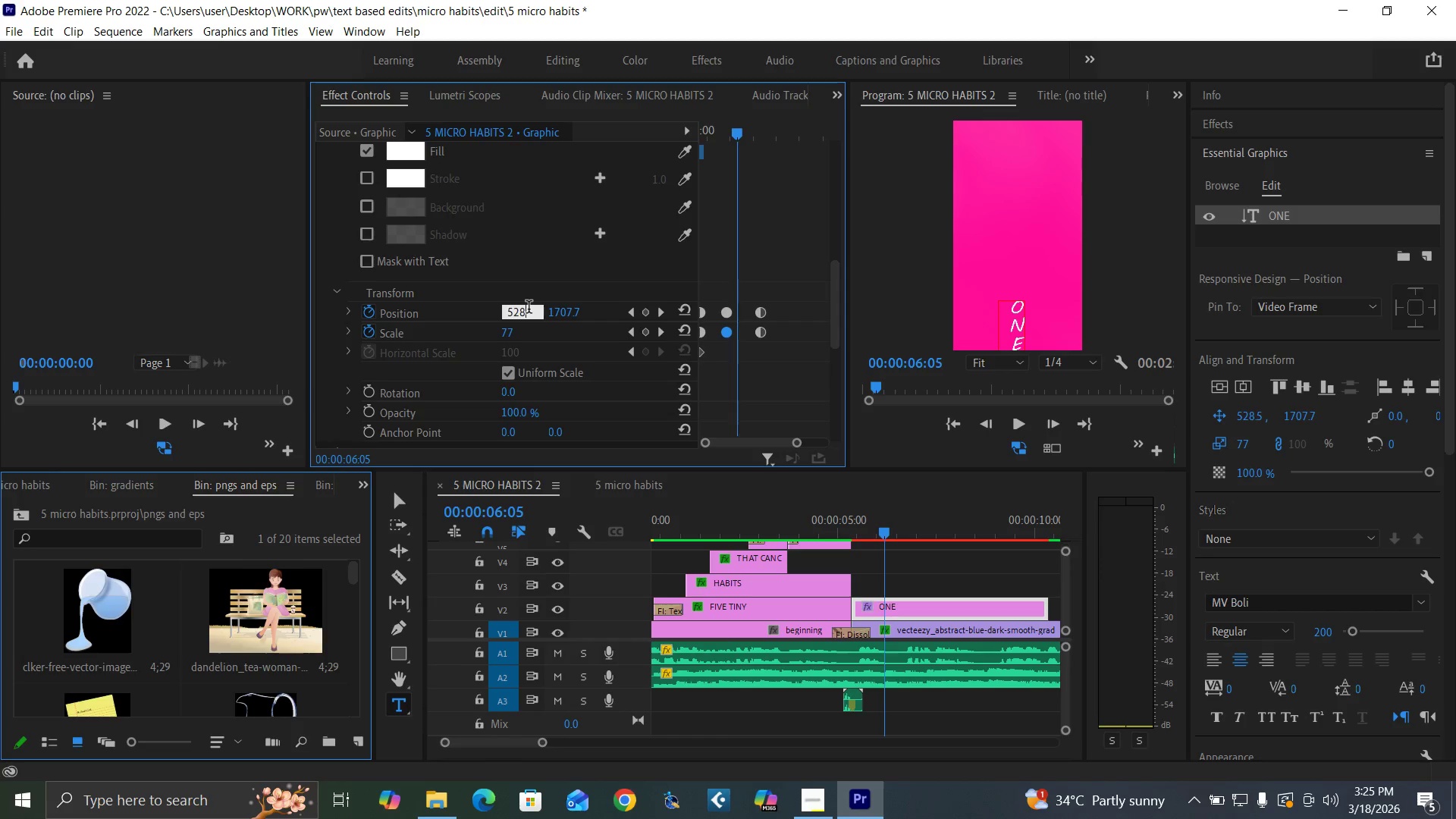 
key(Period)
 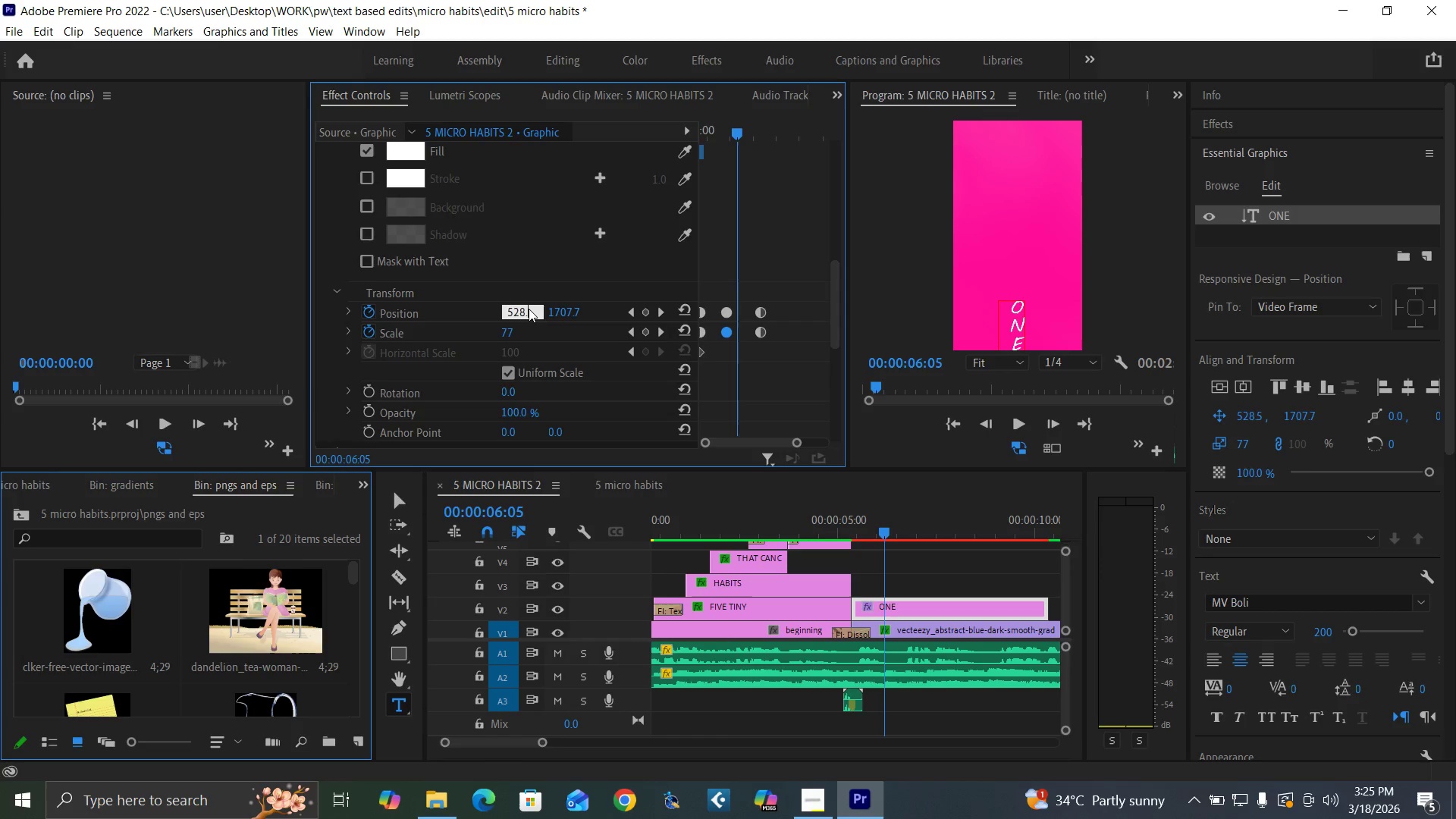 
key(5)
 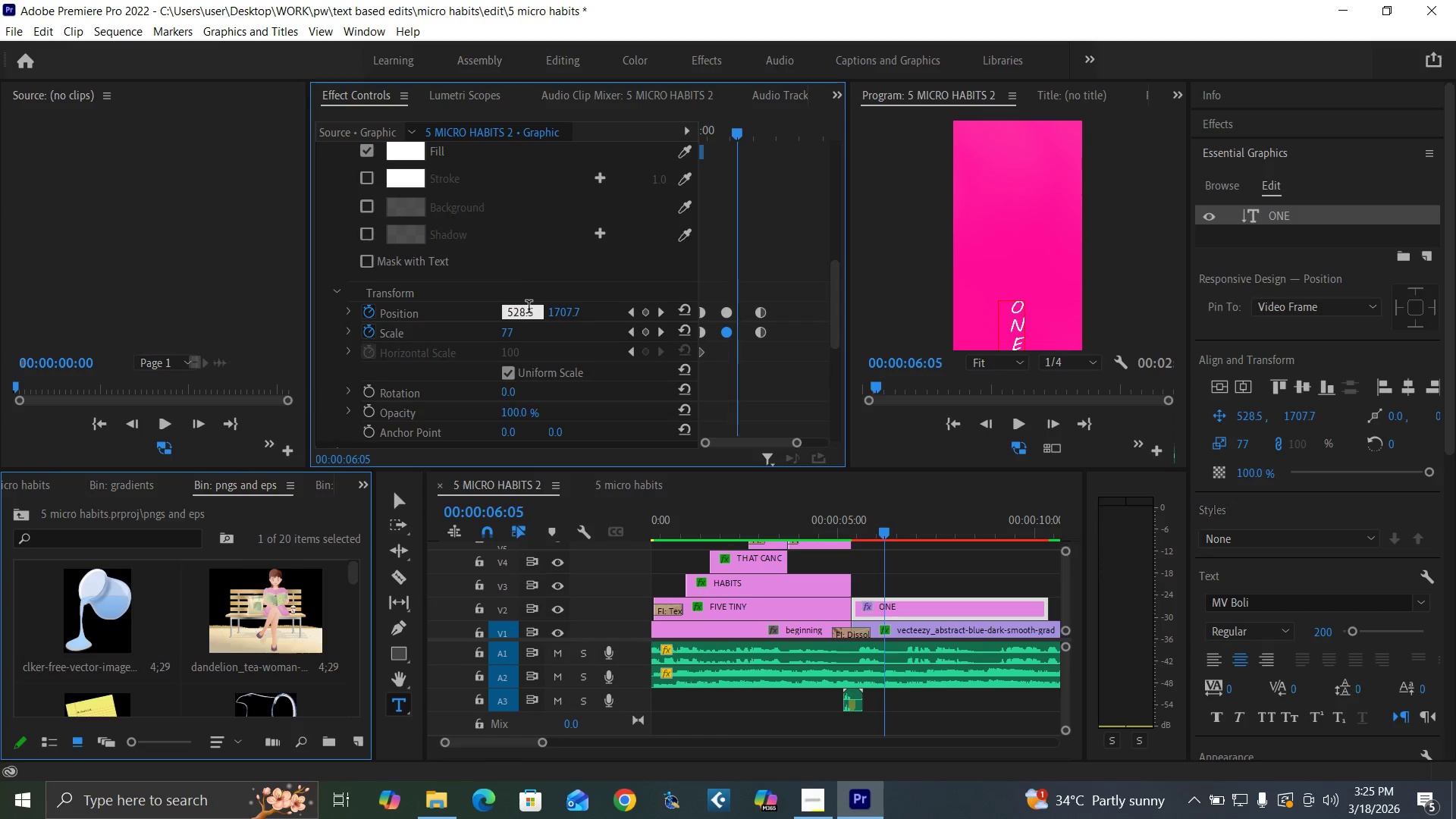 
key(Enter)
 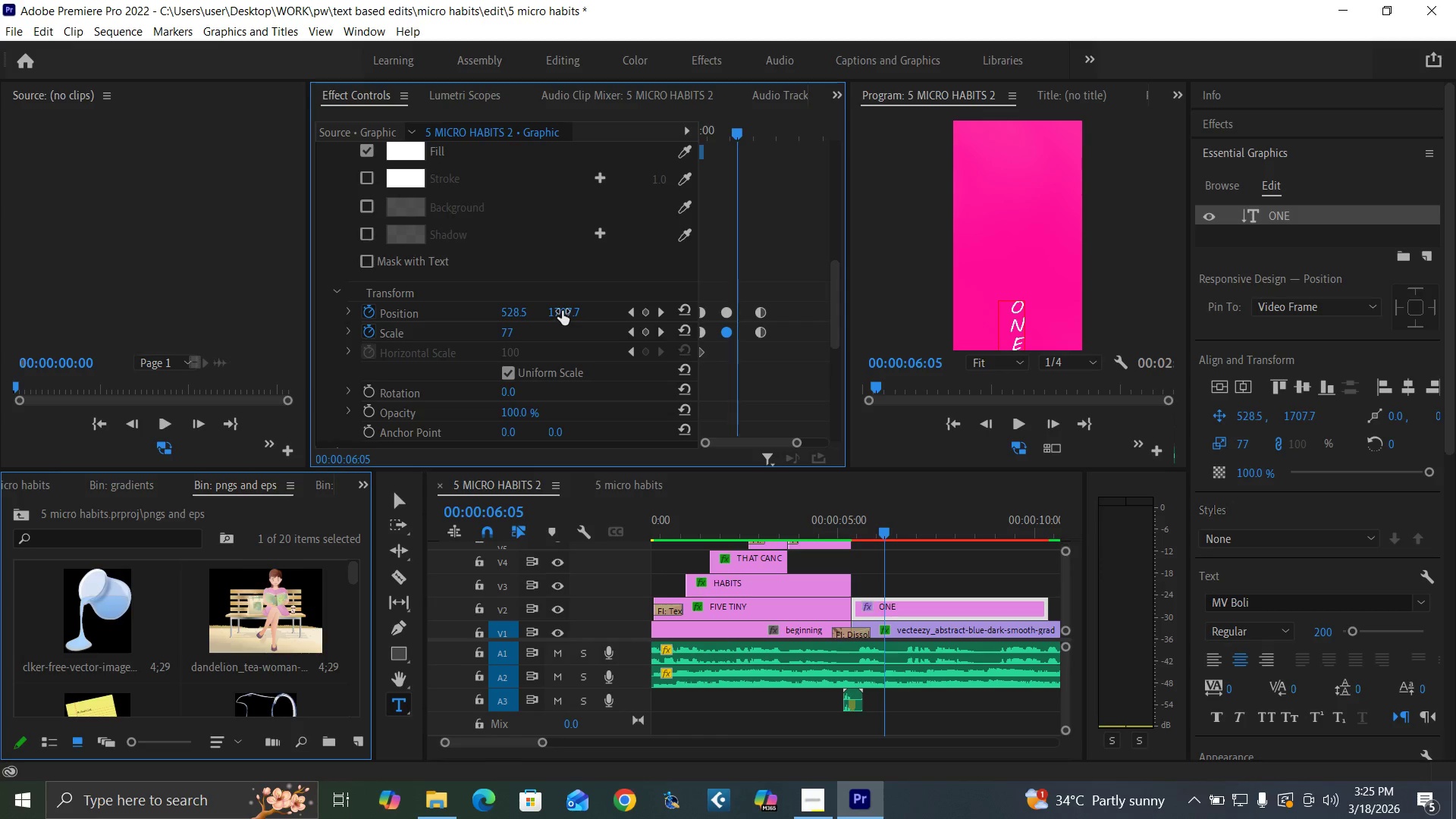 
left_click([562, 311])
 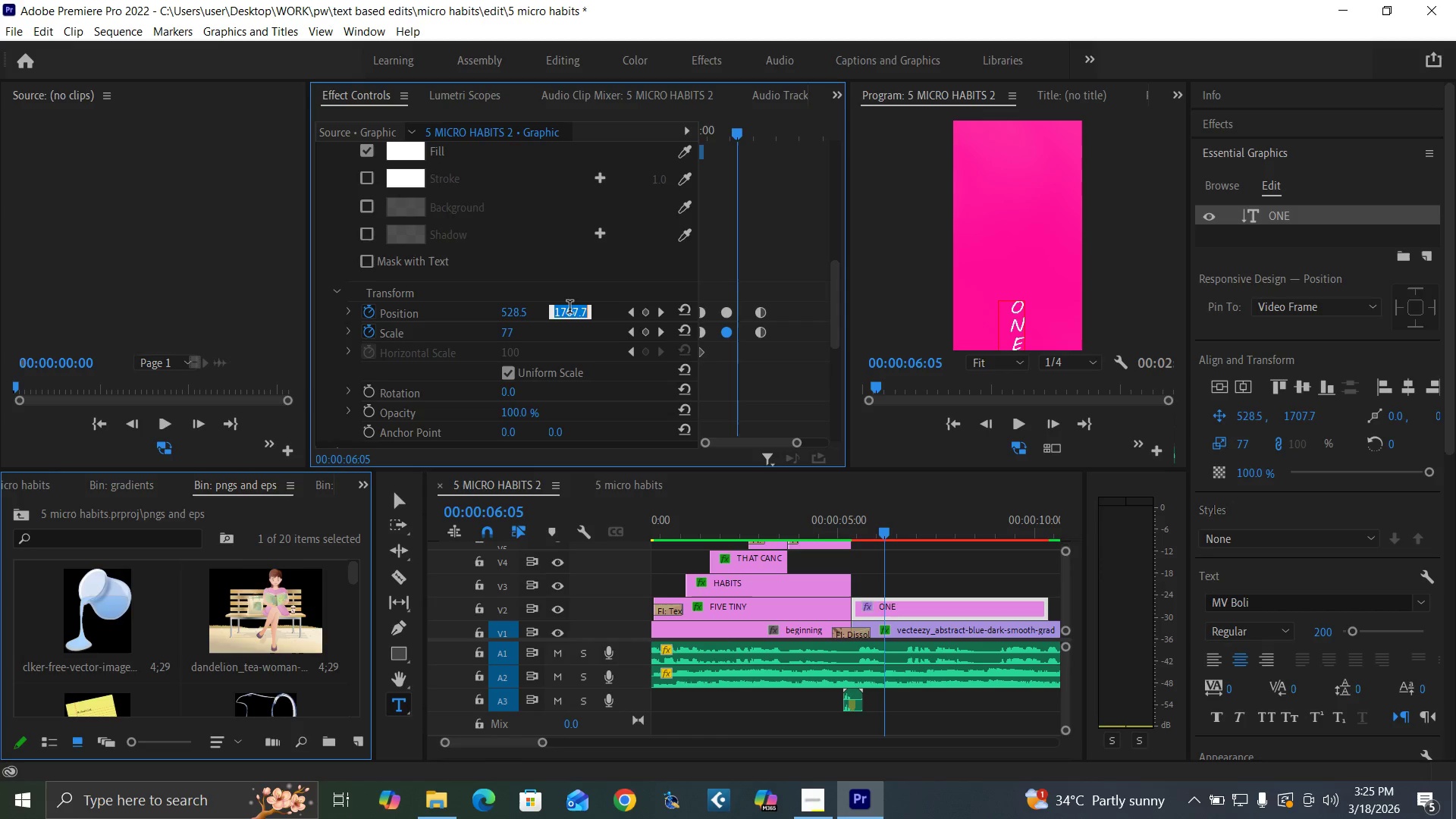 
type(929)
 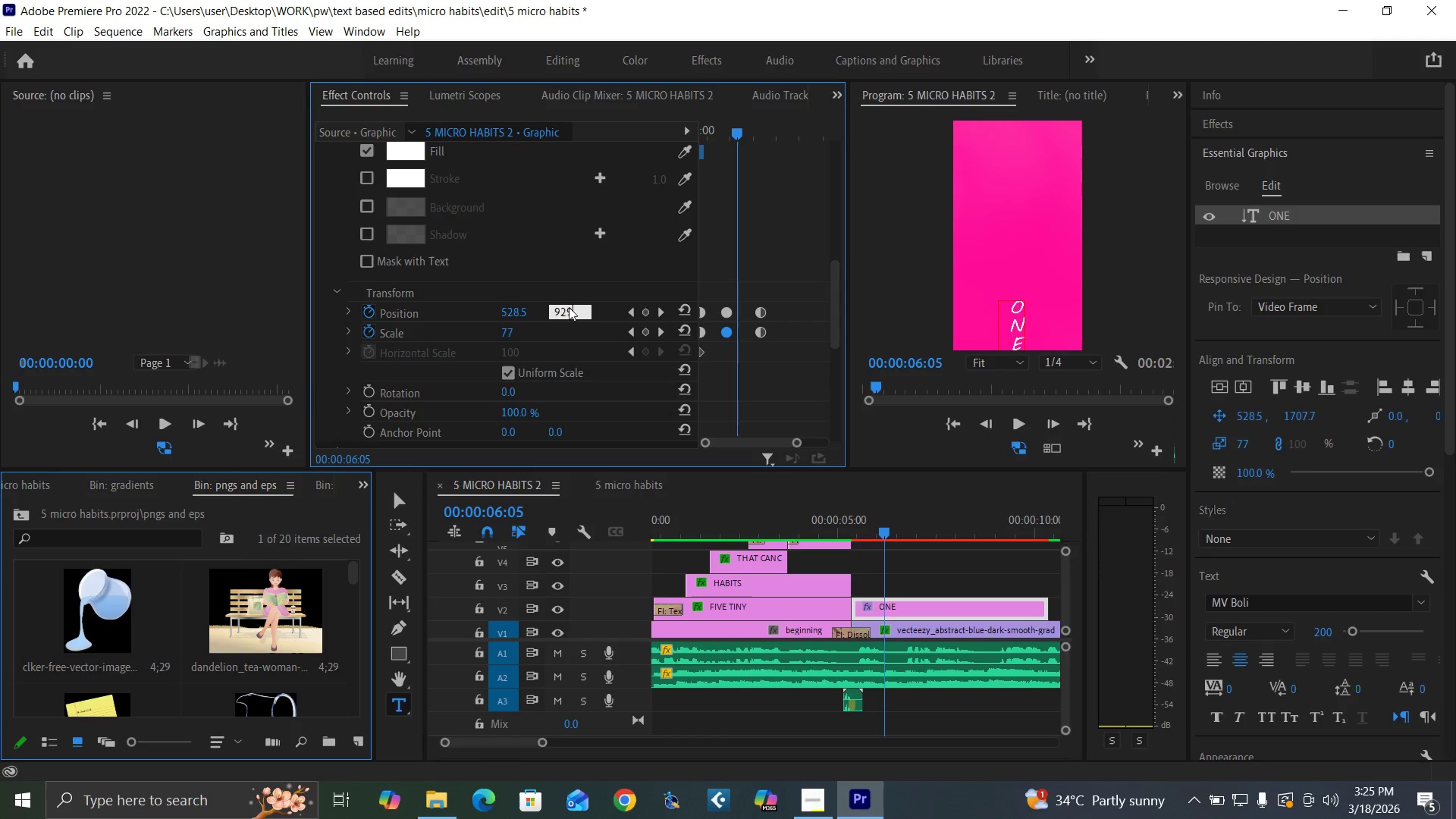 
key(Period)
 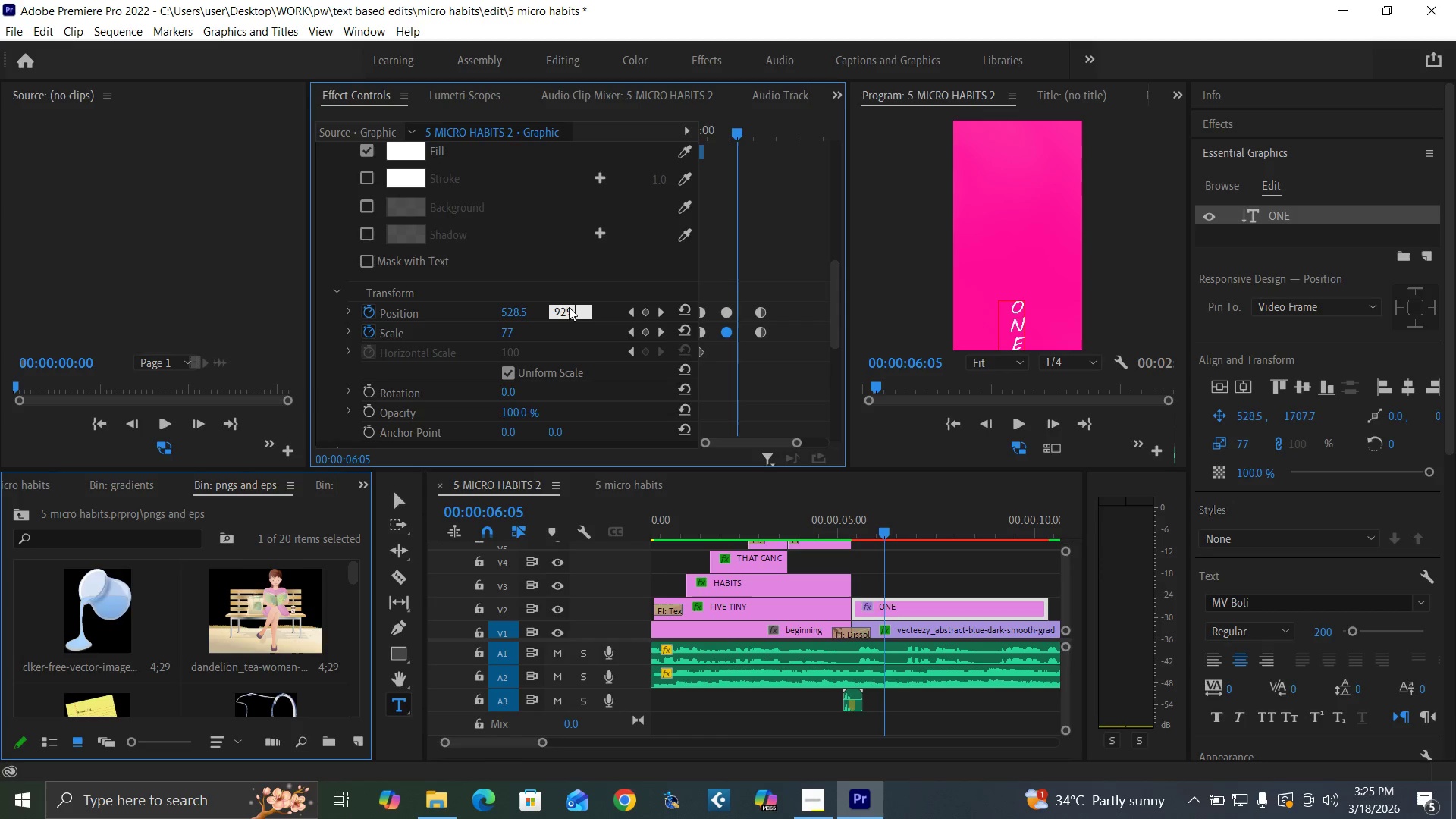 
key(5)
 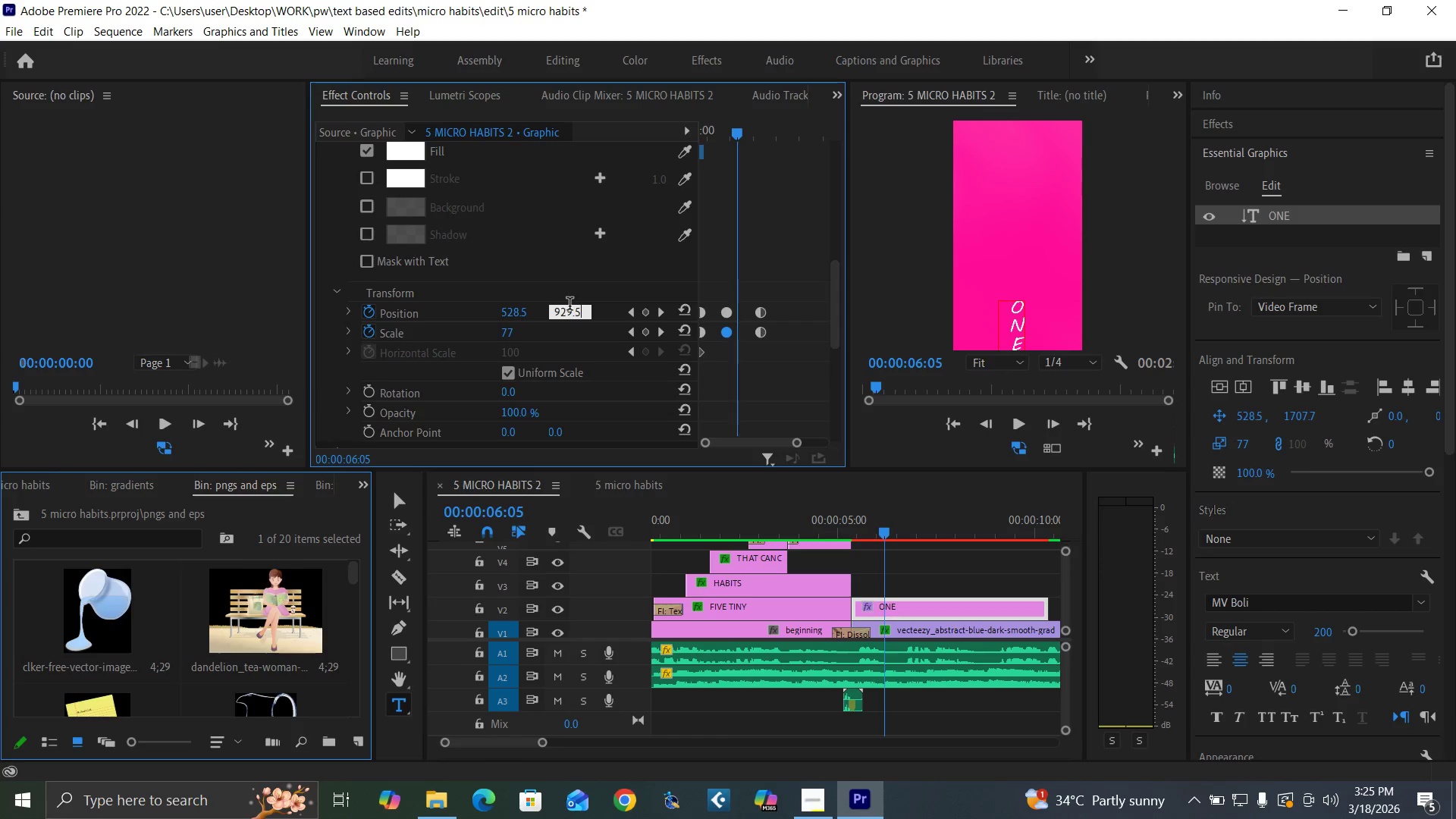 
key(Enter)
 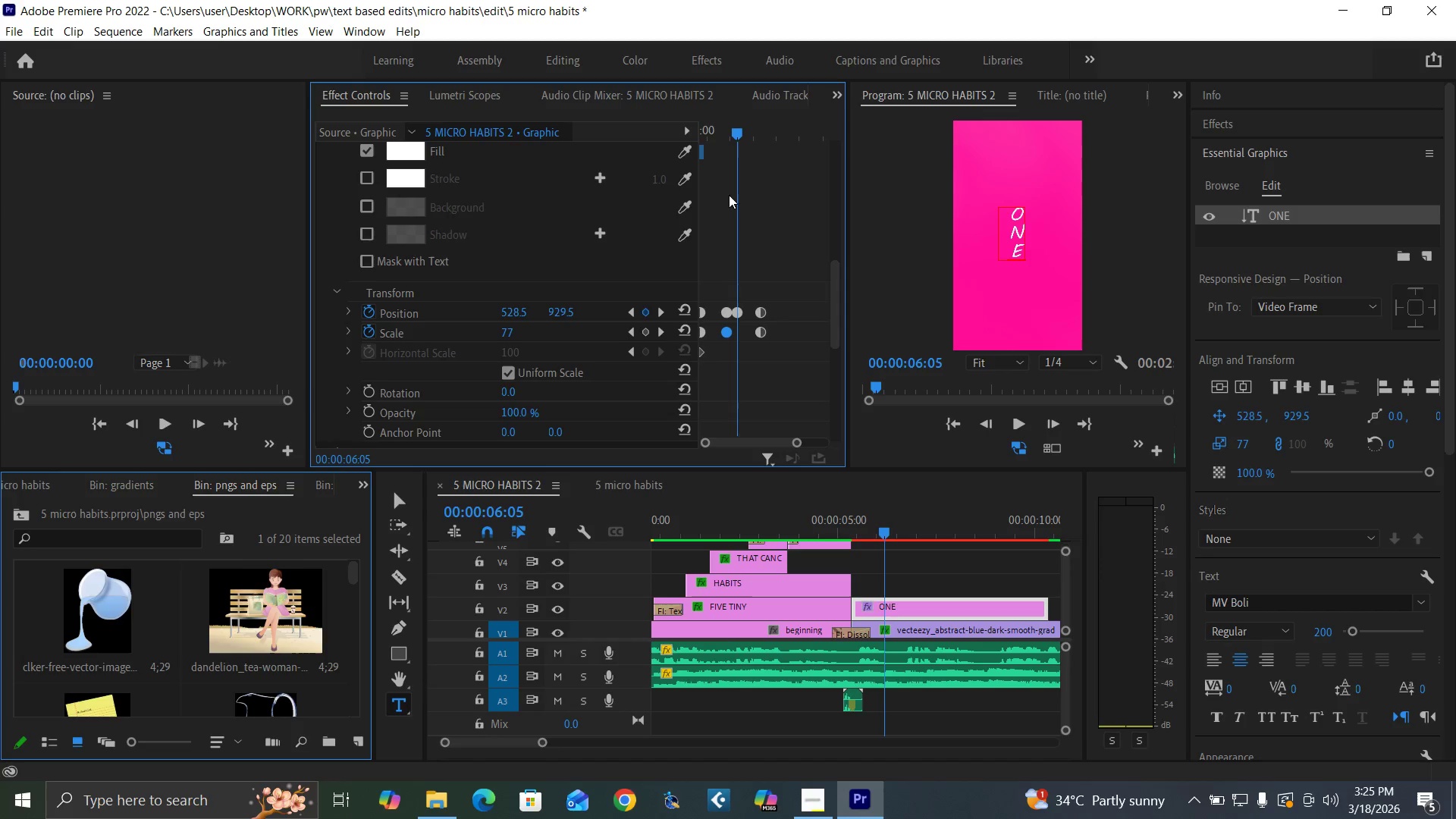 
left_click_drag(start_coordinate=[729, 130], to_coordinate=[740, 136])
 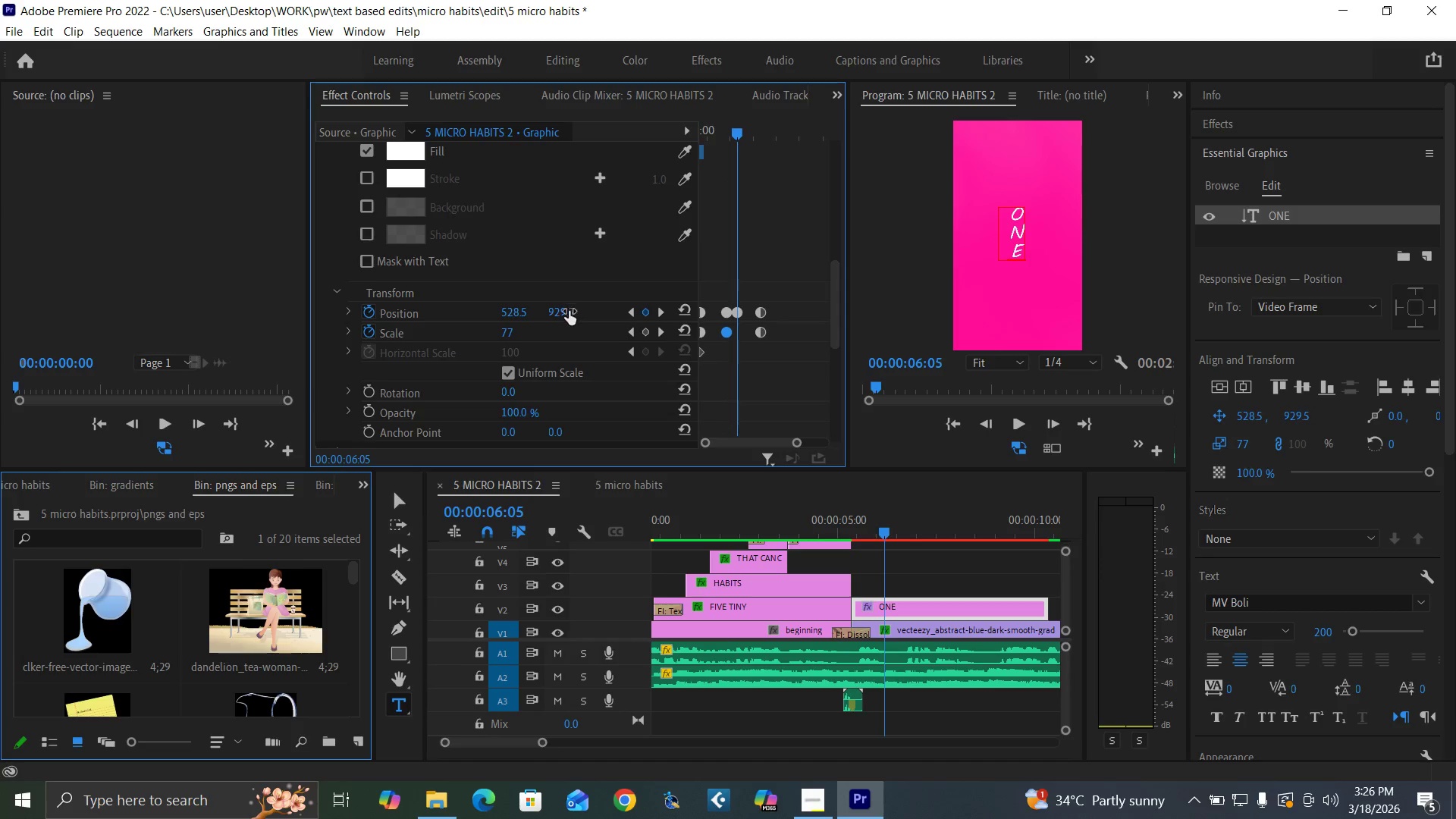 
left_click([569, 312])
 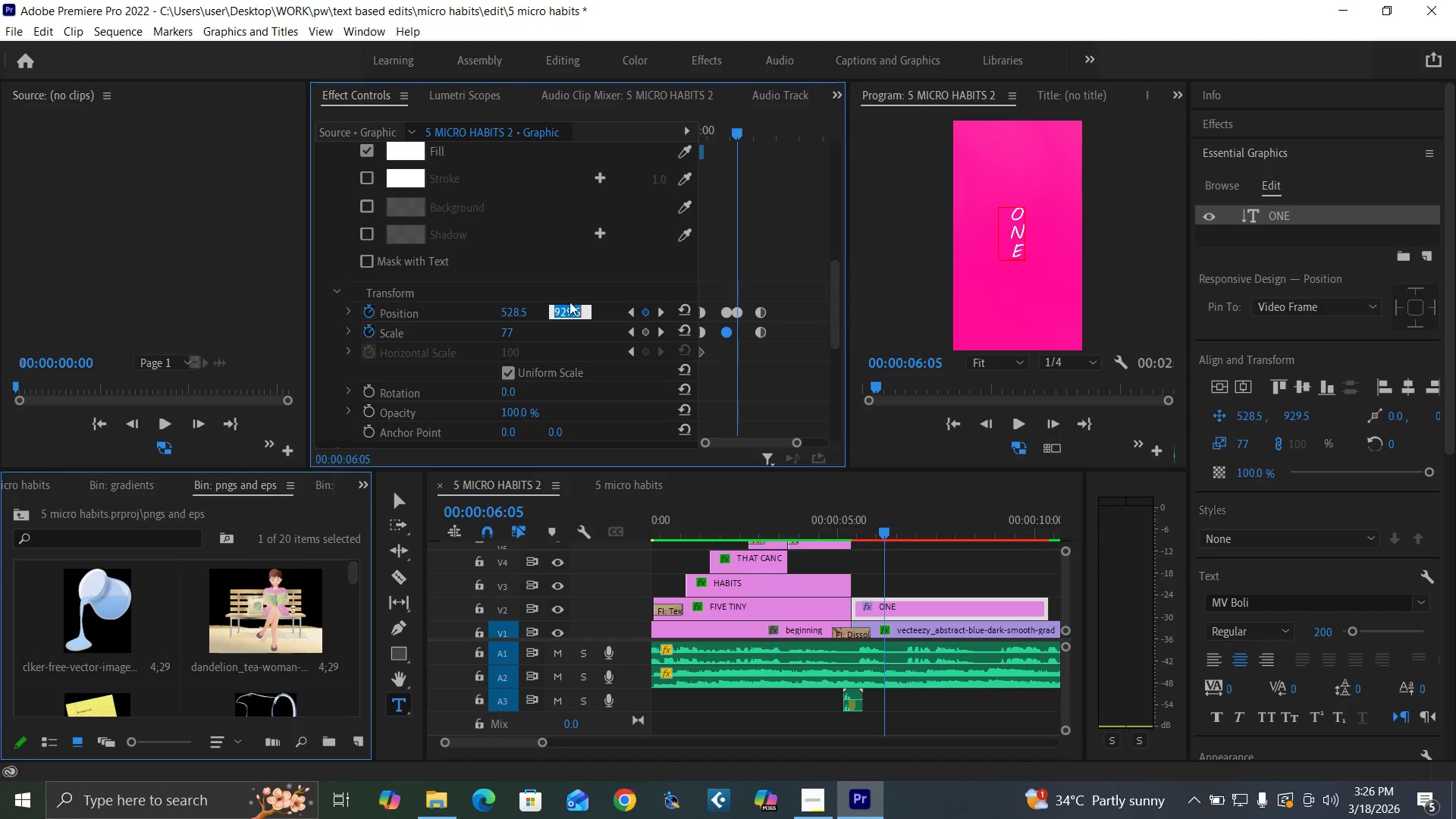 
type(929.)
 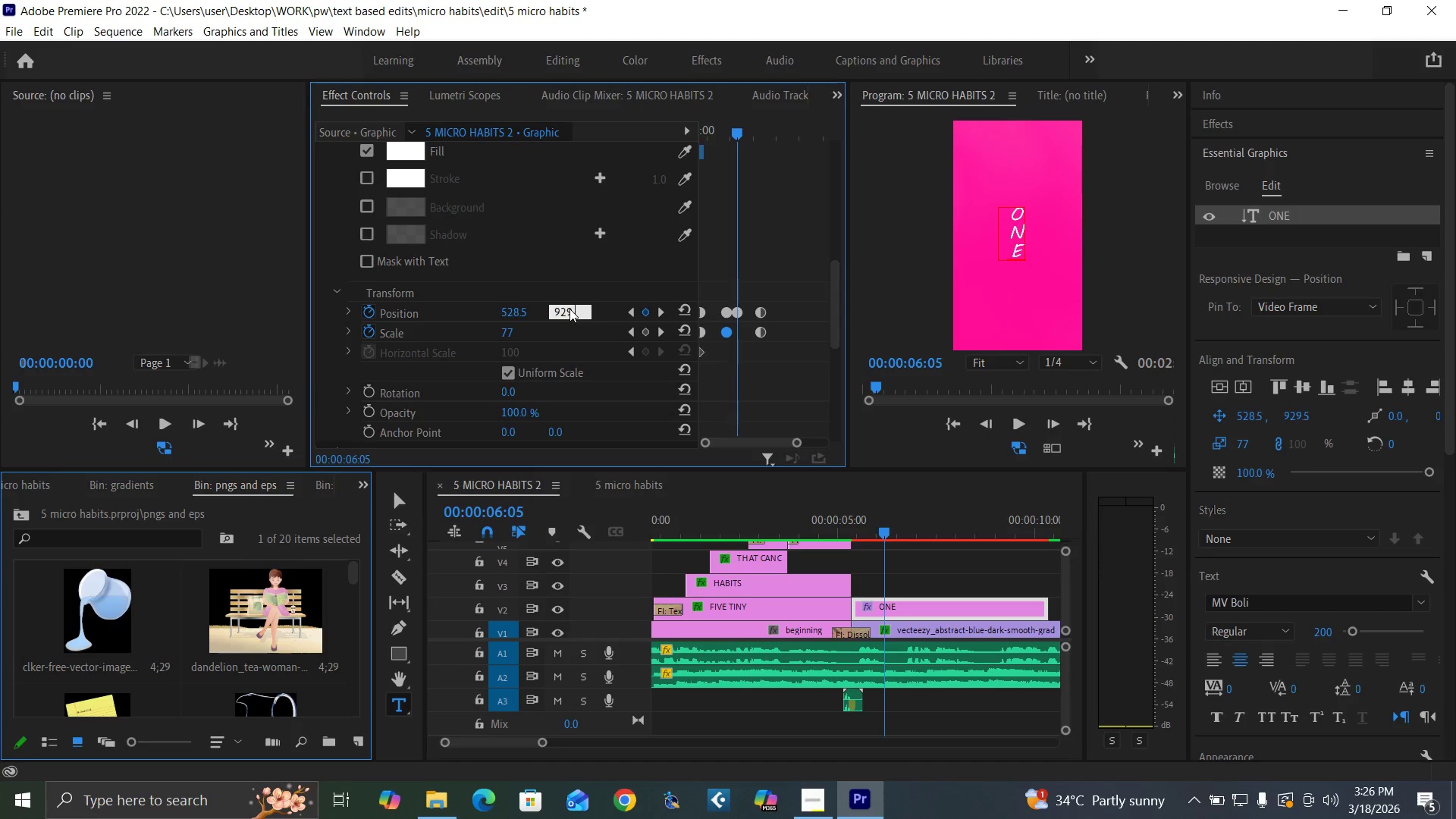 
key(8)
 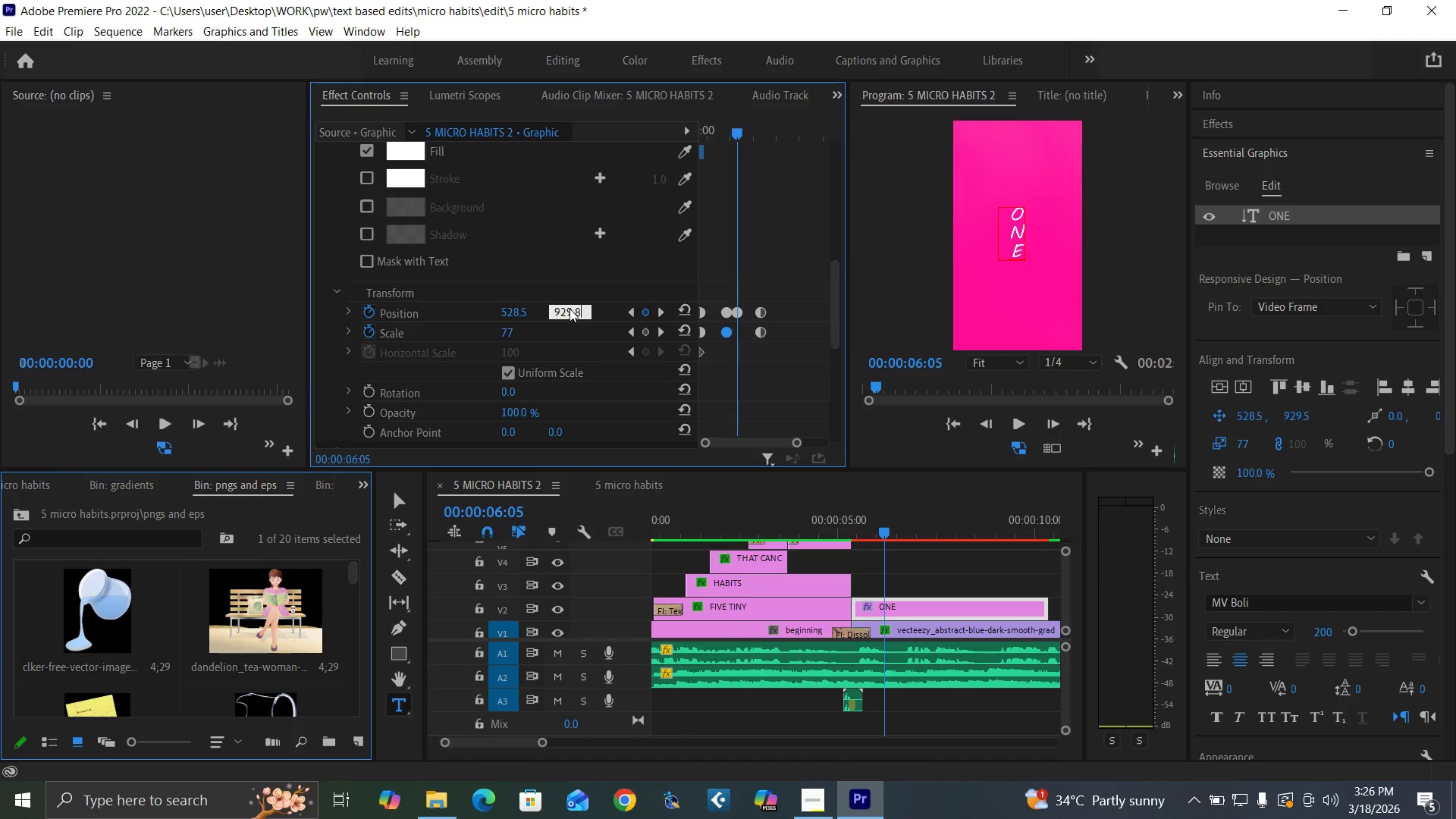 
key(Enter)
 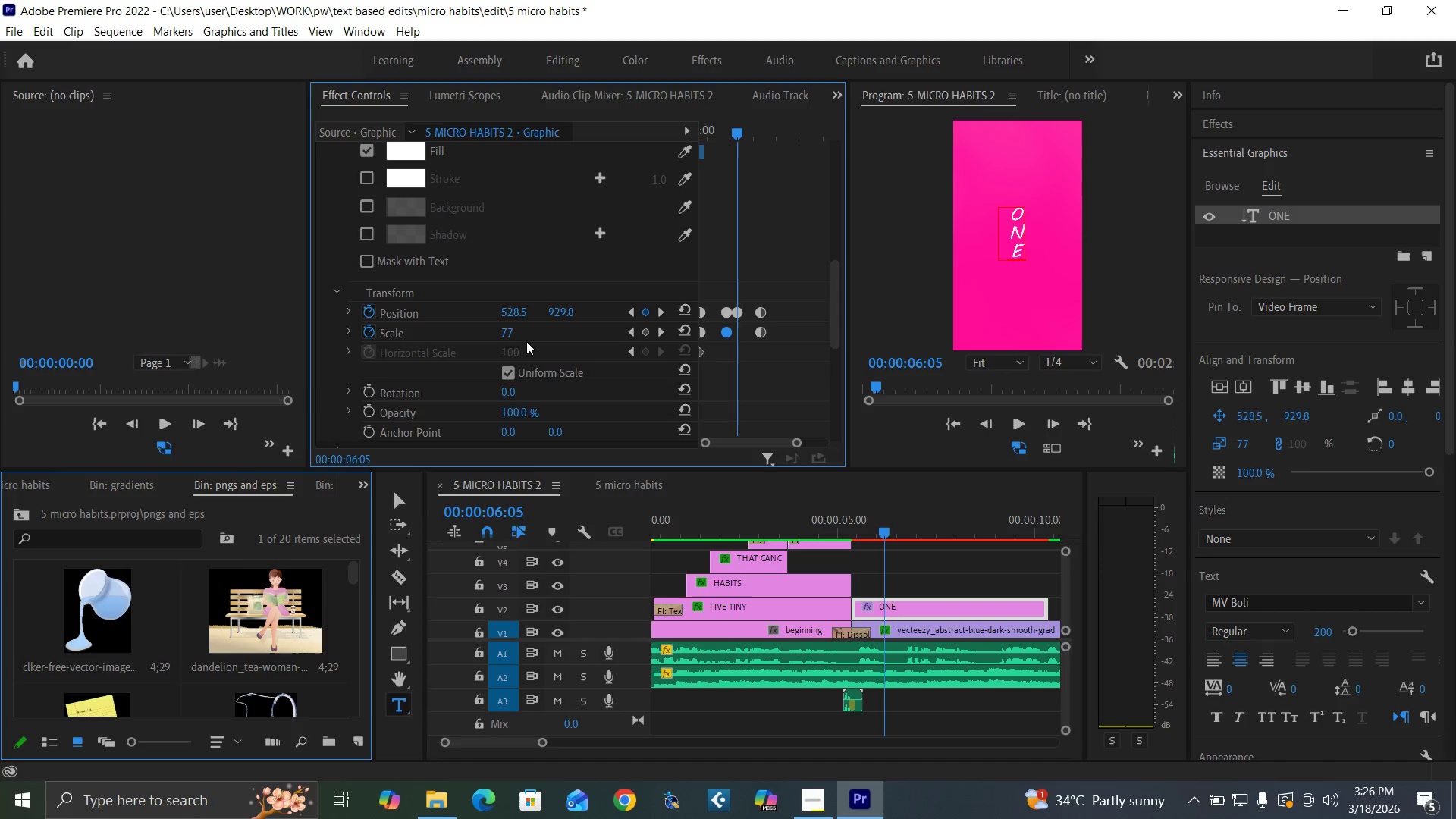 
left_click([507, 333])
 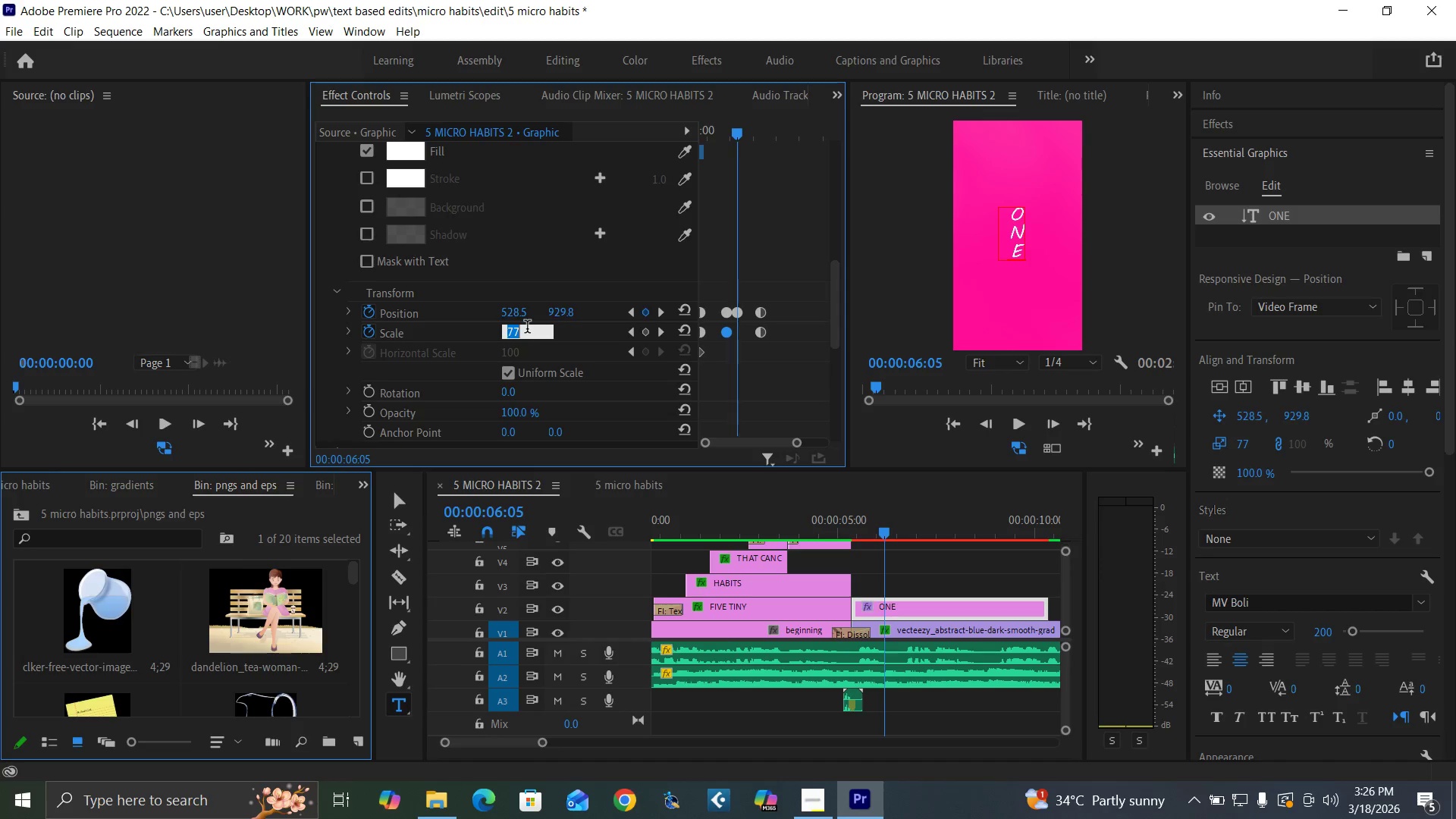 
type(100)
 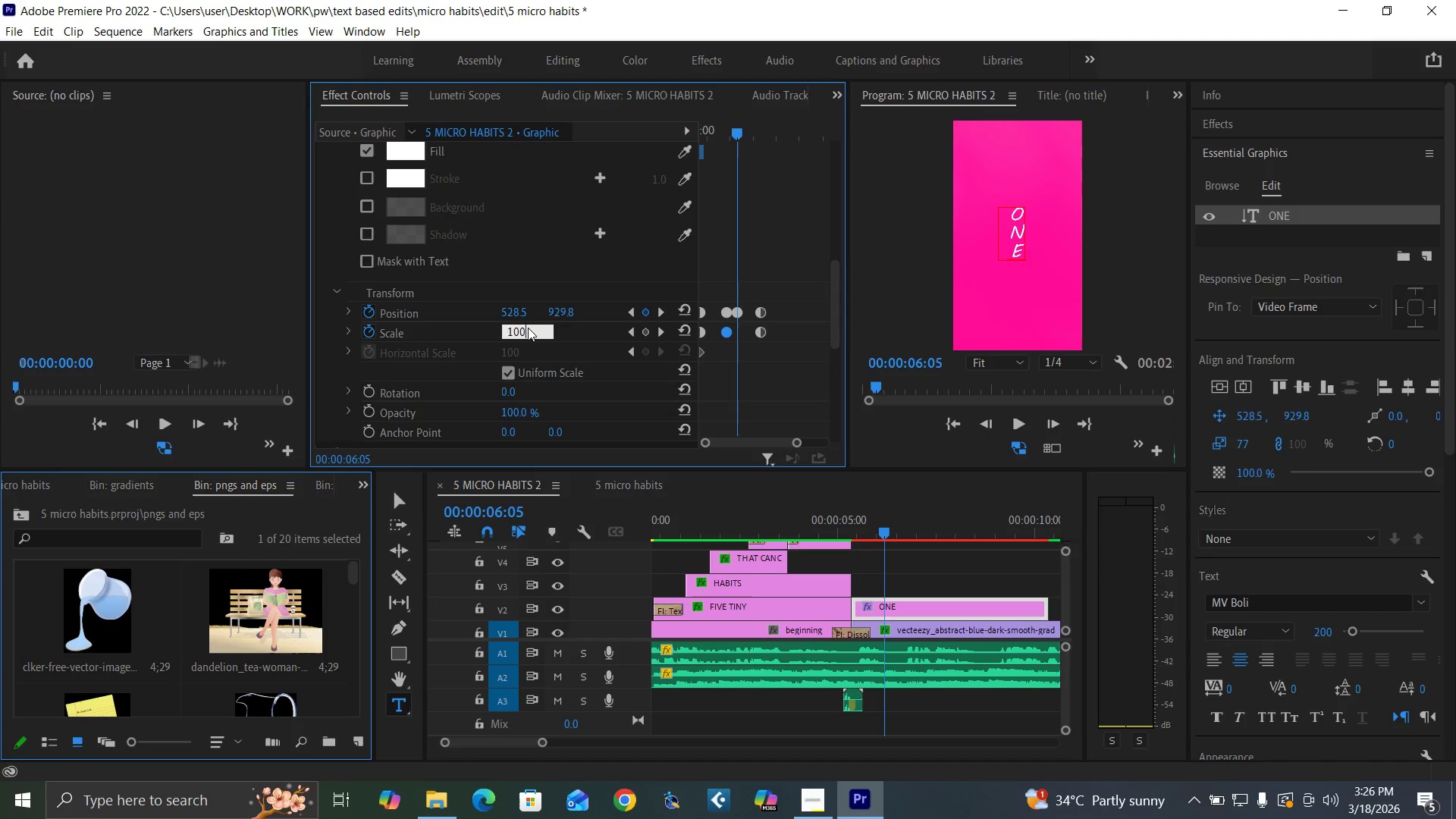 
key(Enter)
 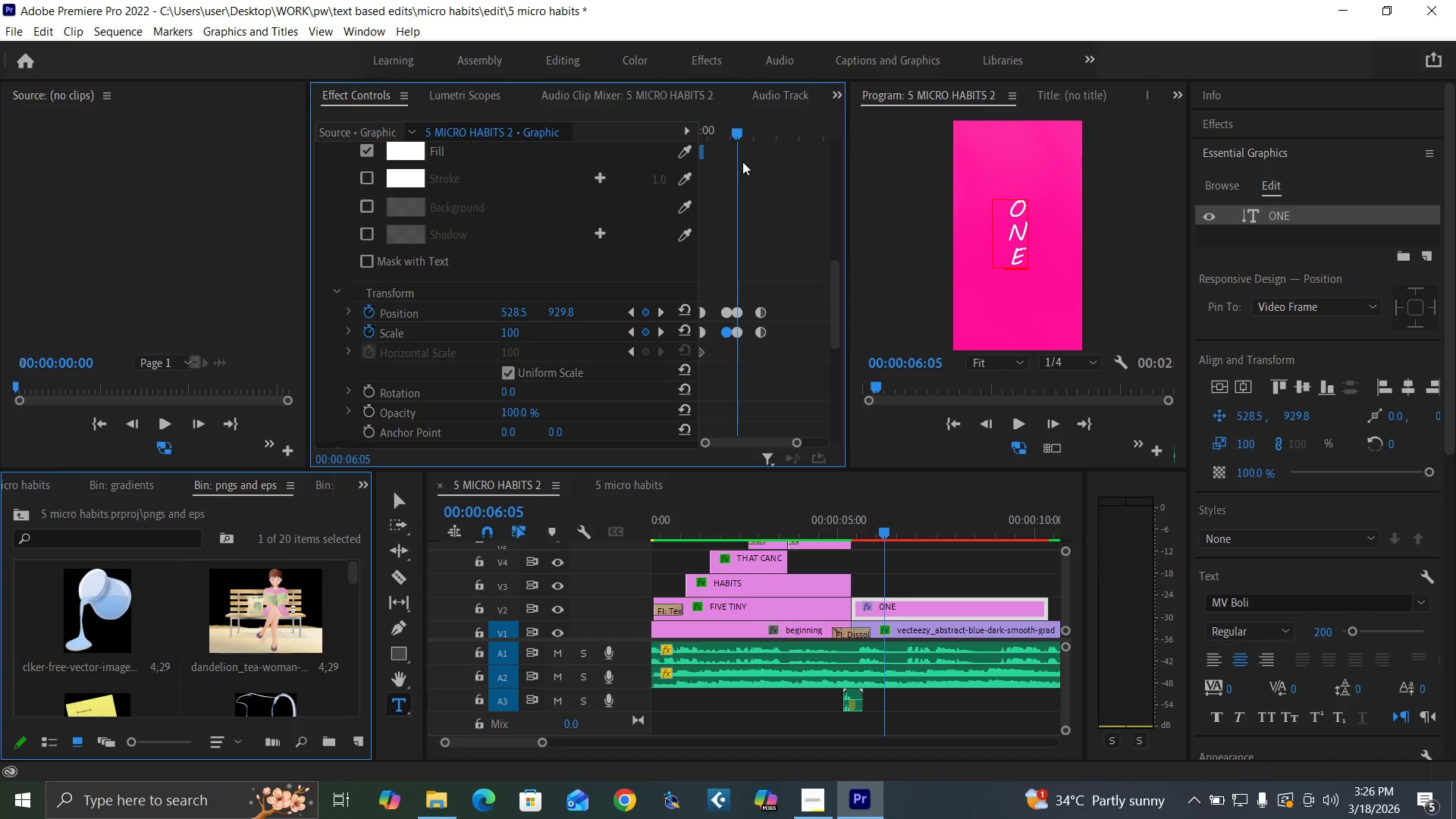 
left_click_drag(start_coordinate=[727, 128], to_coordinate=[688, 173])
 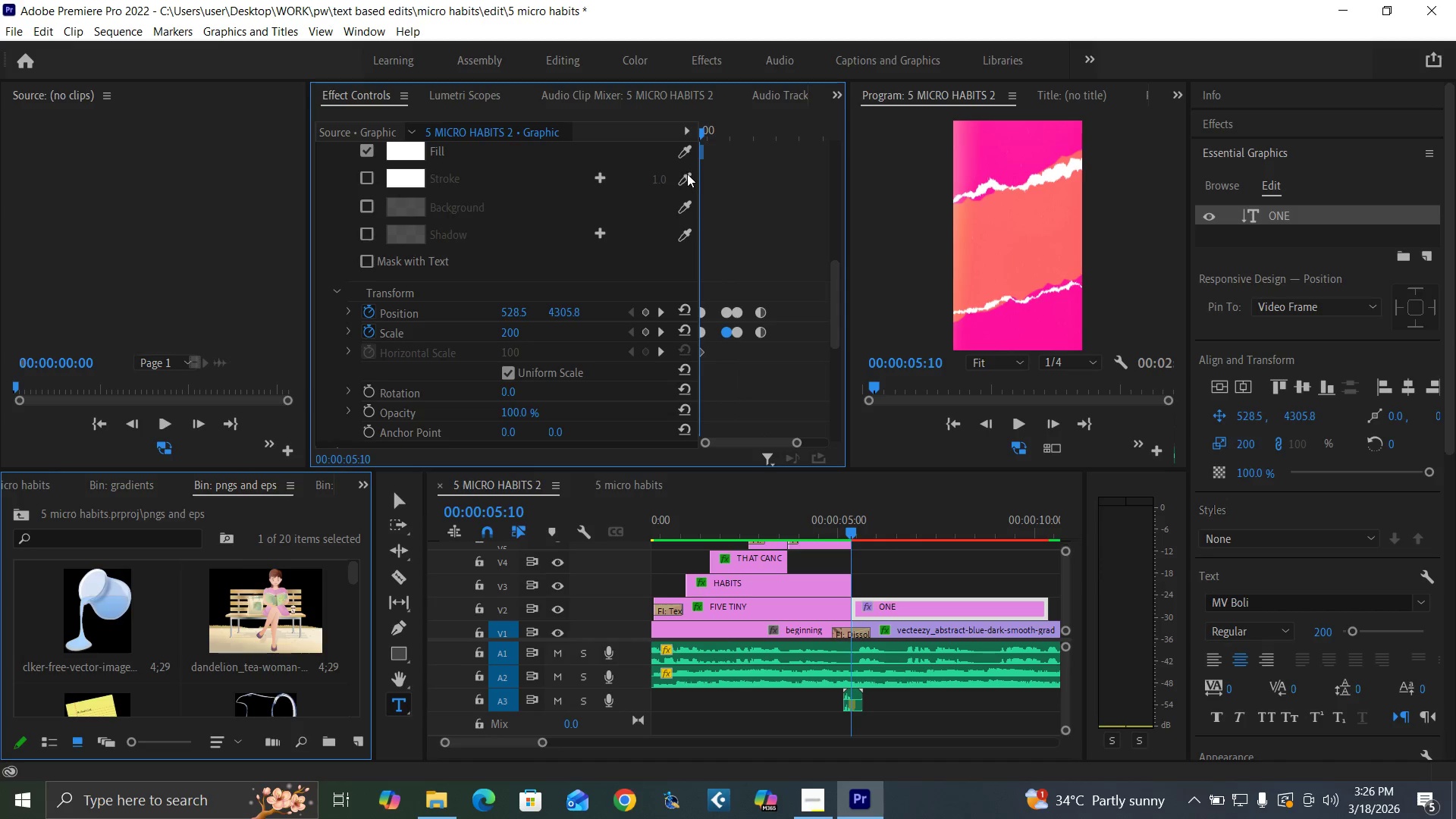 
key(Space)
 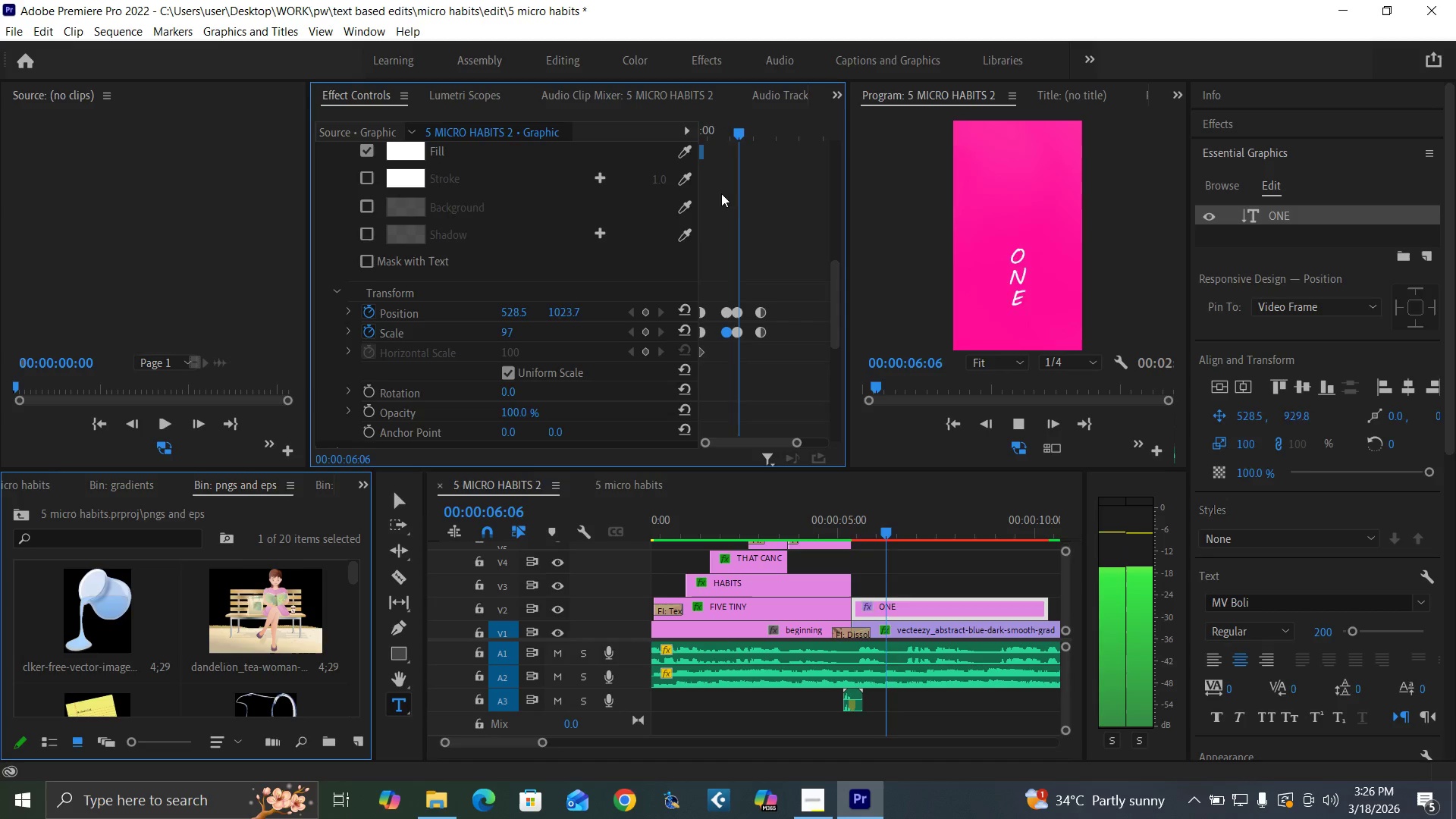 
key(Space)
 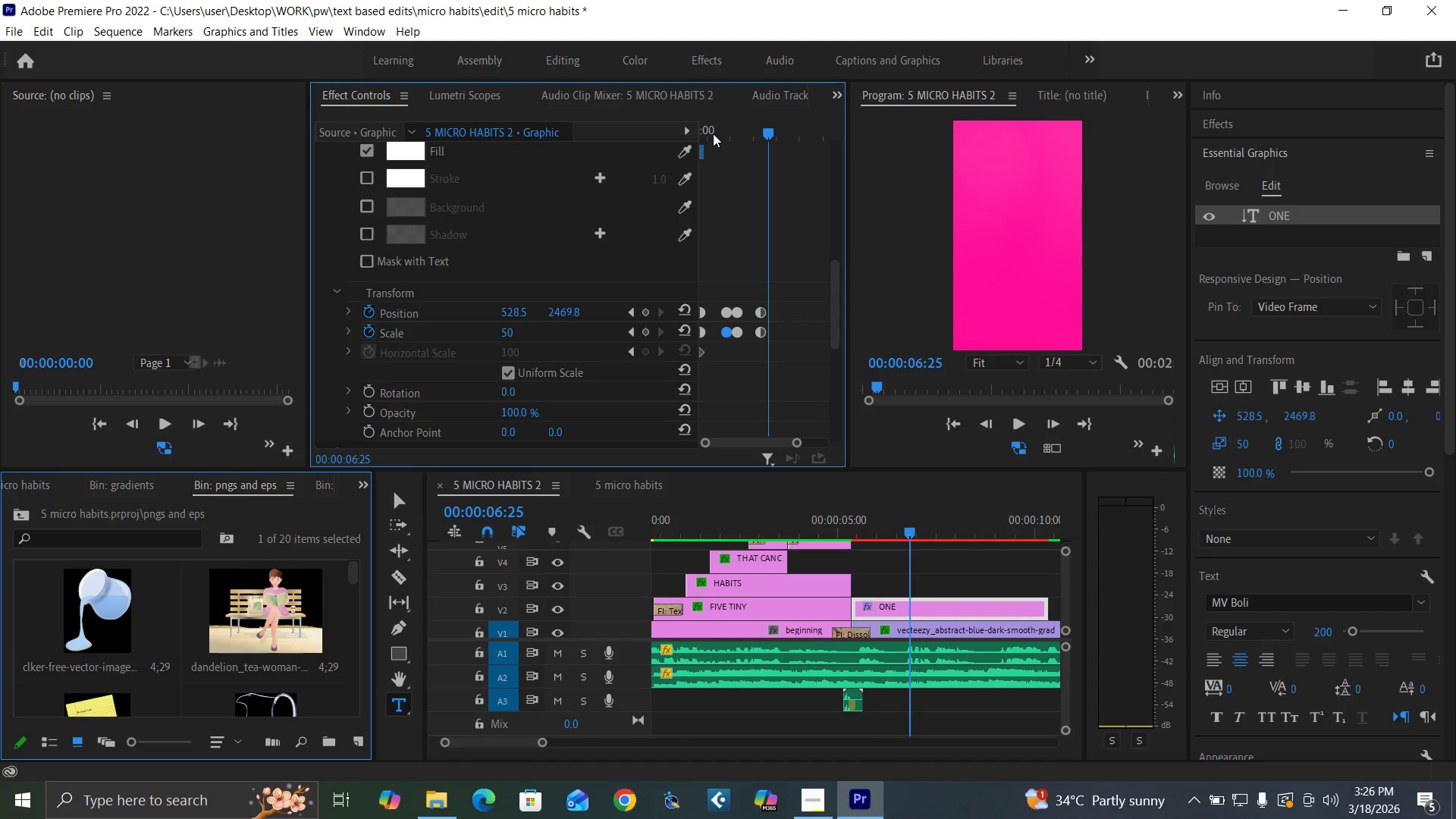 
left_click_drag(start_coordinate=[717, 128], to_coordinate=[693, 167])
 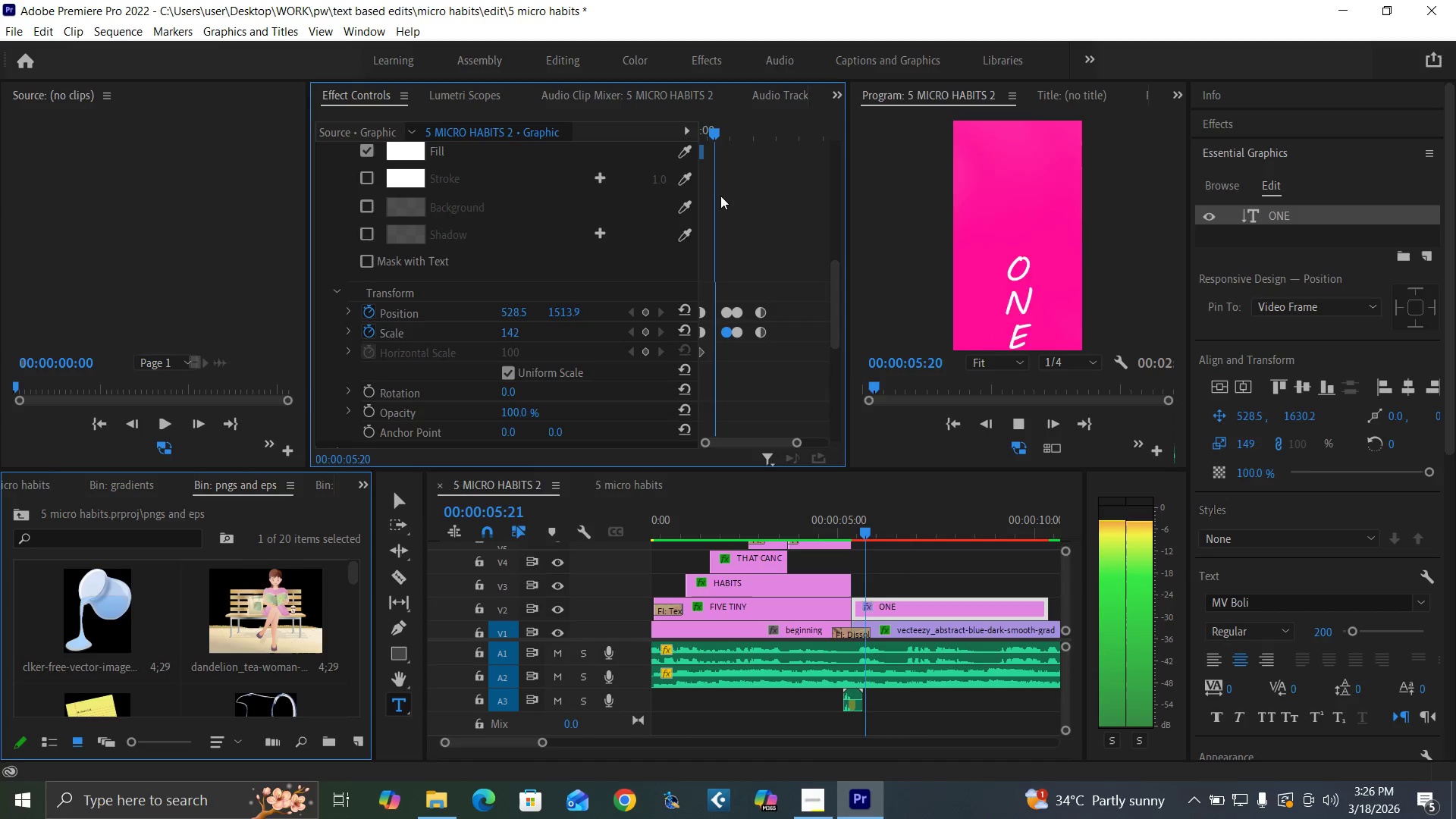 
key(Space)
 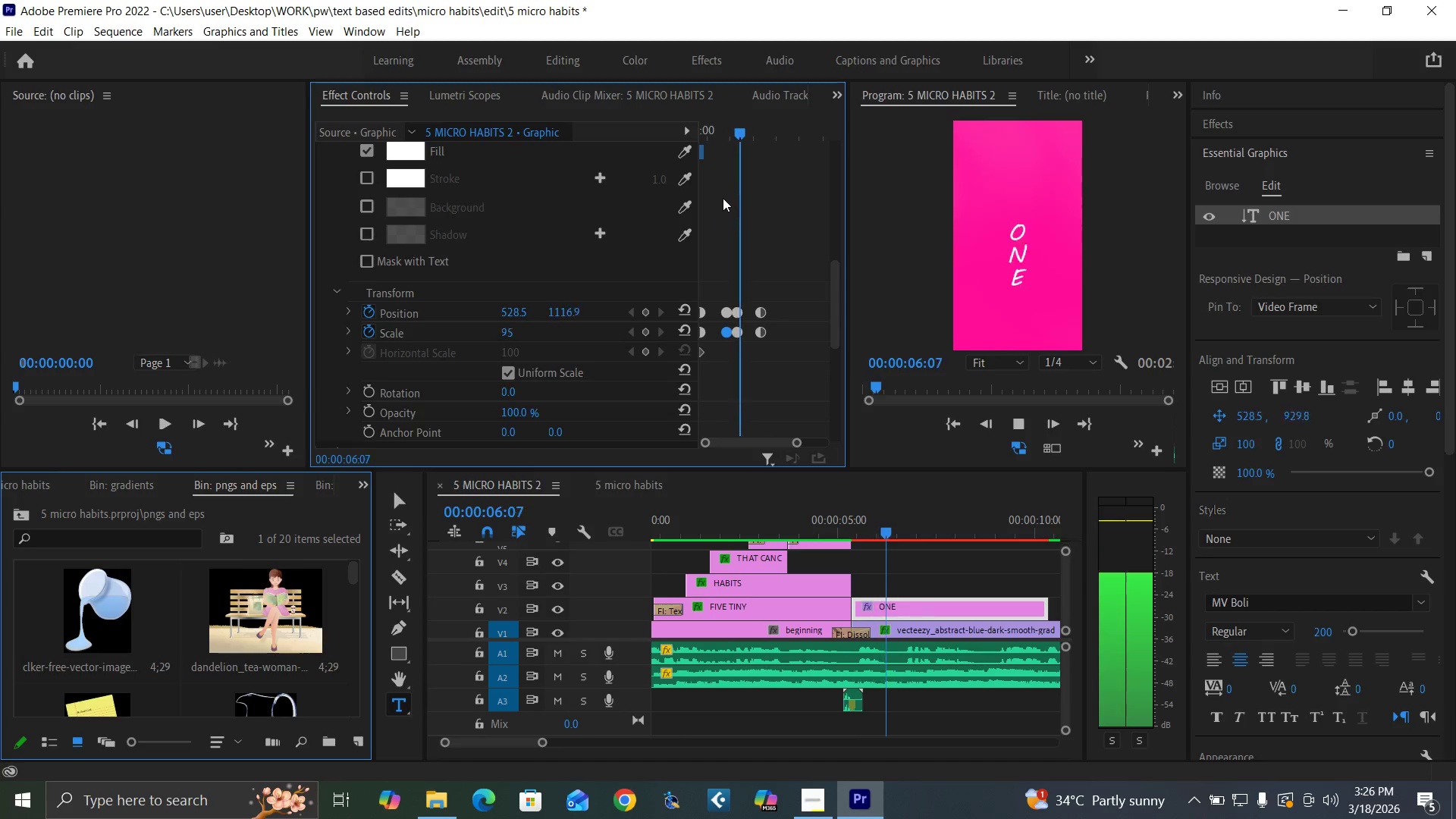 
key(Space)
 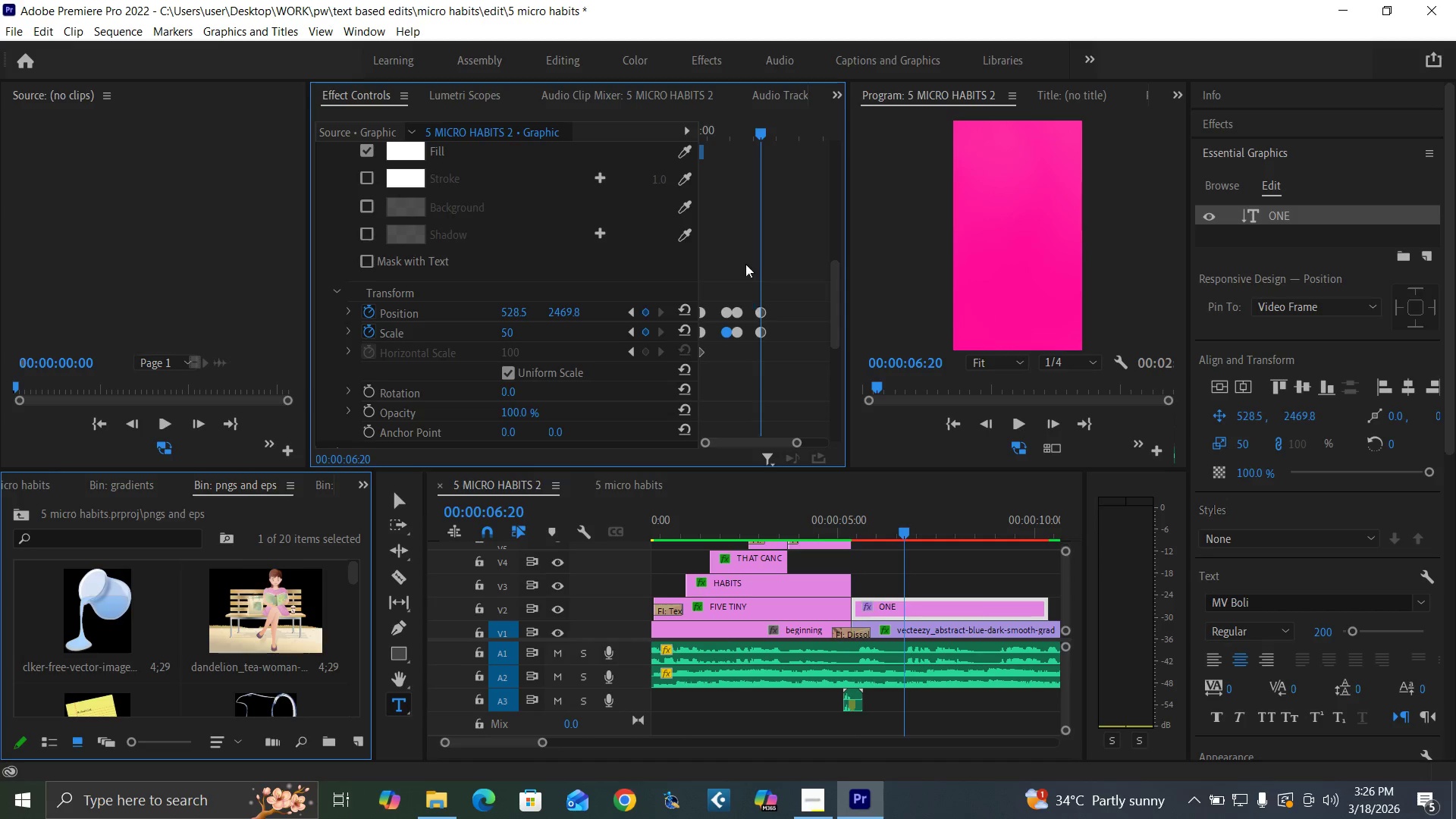 
left_click_drag(start_coordinate=[758, 133], to_coordinate=[750, 146])
 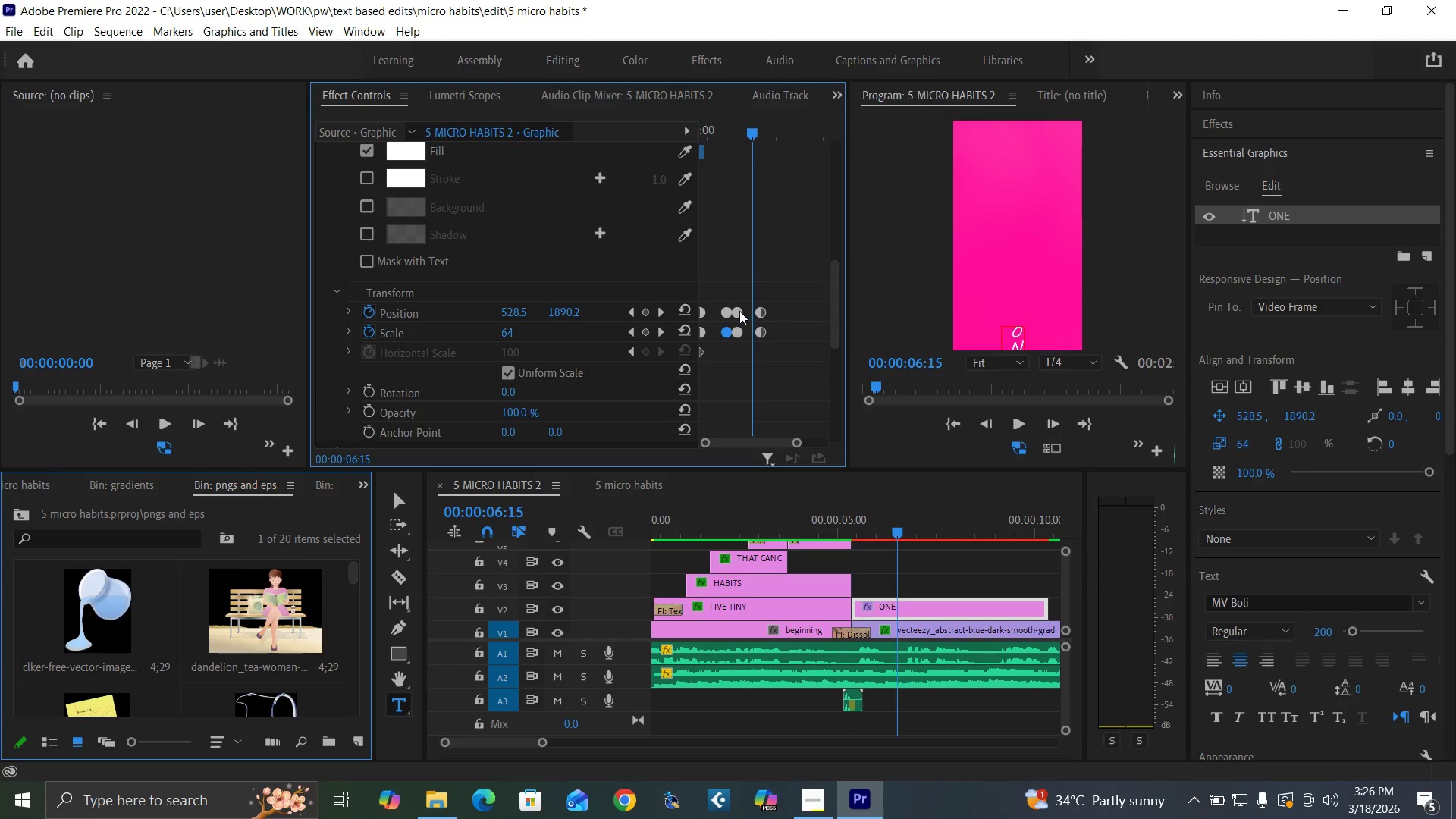 
left_click_drag(start_coordinate=[739, 312], to_coordinate=[750, 315])
 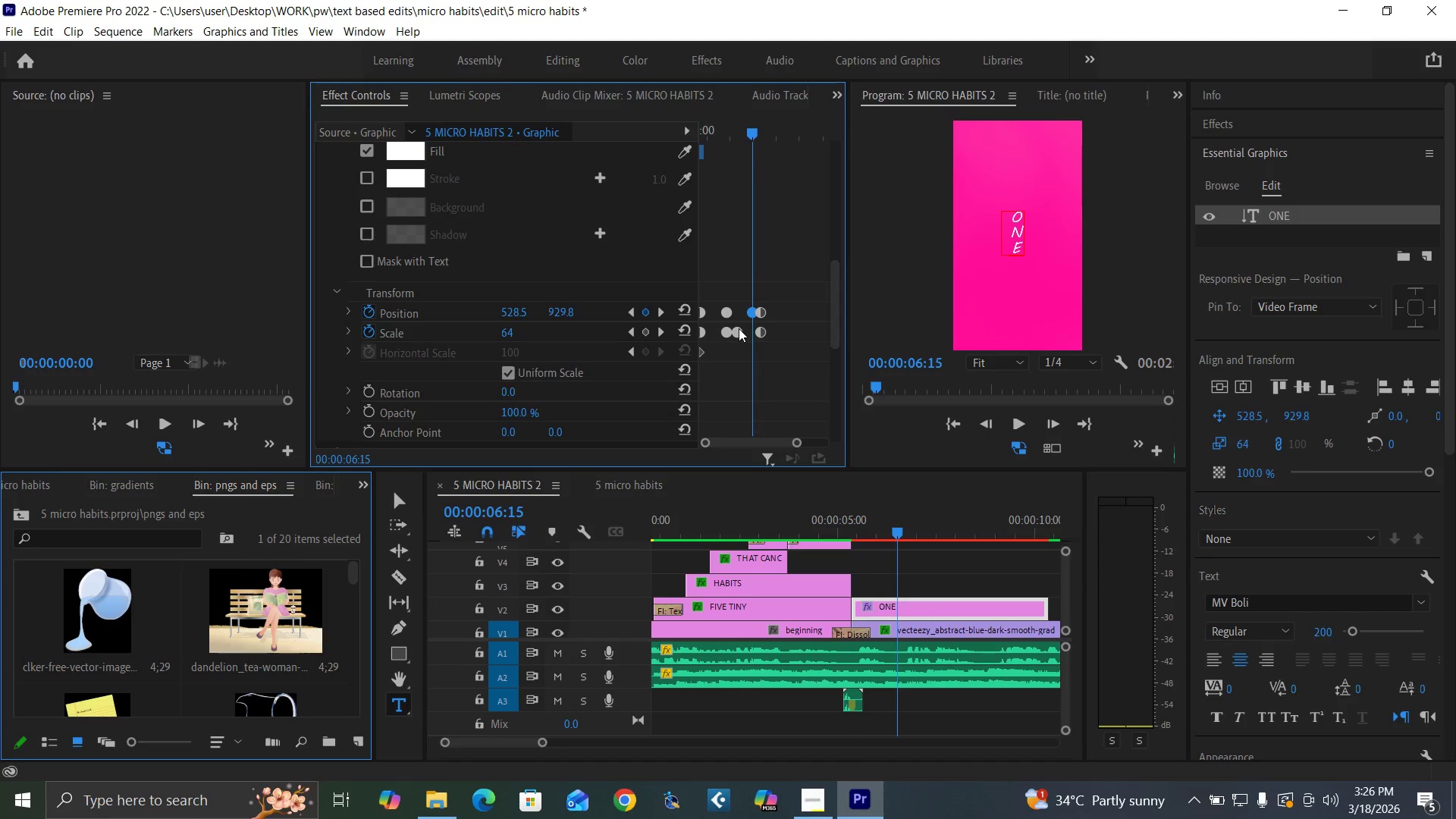 
left_click_drag(start_coordinate=[739, 329], to_coordinate=[750, 337])
 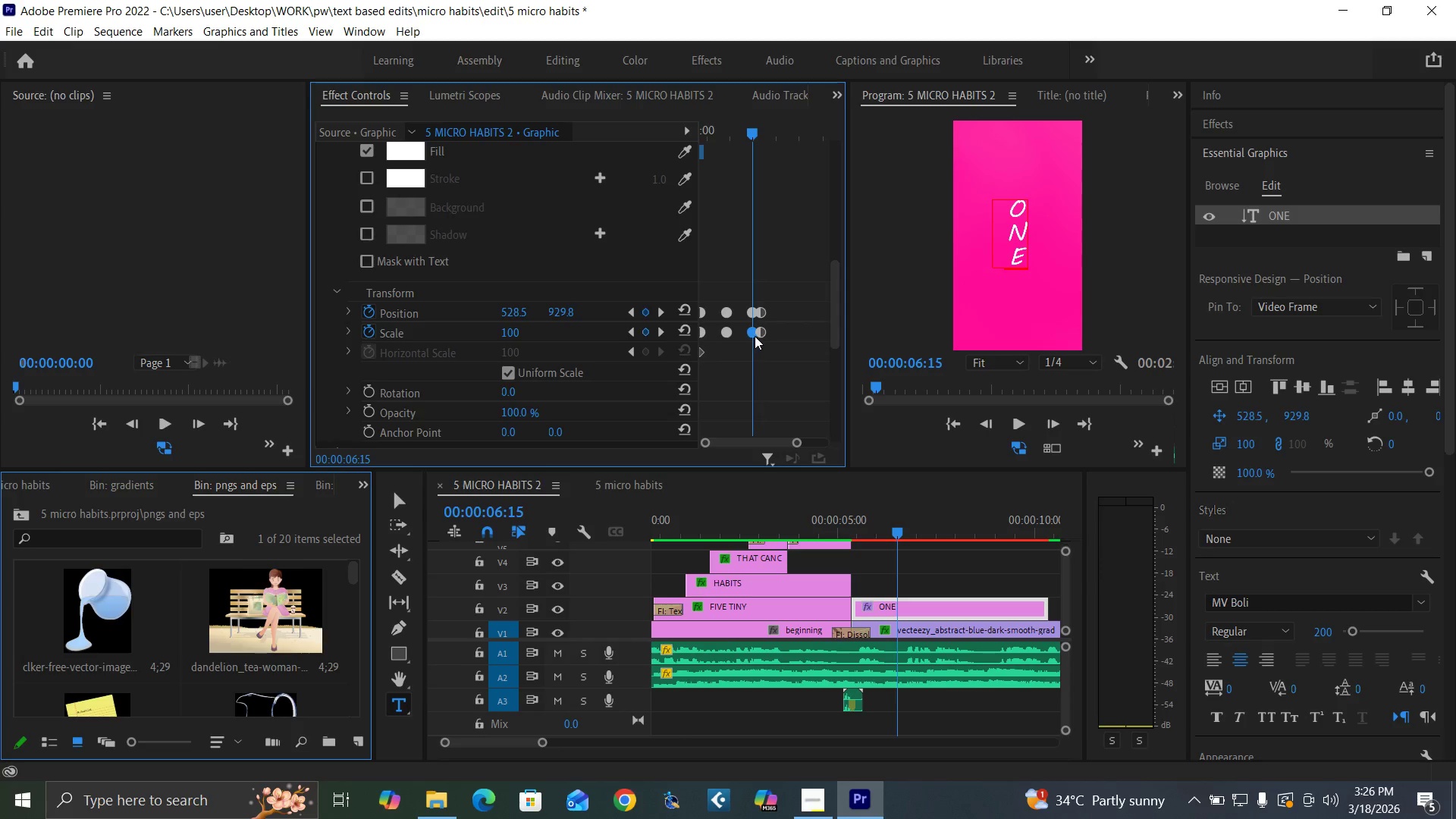 
key(Space)
 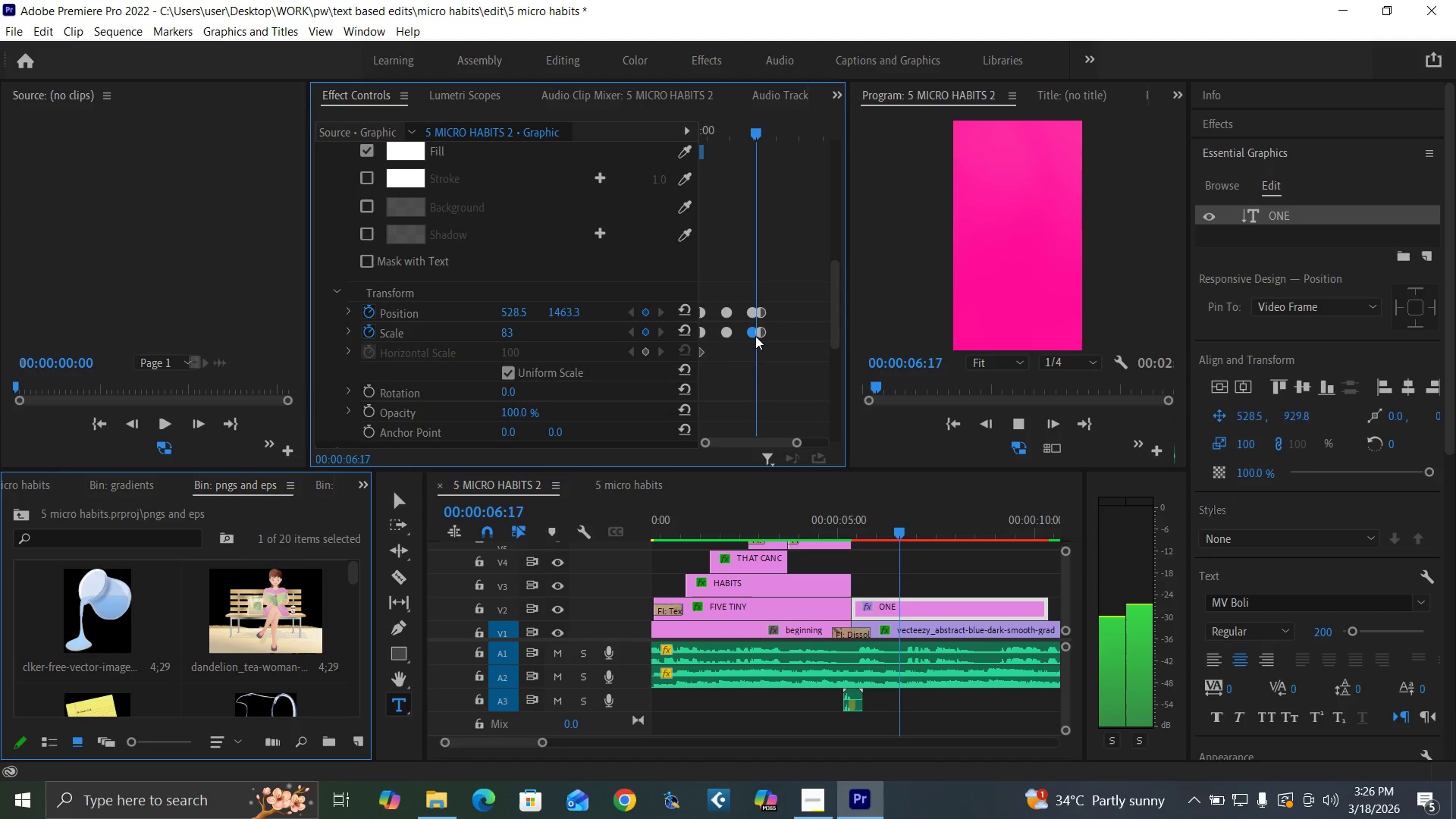 
key(Space)
 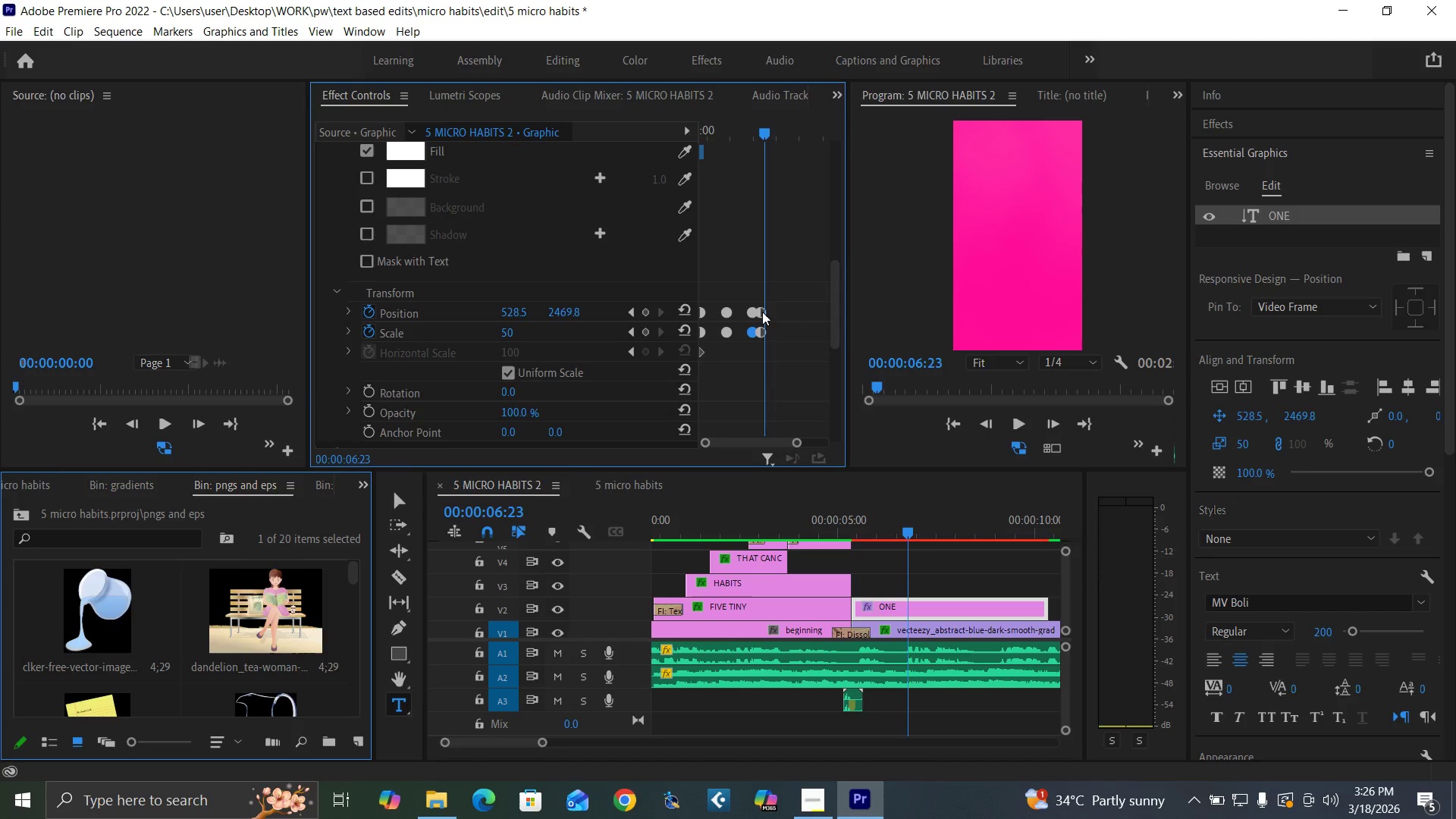 
left_click_drag(start_coordinate=[762, 330], to_coordinate=[768, 332])
 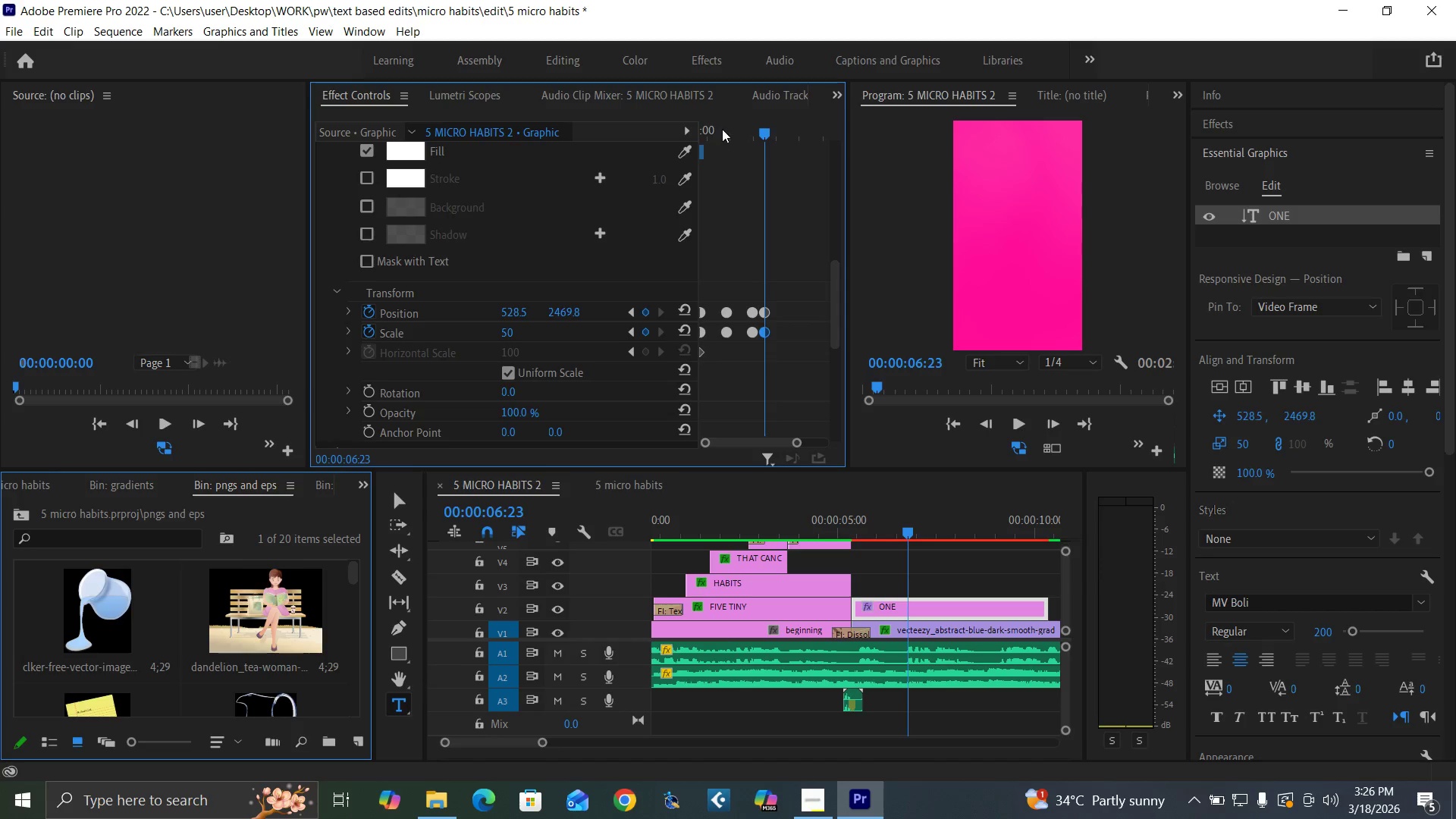 
left_click_drag(start_coordinate=[723, 121], to_coordinate=[678, 192])
 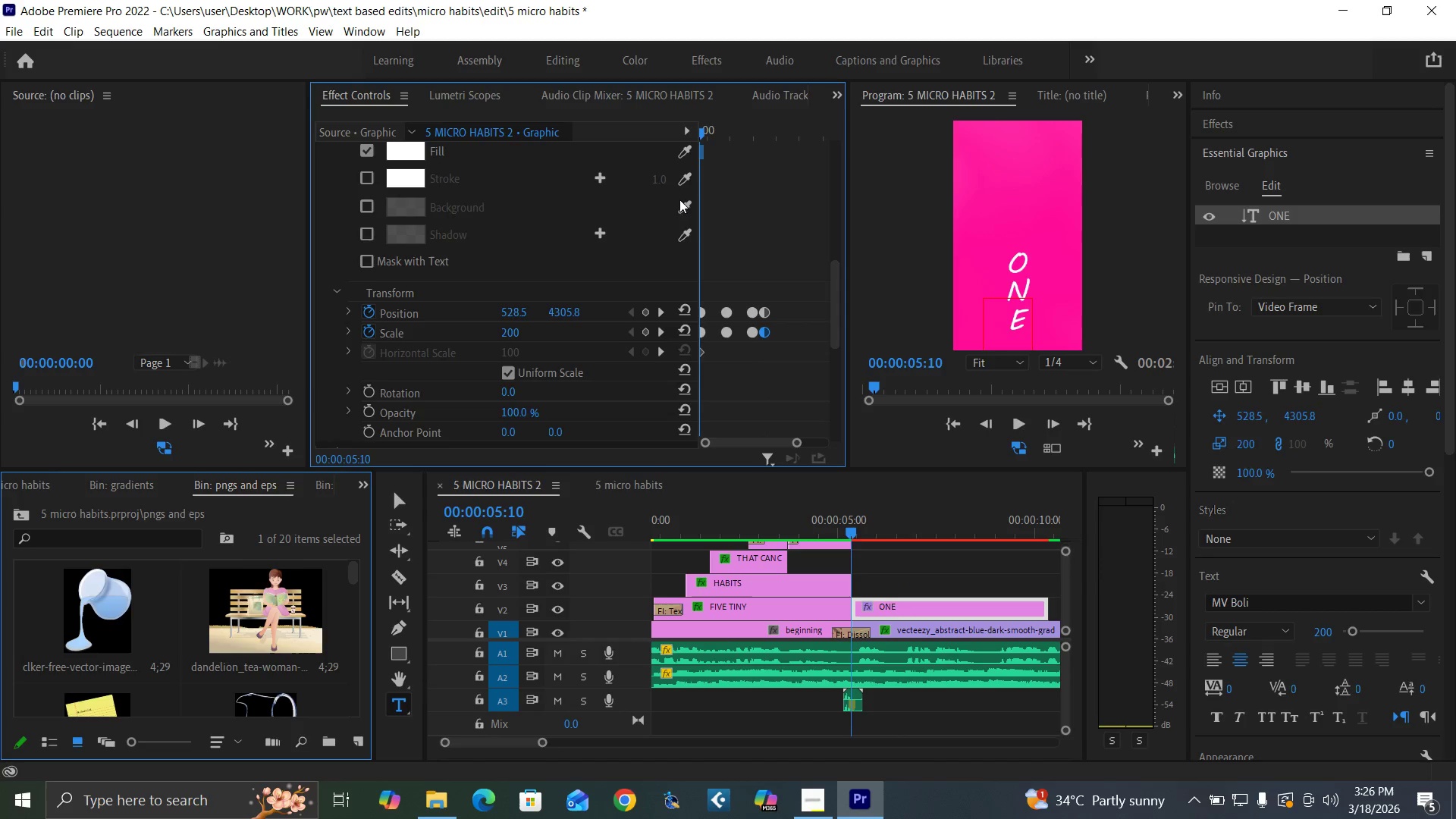 
key(Space)
 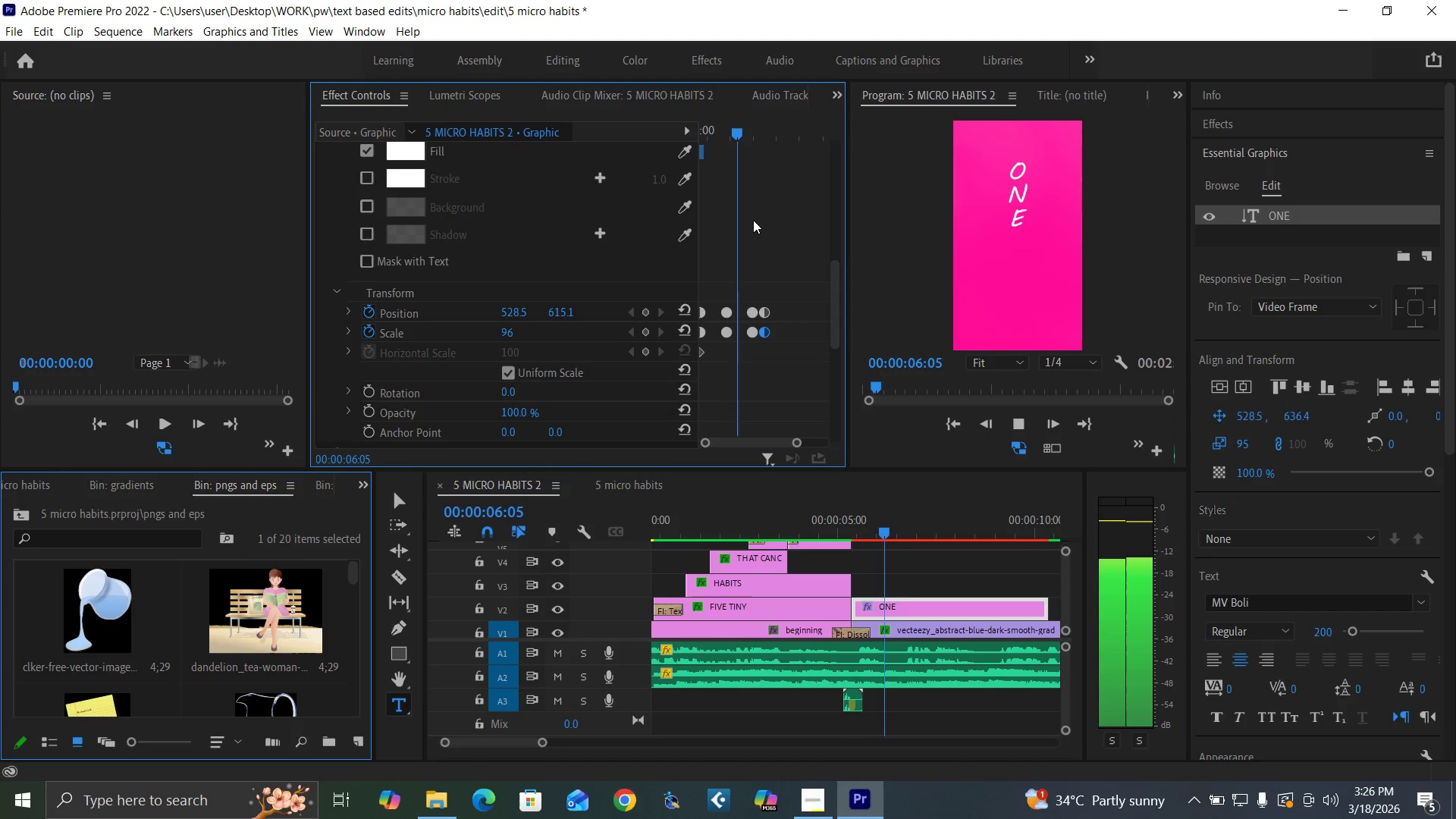 
key(Space)
 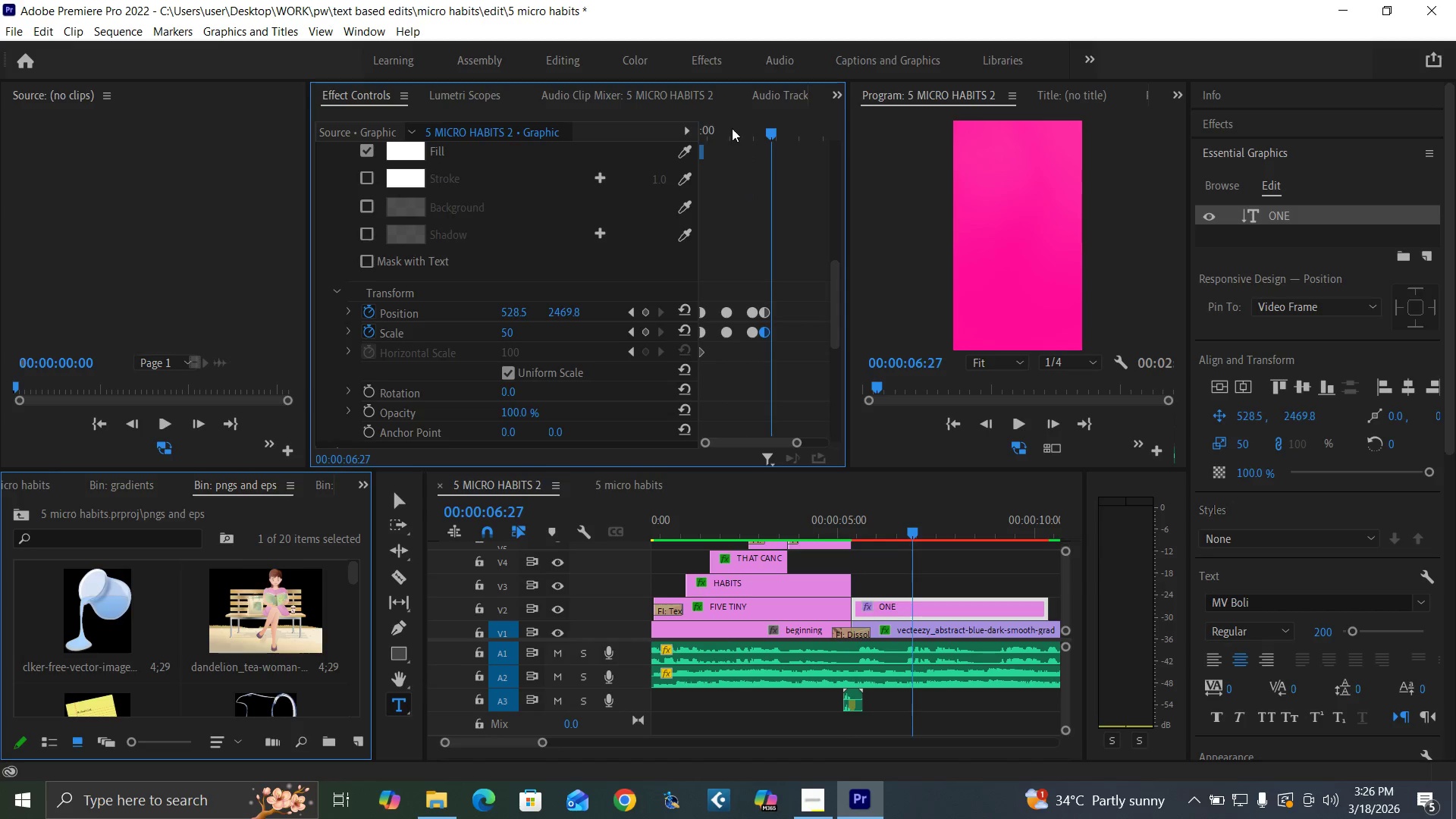 
left_click_drag(start_coordinate=[731, 127], to_coordinate=[667, 195])
 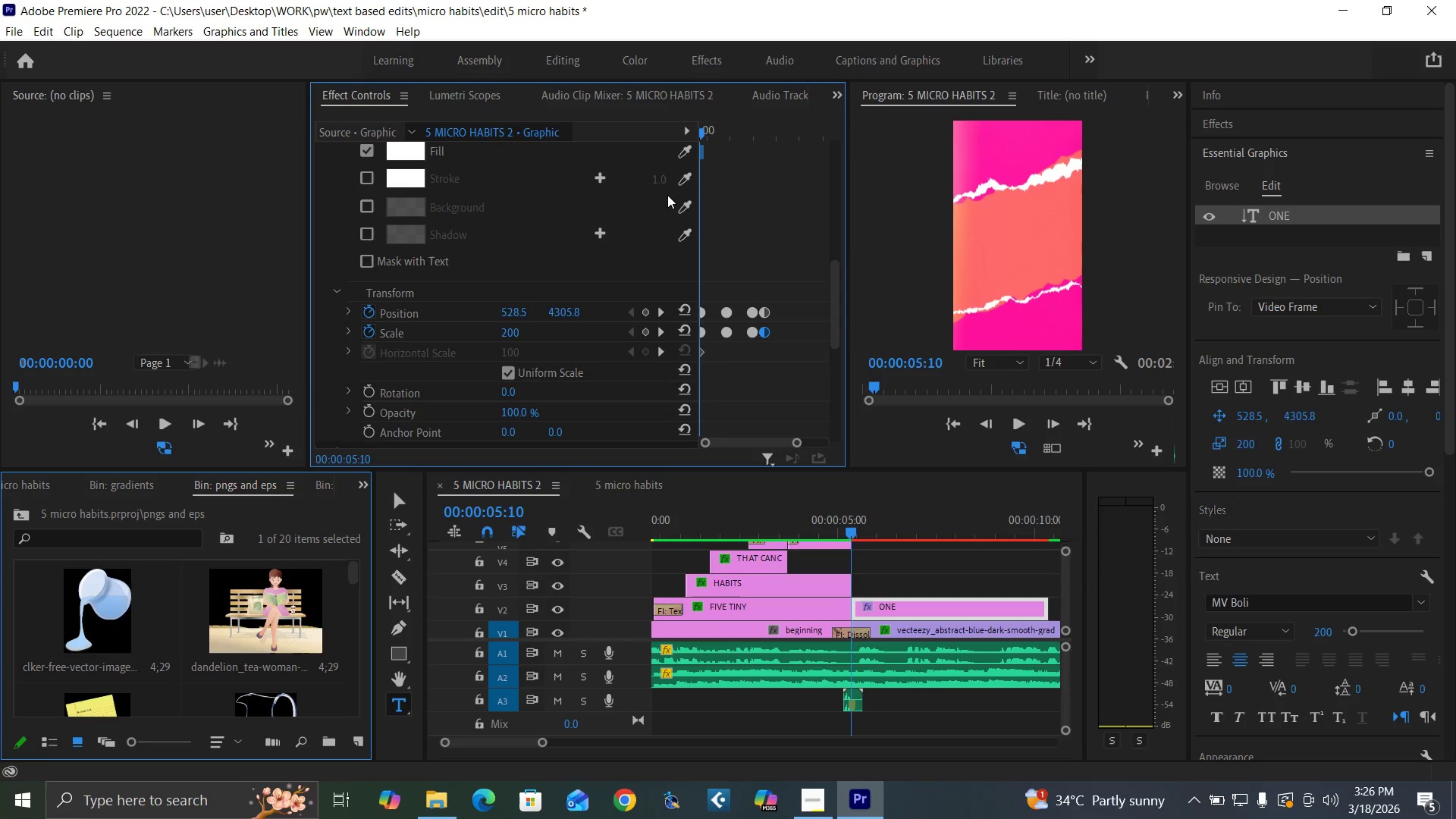 
key(Space)
 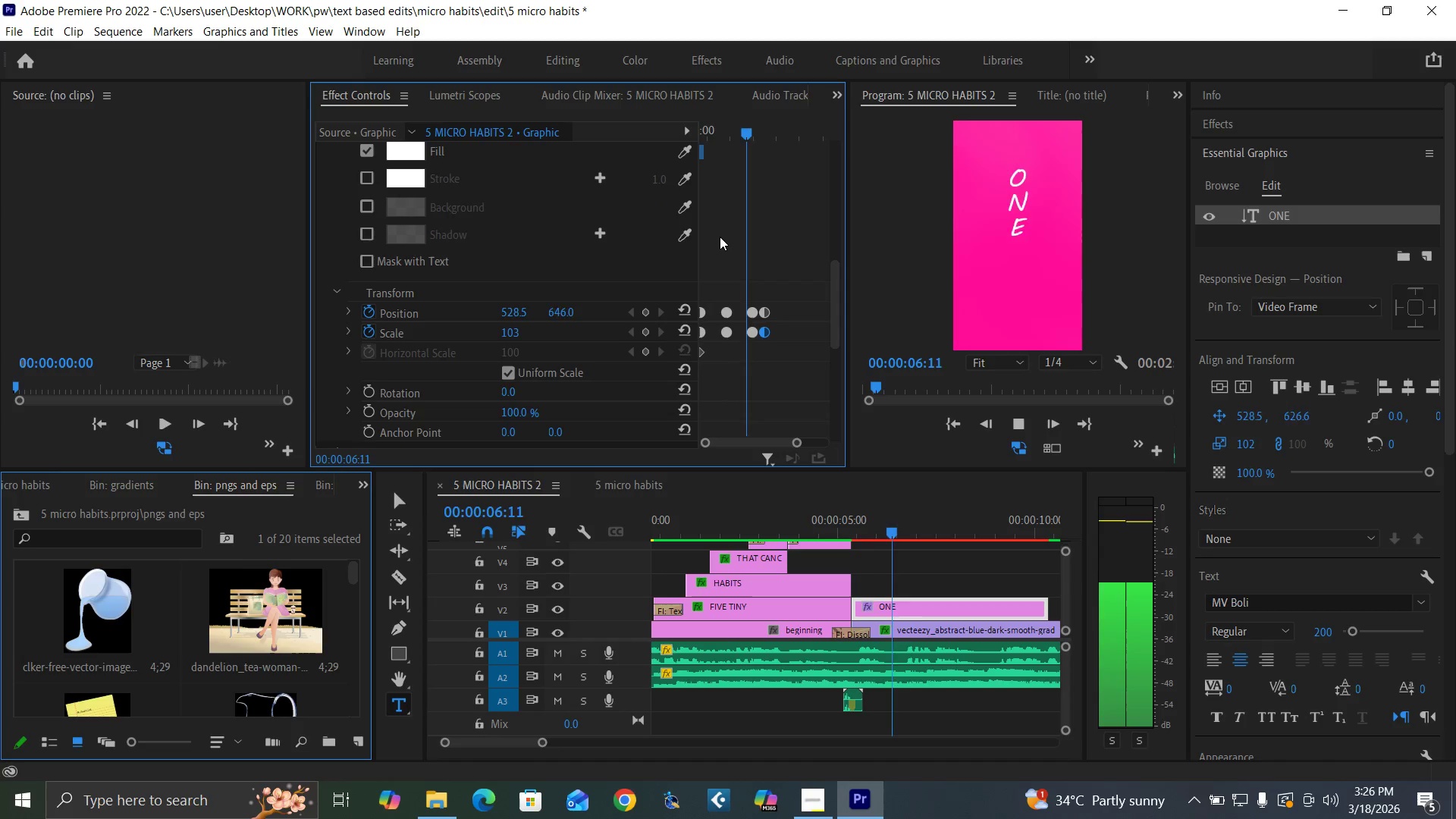 
key(Space)
 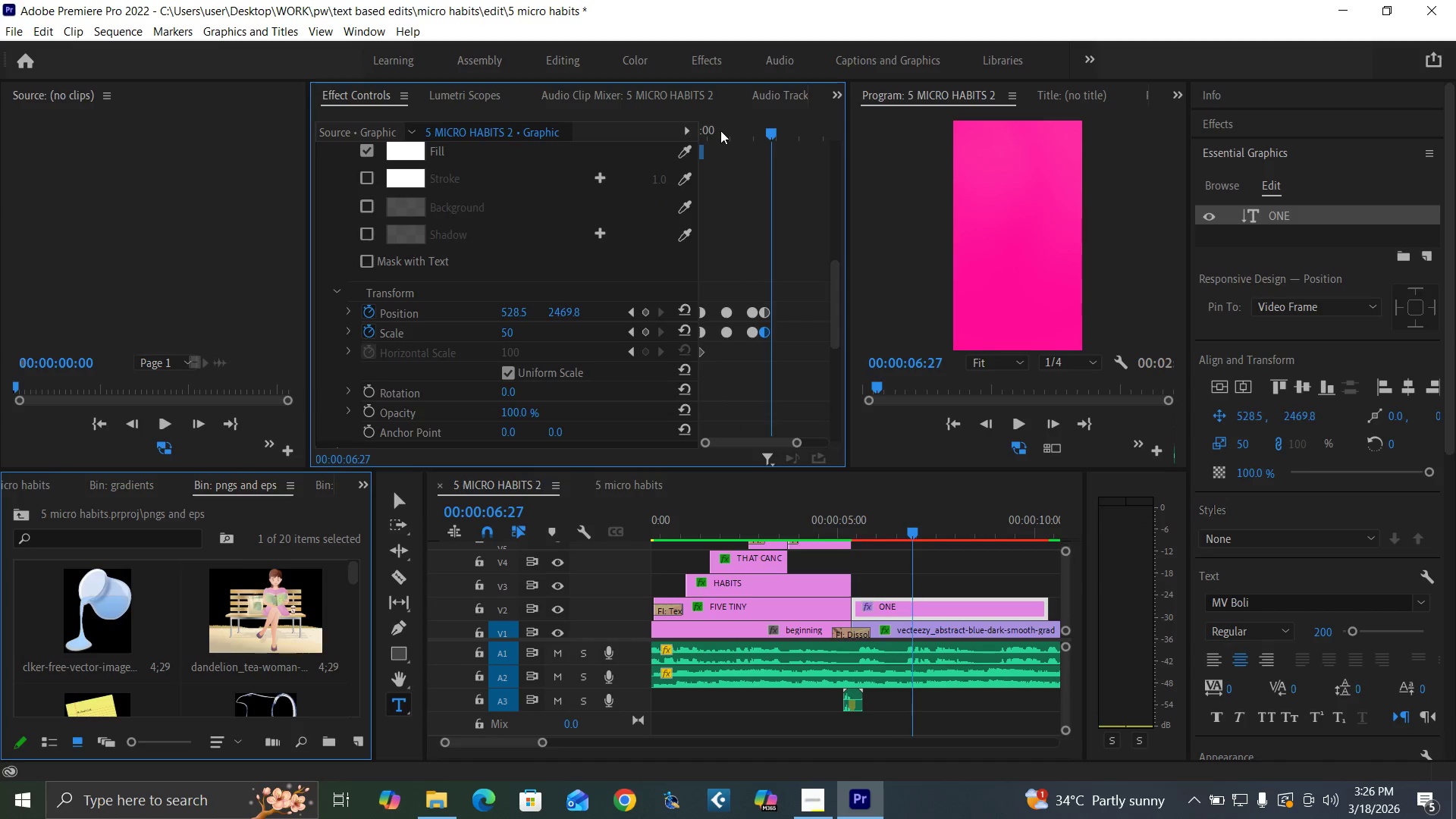 
left_click_drag(start_coordinate=[720, 130], to_coordinate=[664, 195])
 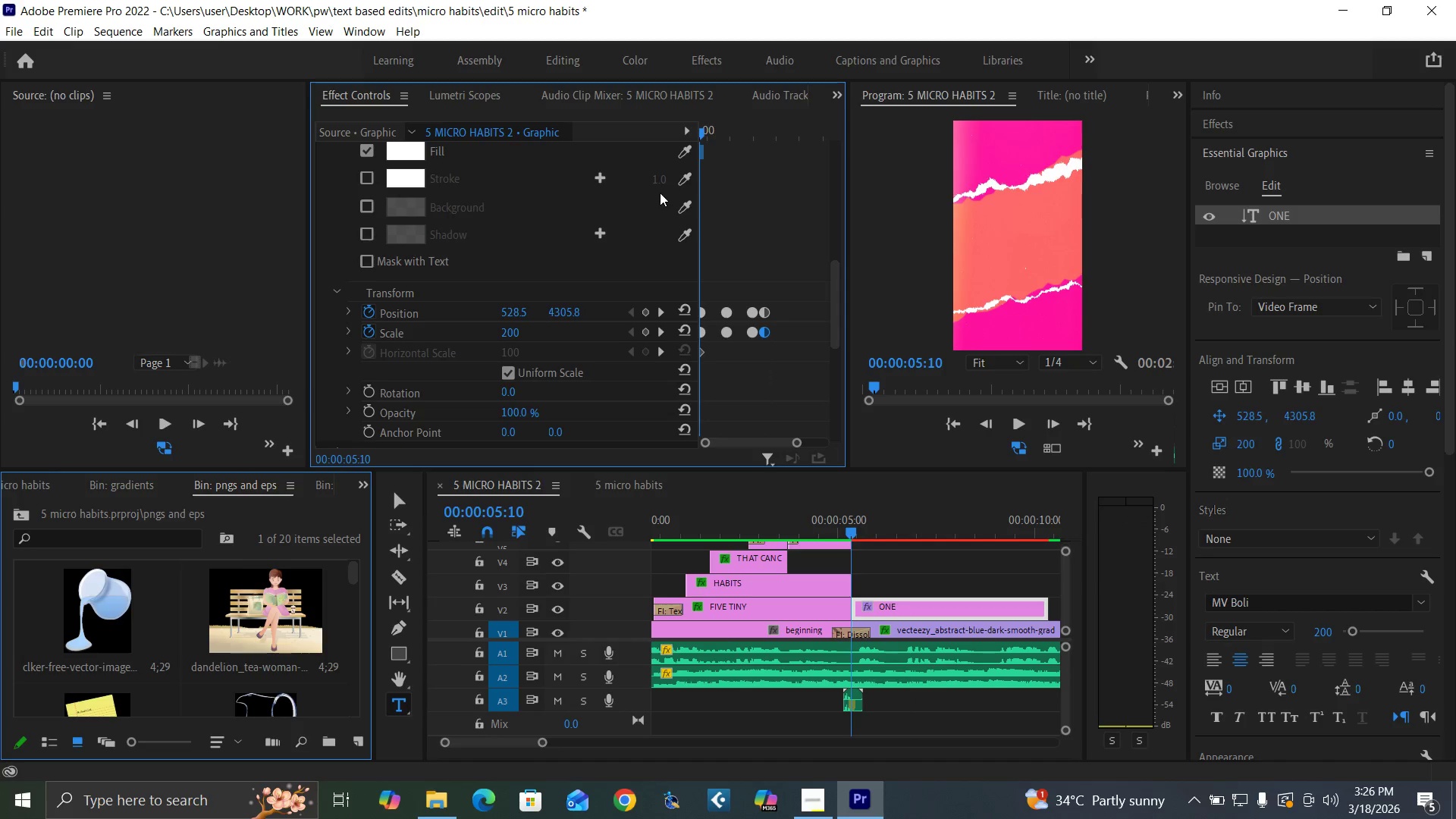 
key(Control+Backquote)
 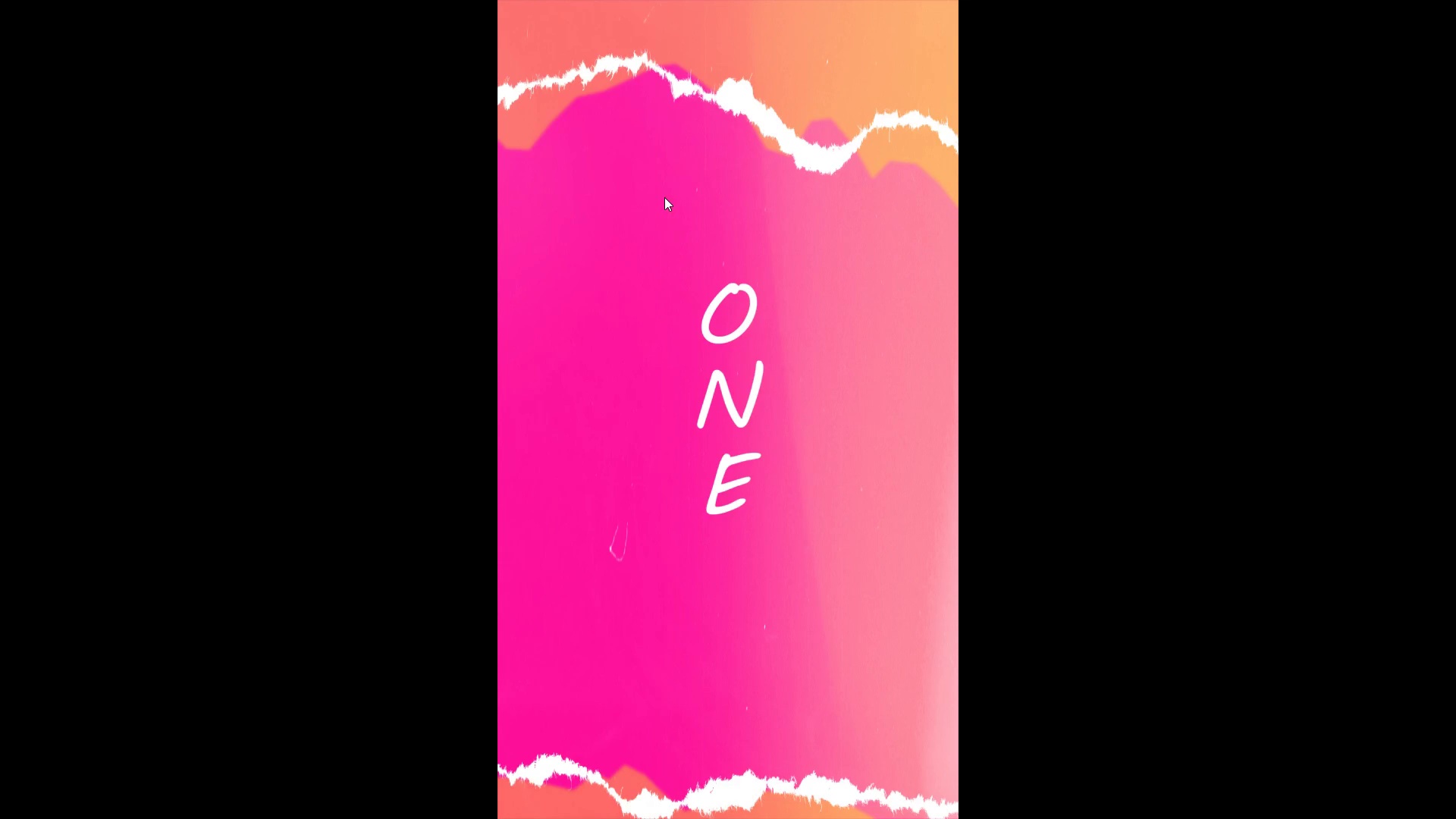 
key(Space)
 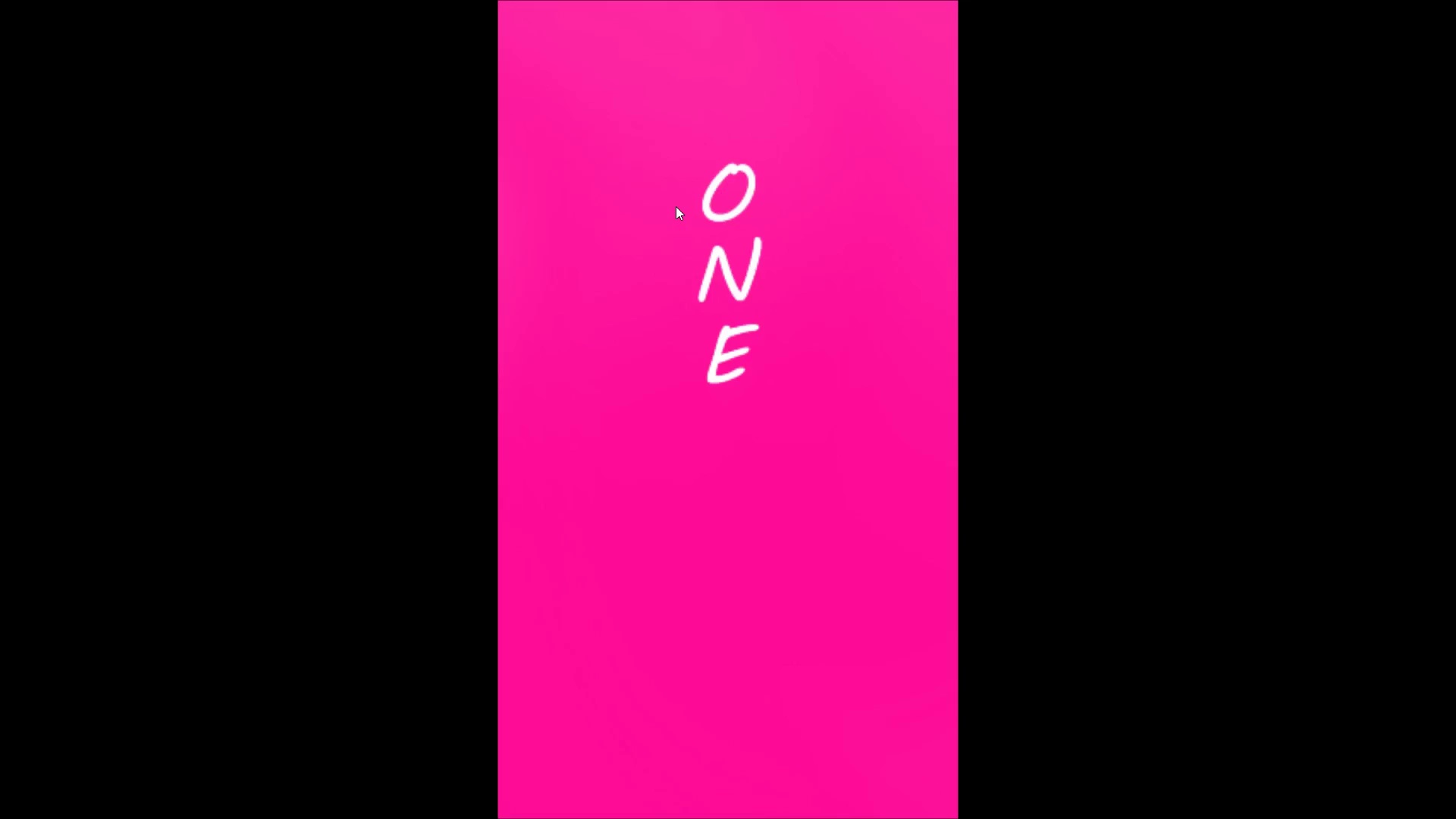 
key(Space)
 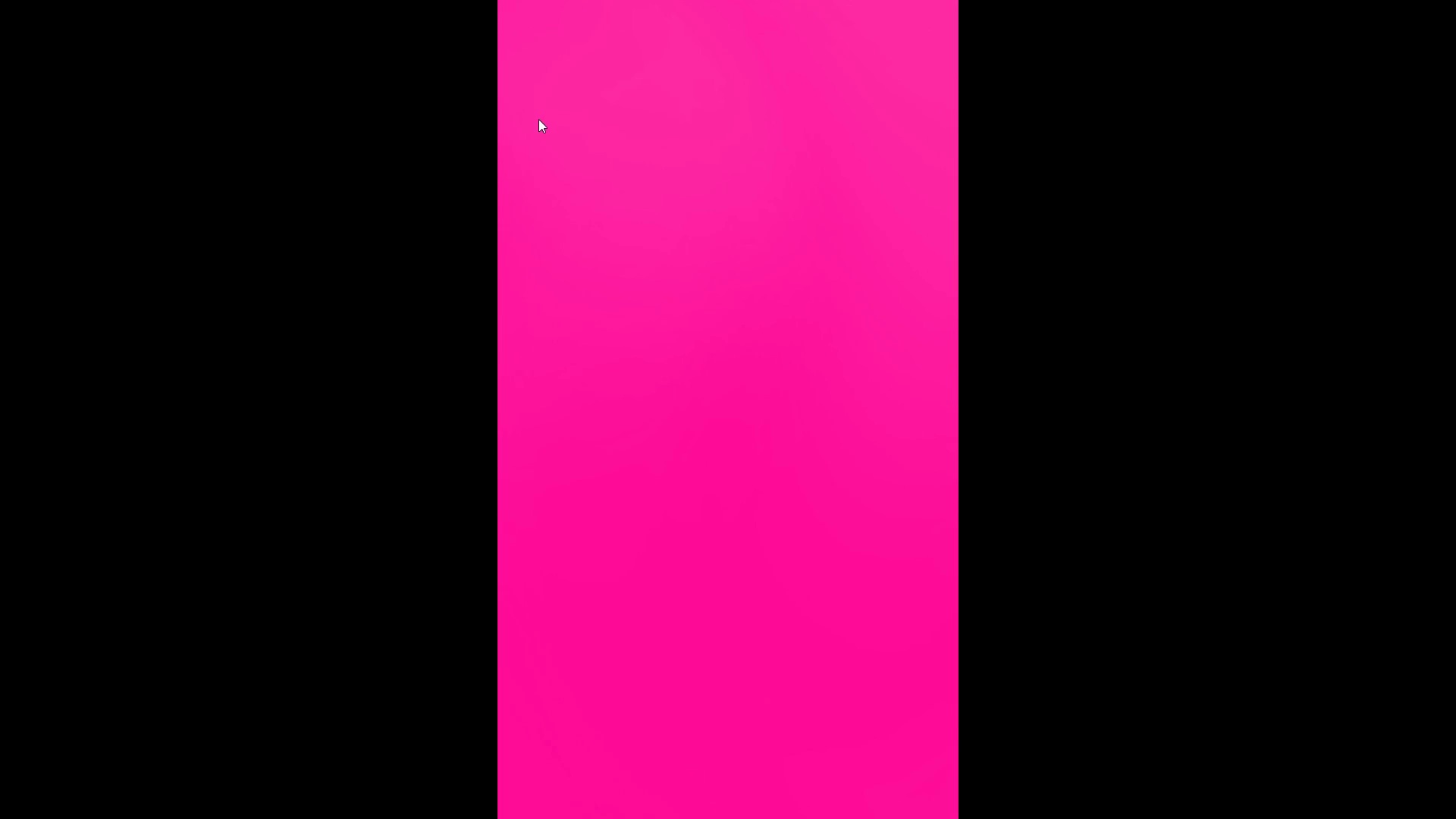 
key(Control+Backquote)
 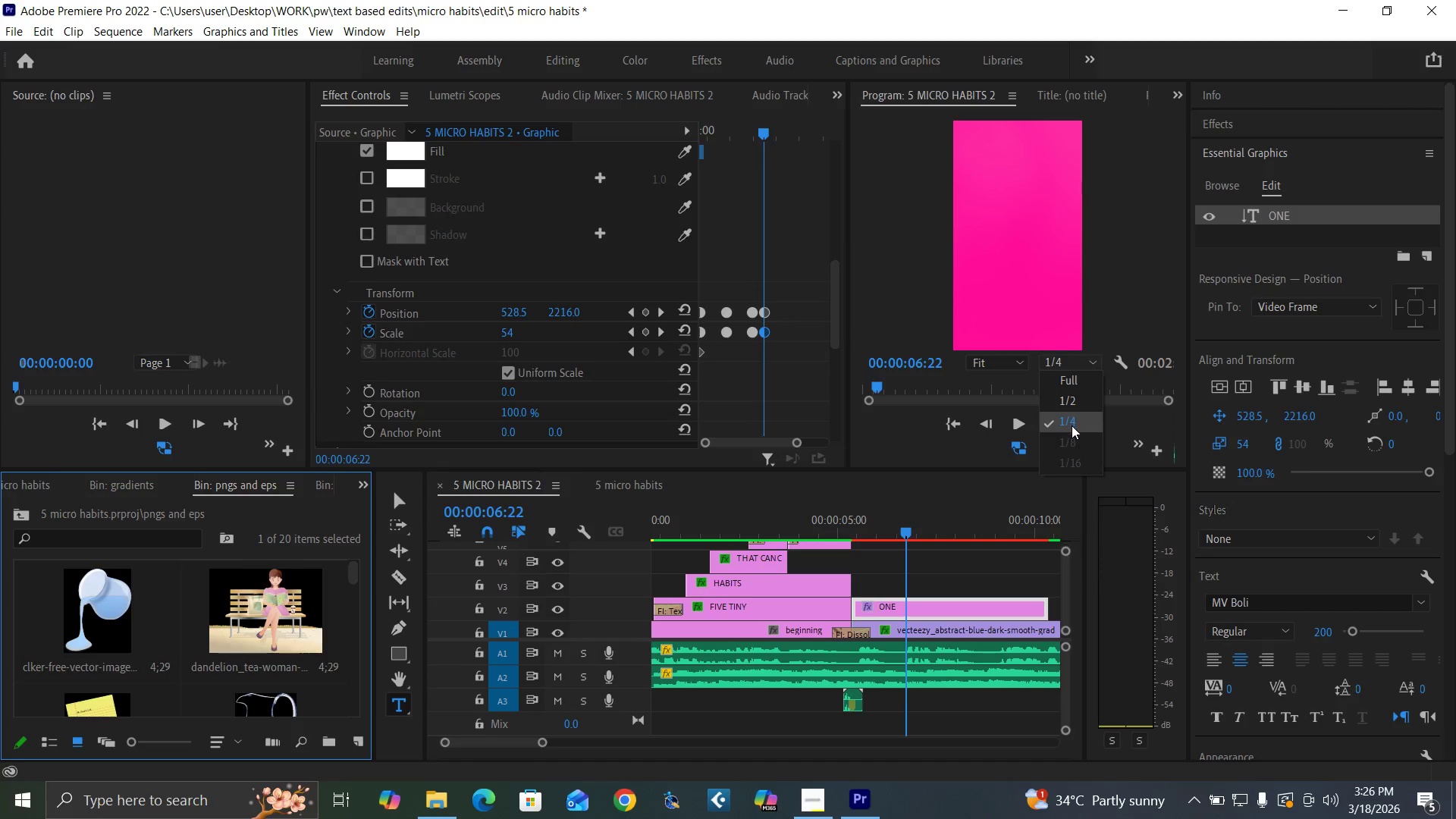 
left_click([1070, 382])
 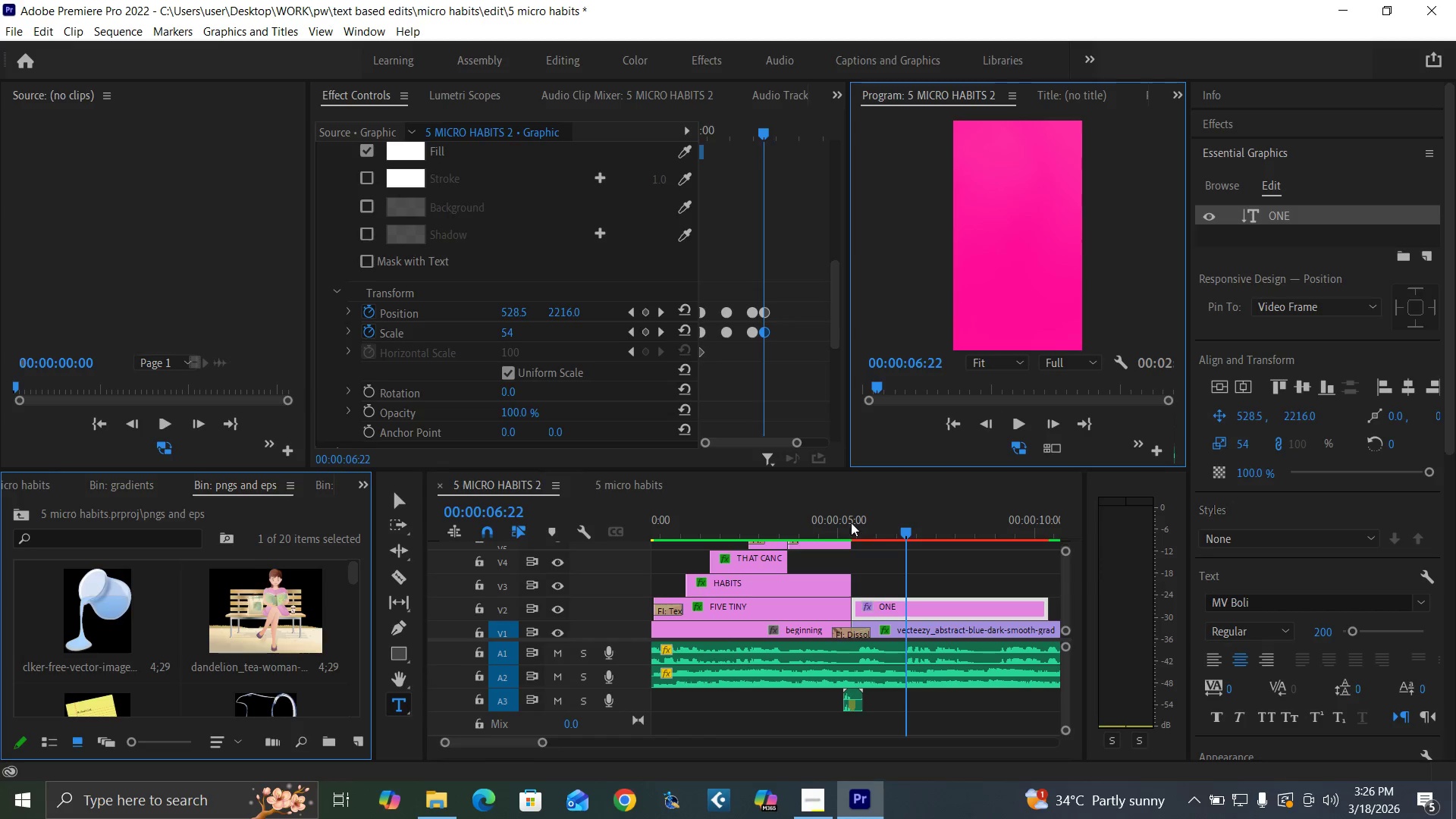 
key(Control+S)
 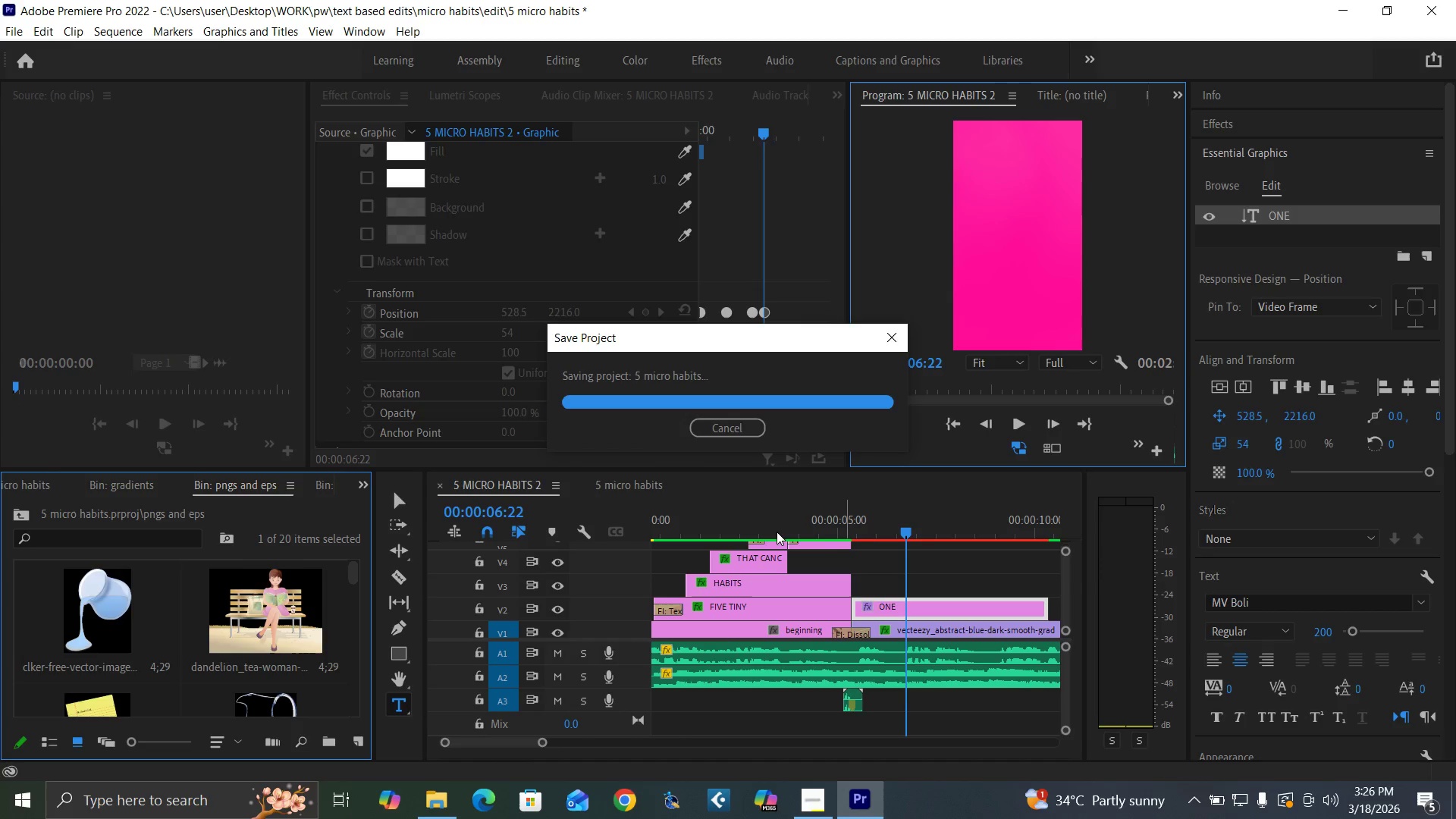 
left_click([783, 516])
 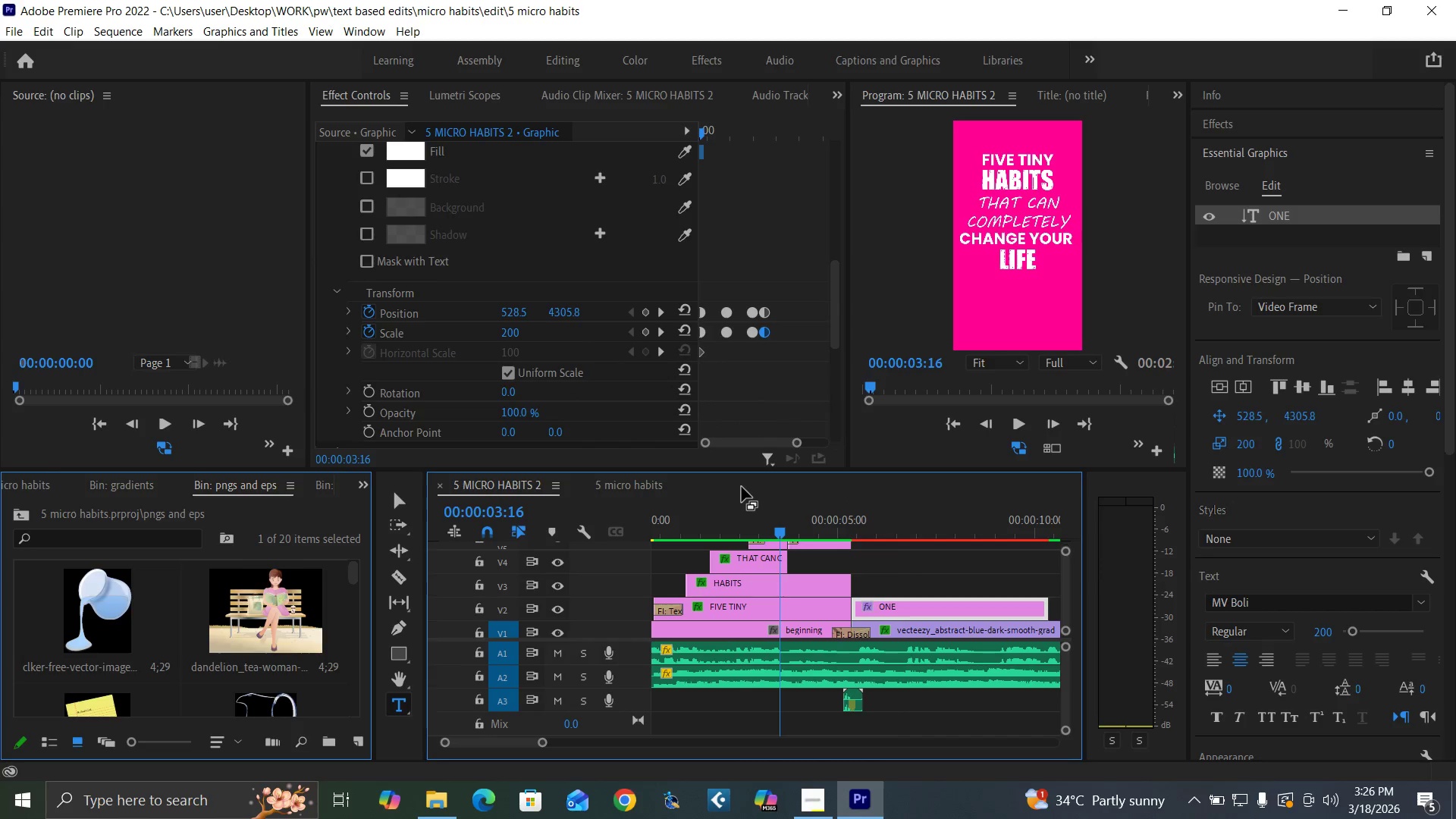 
key(Control+Backquote)
 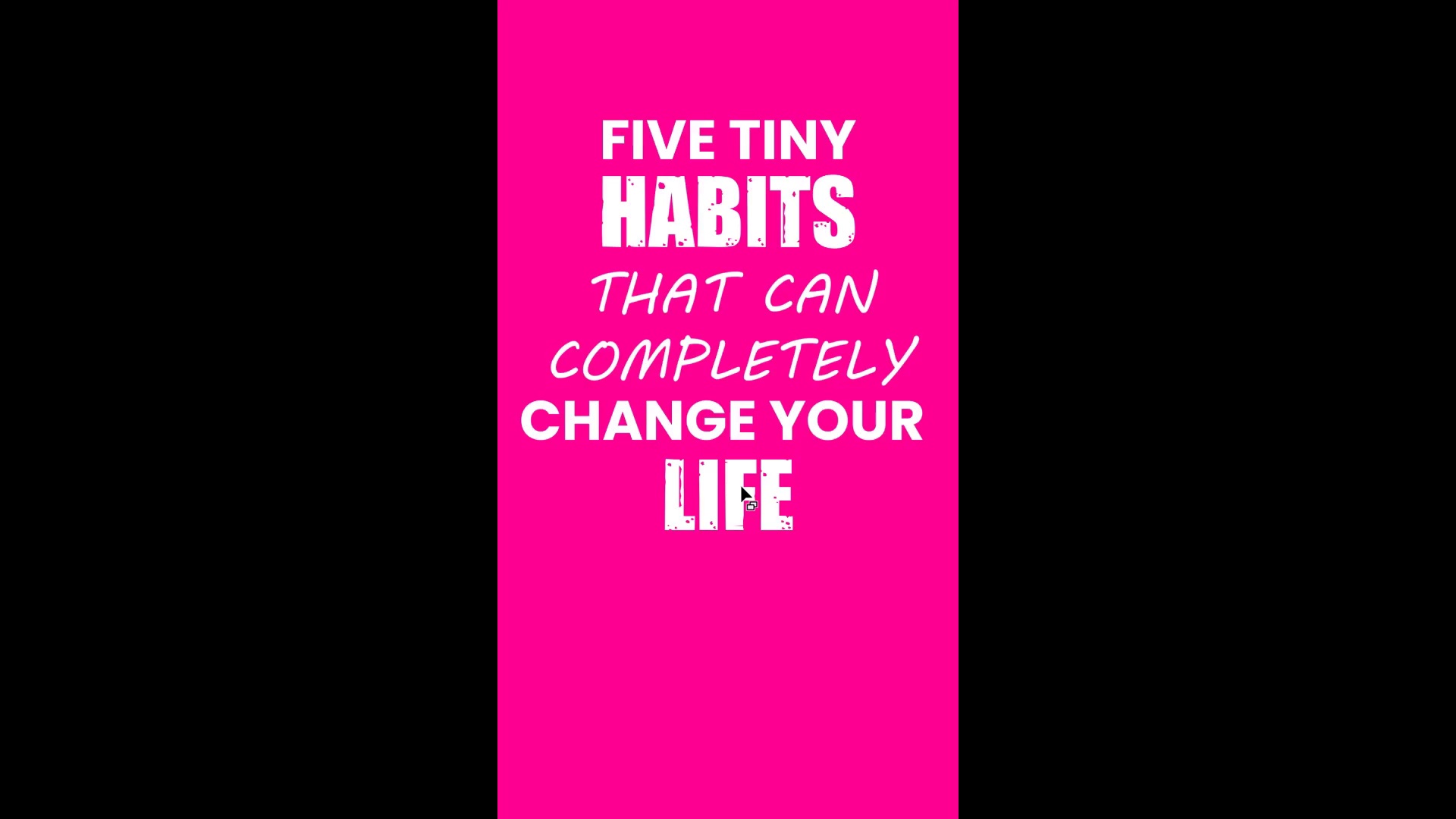 
key(Space)
 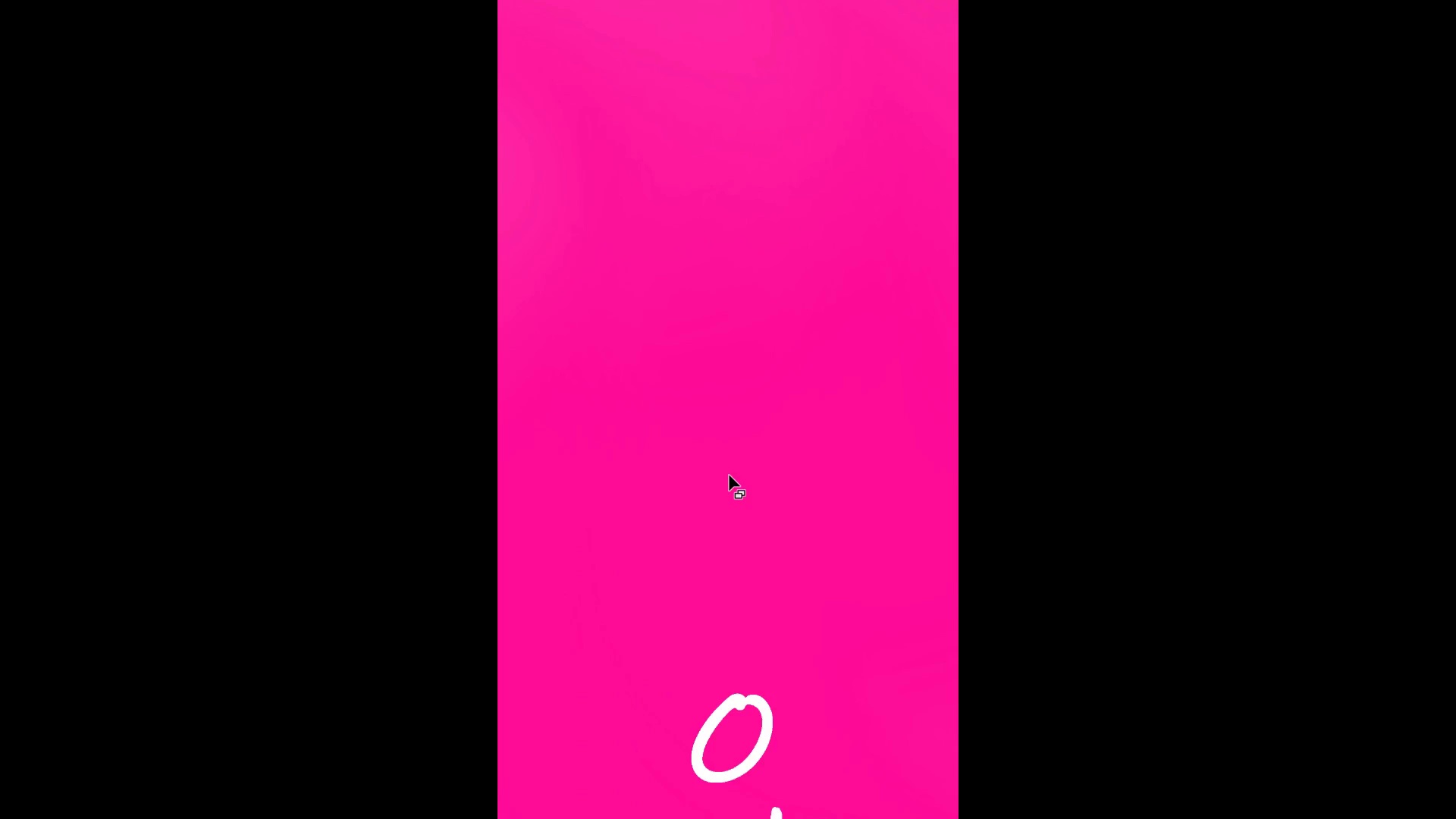 
key(Space)
 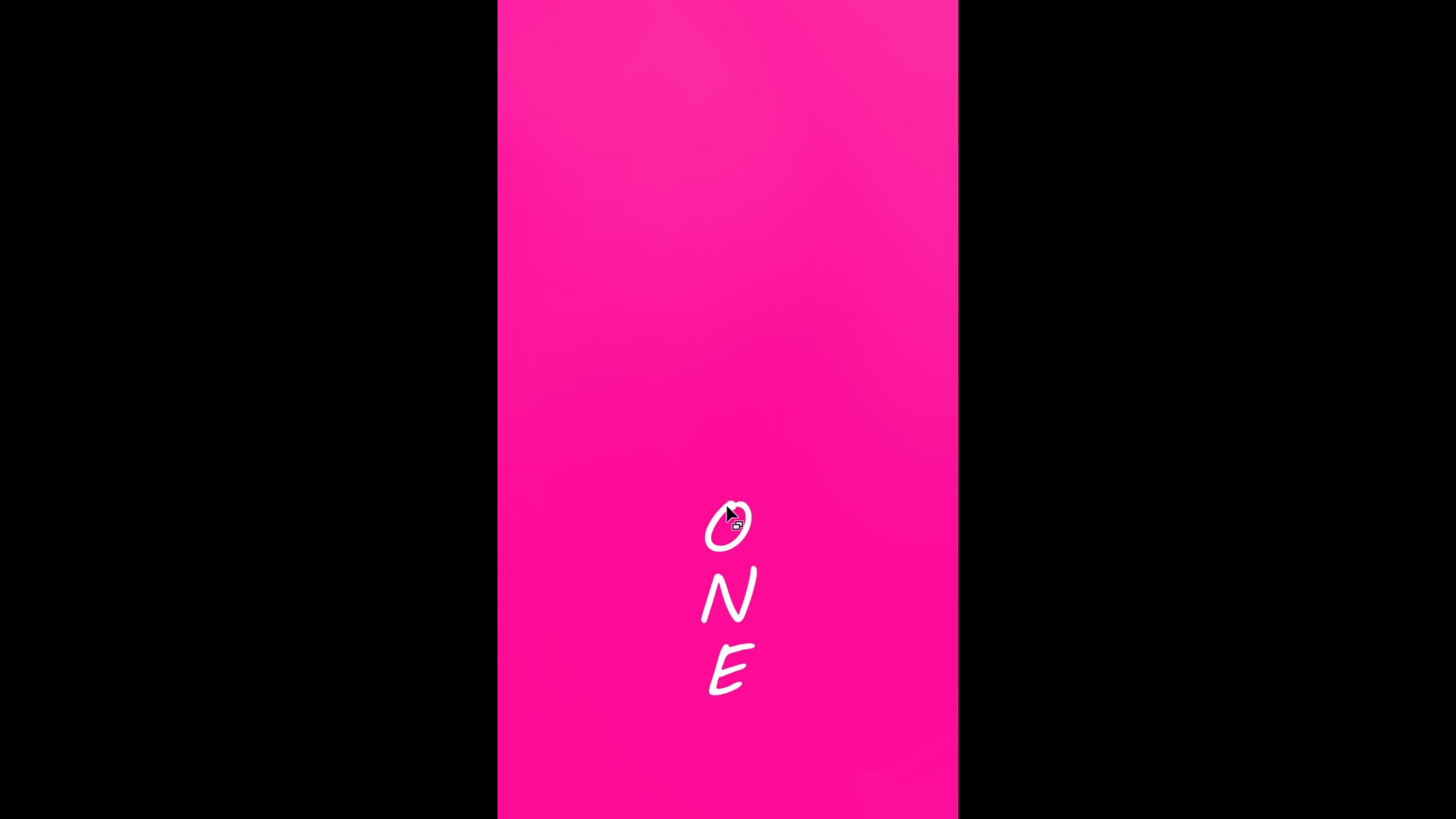 
key(Space)
 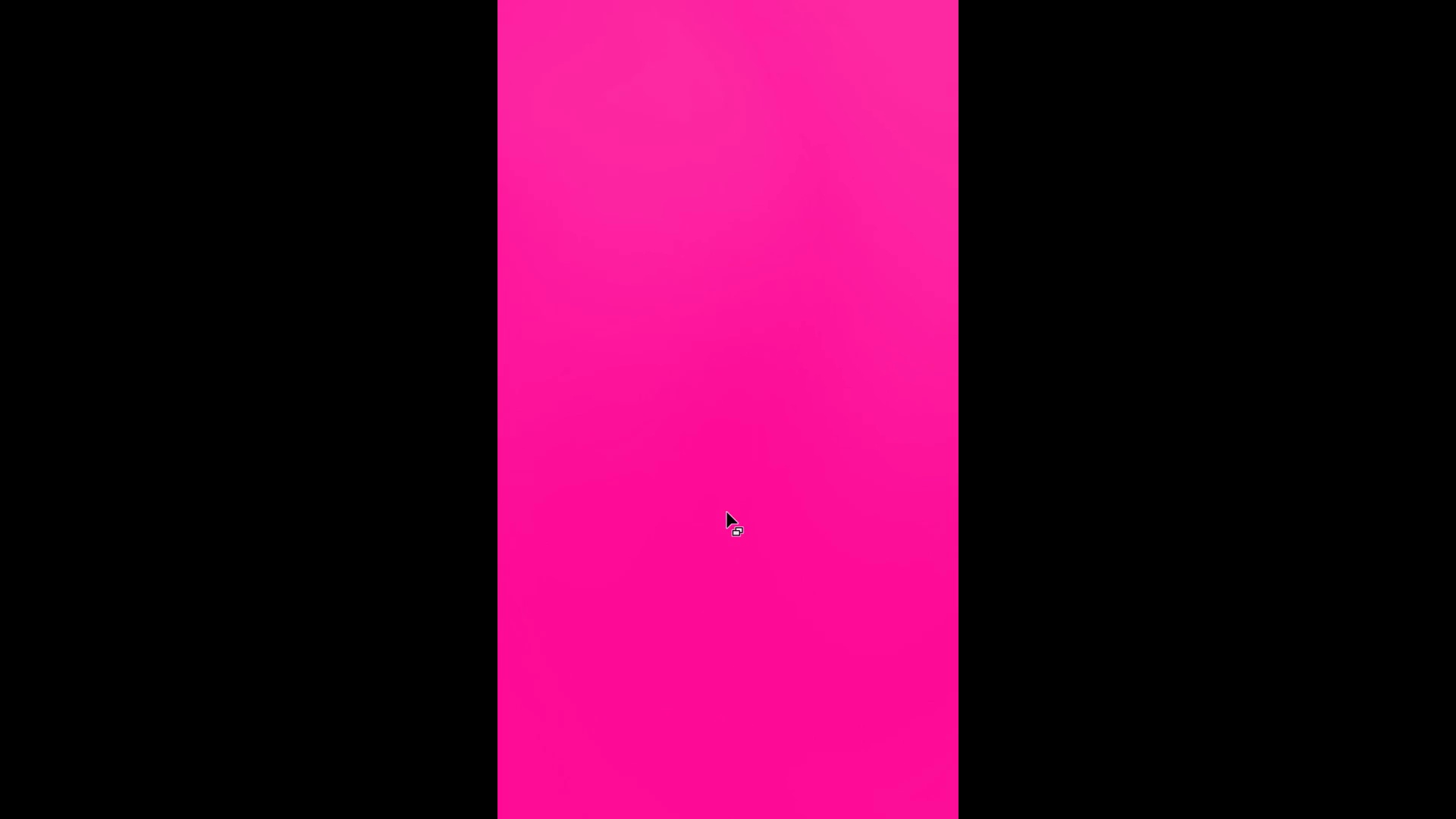 
key(Space)
 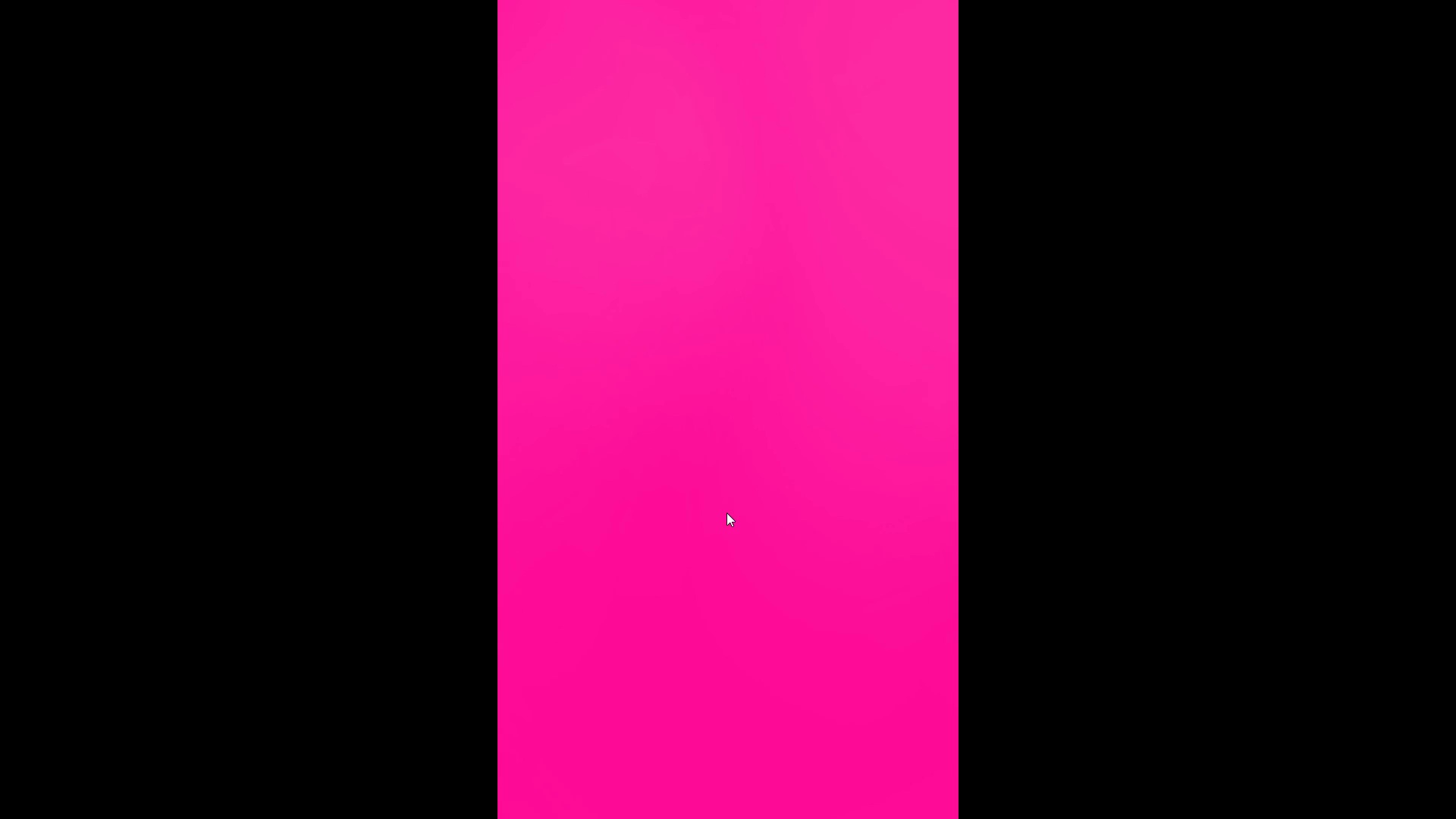 
key(Control+Backquote)
 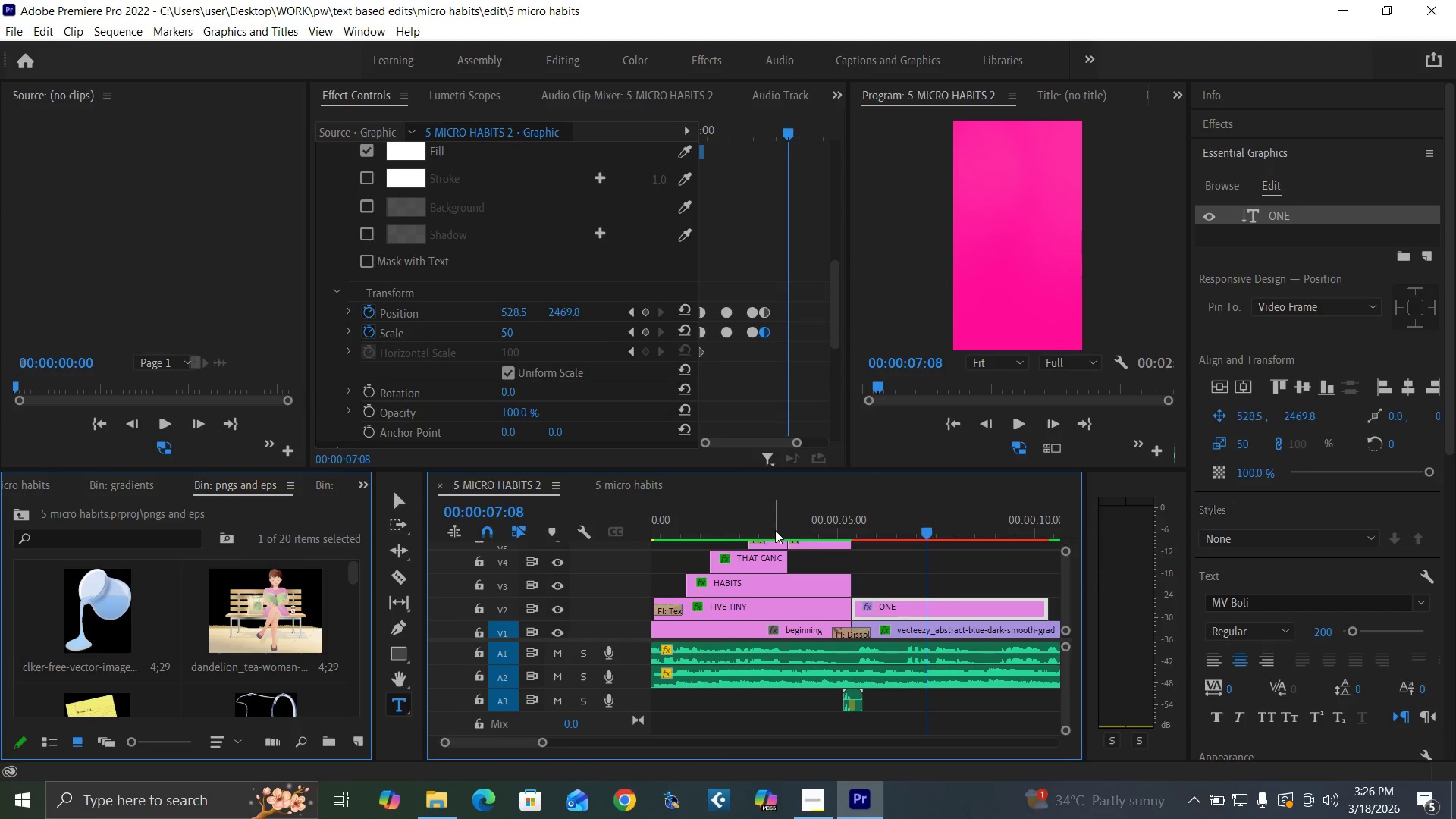 
key(Space)
 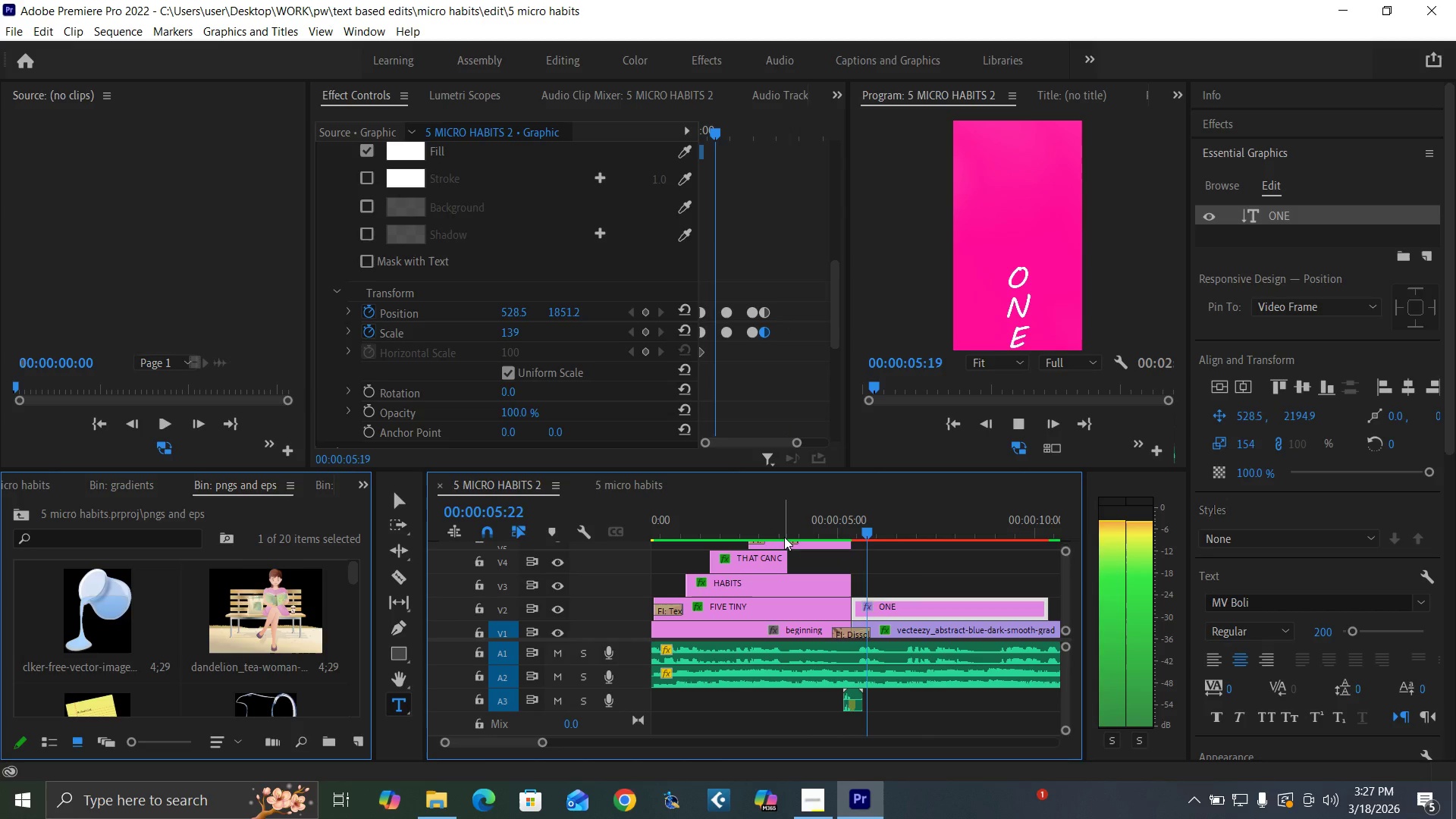 
key(Space)
 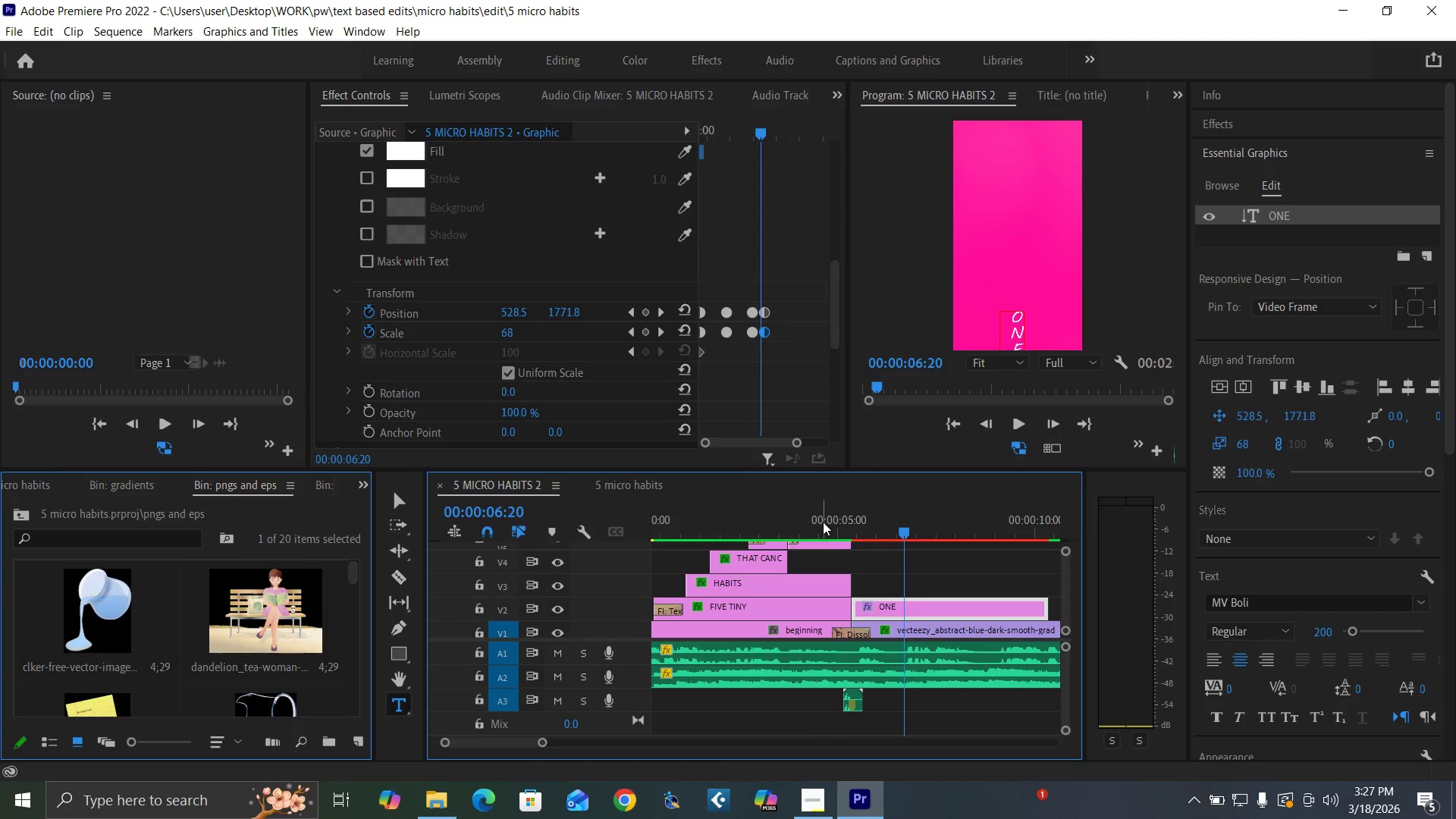 
left_click([823, 522])
 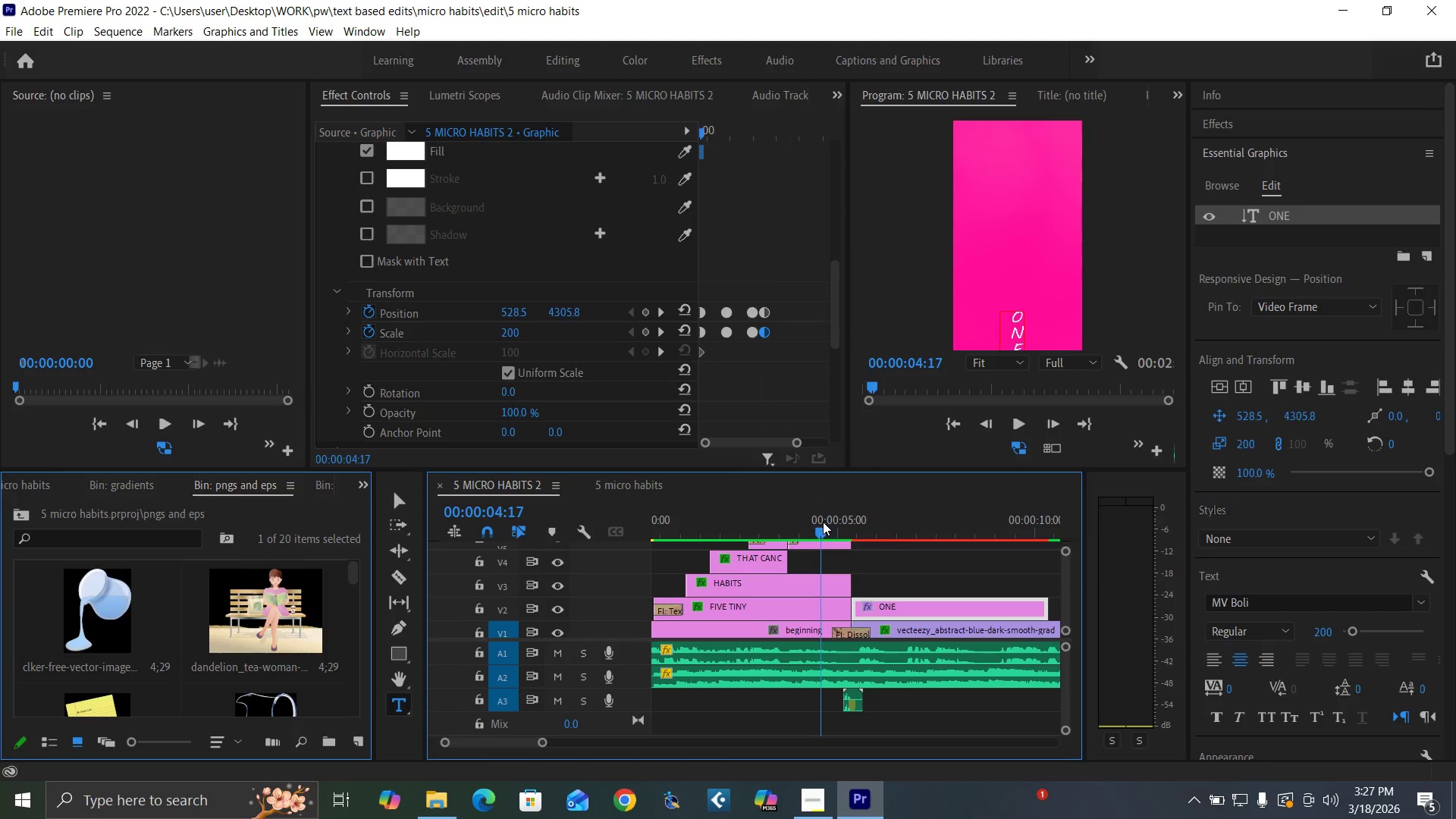 
key(Space)
 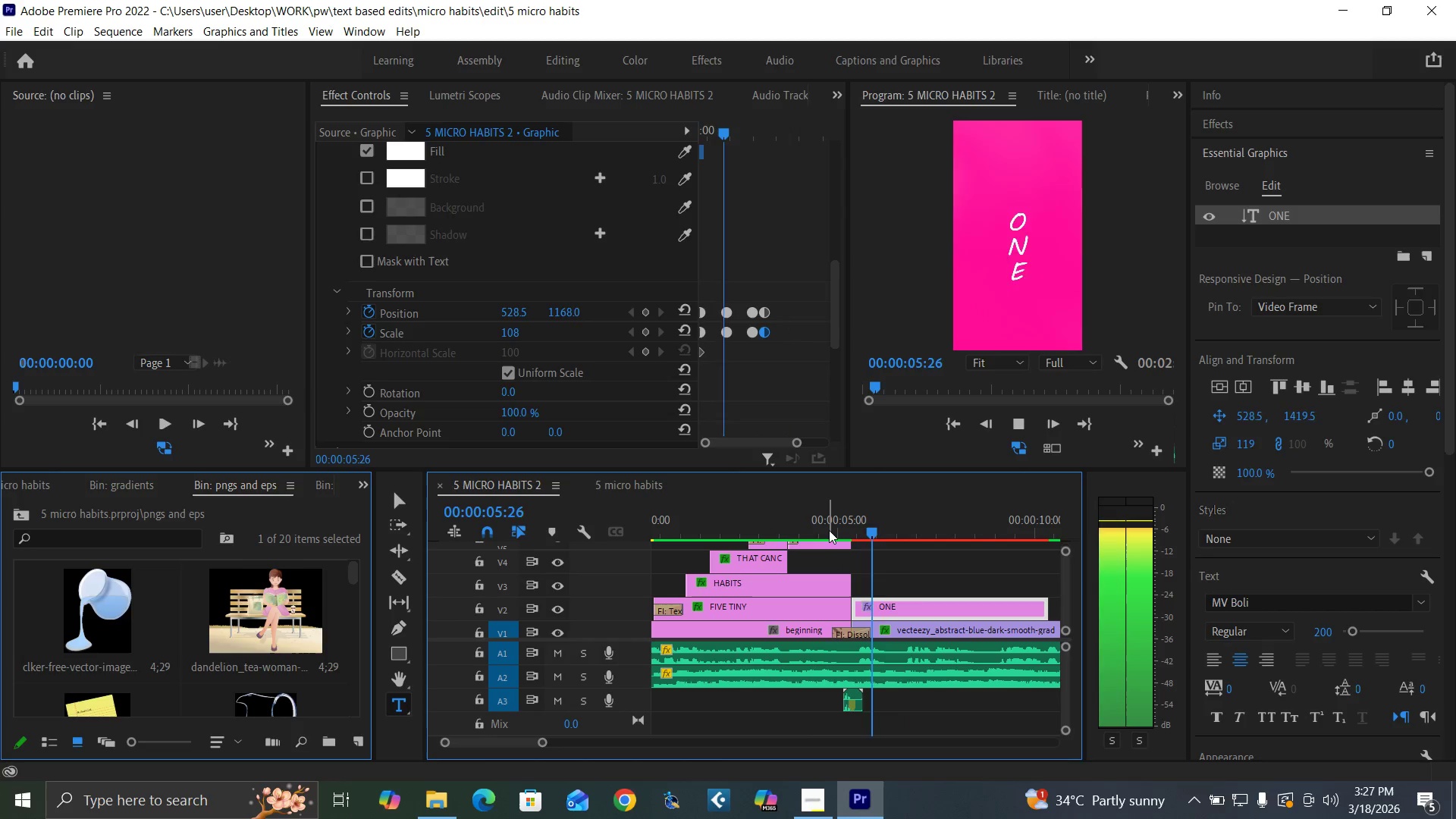 
key(Space)
 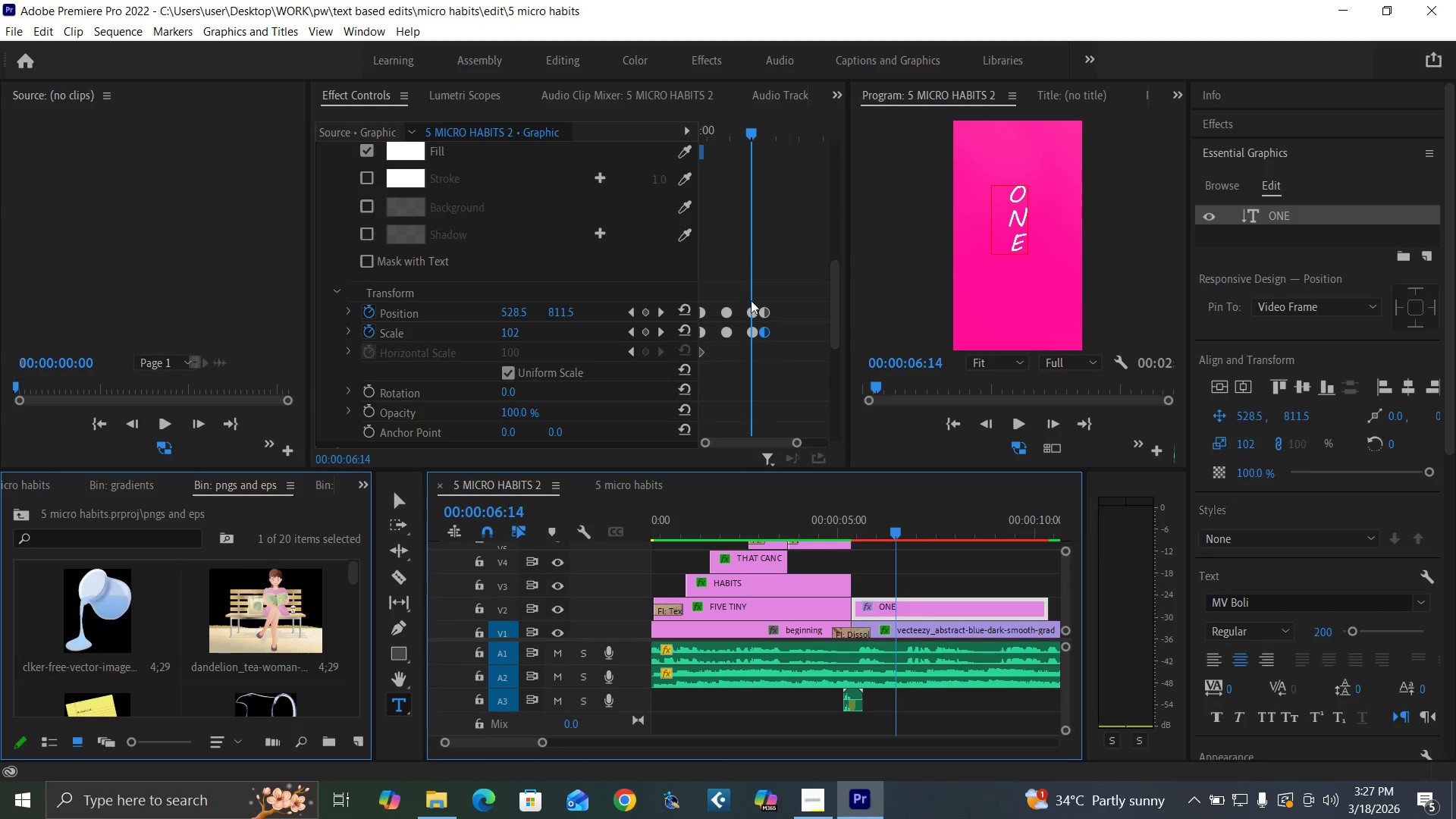 
left_click_drag(start_coordinate=[724, 131], to_coordinate=[730, 155])
 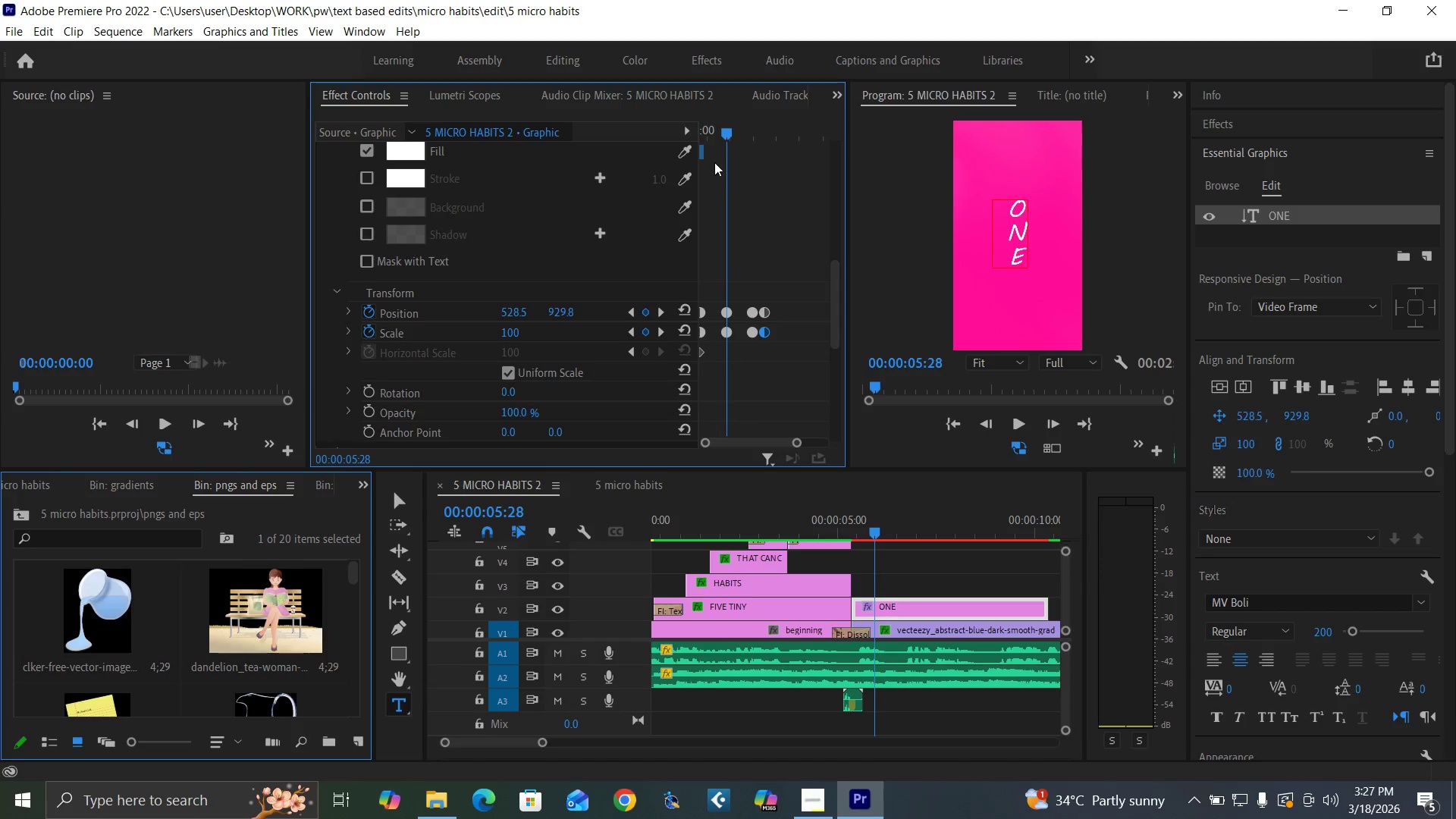 
left_click_drag(start_coordinate=[723, 132], to_coordinate=[738, 158])
 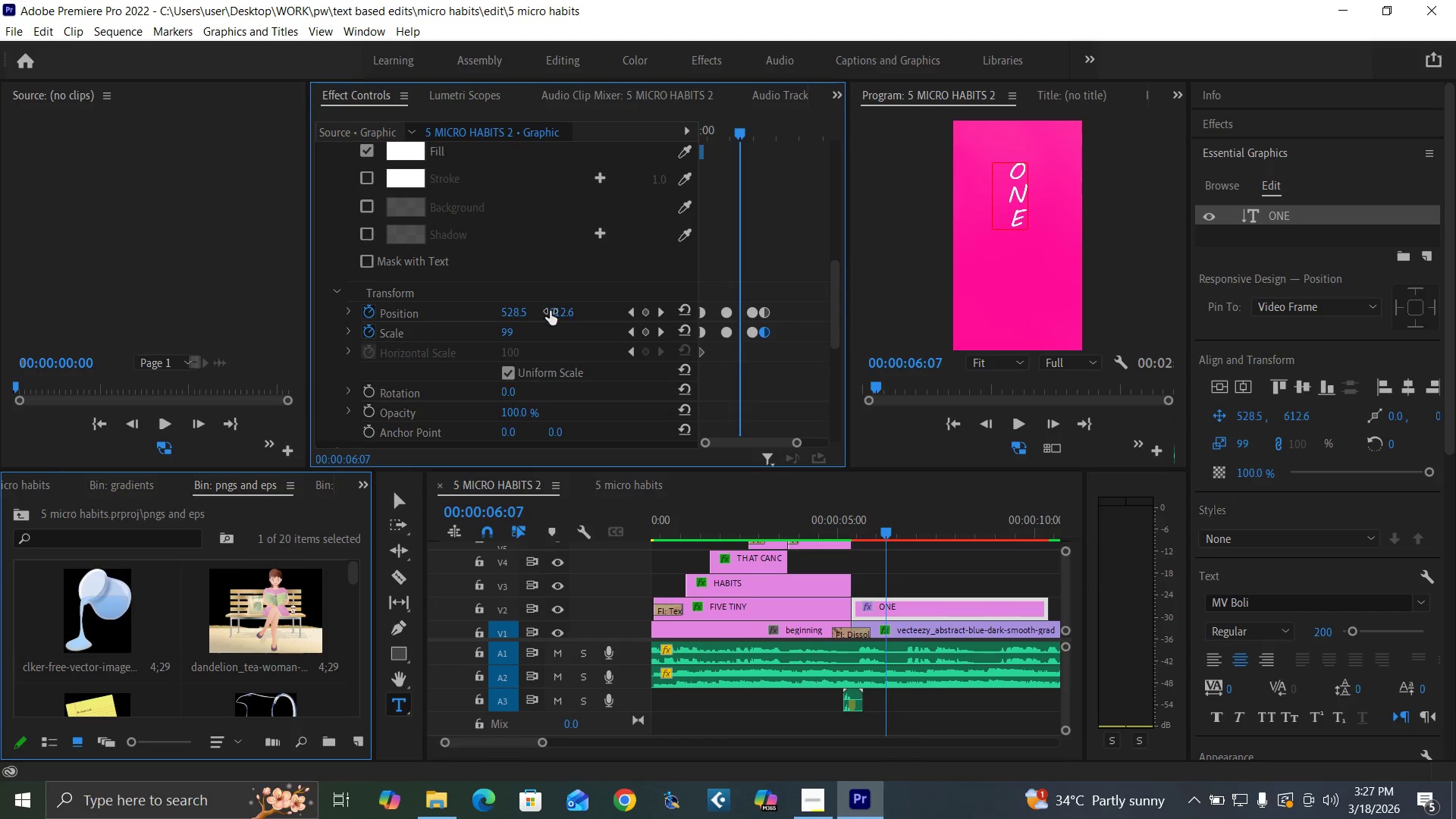 
left_click([553, 311])
 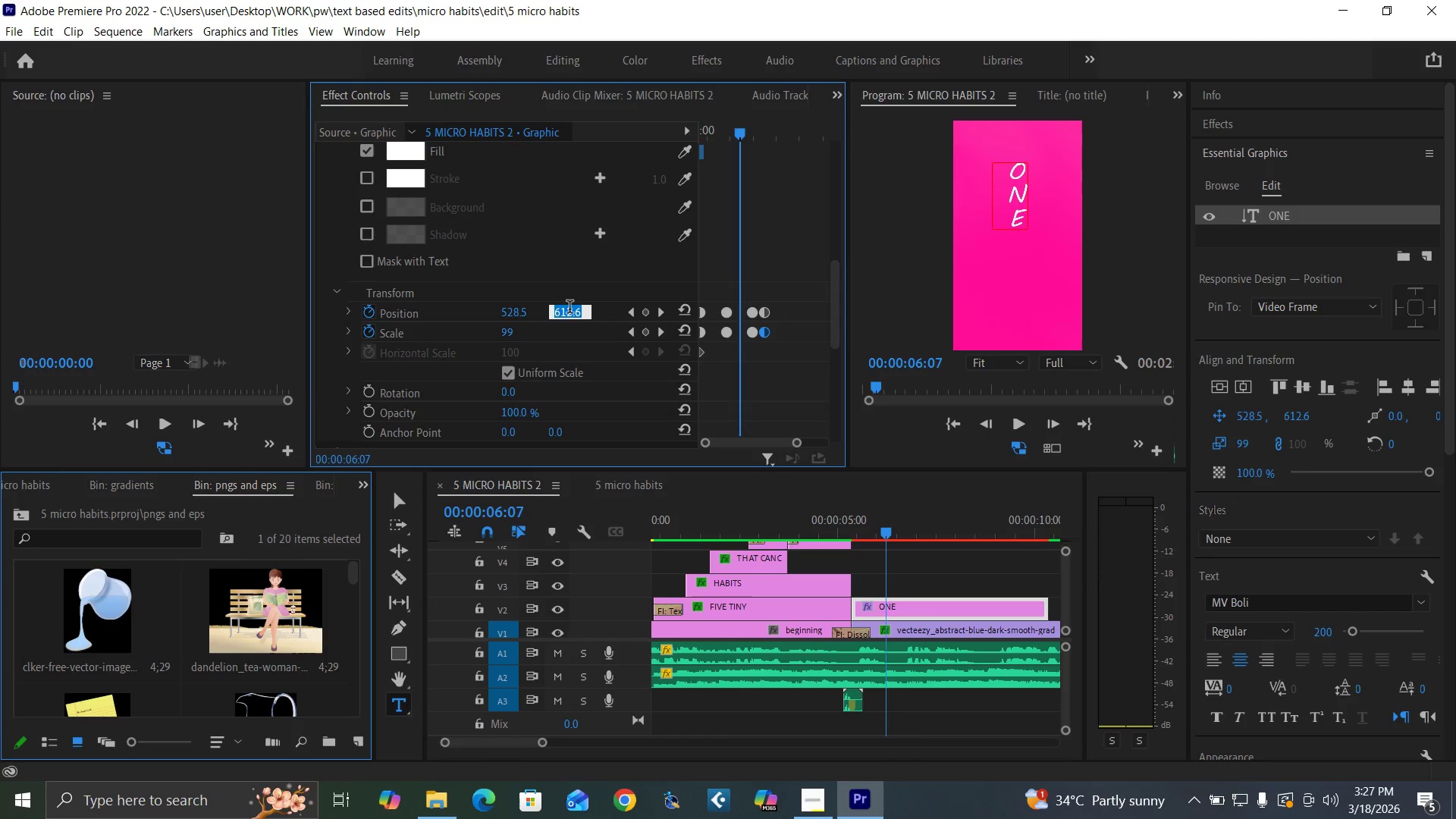 
type(92)
 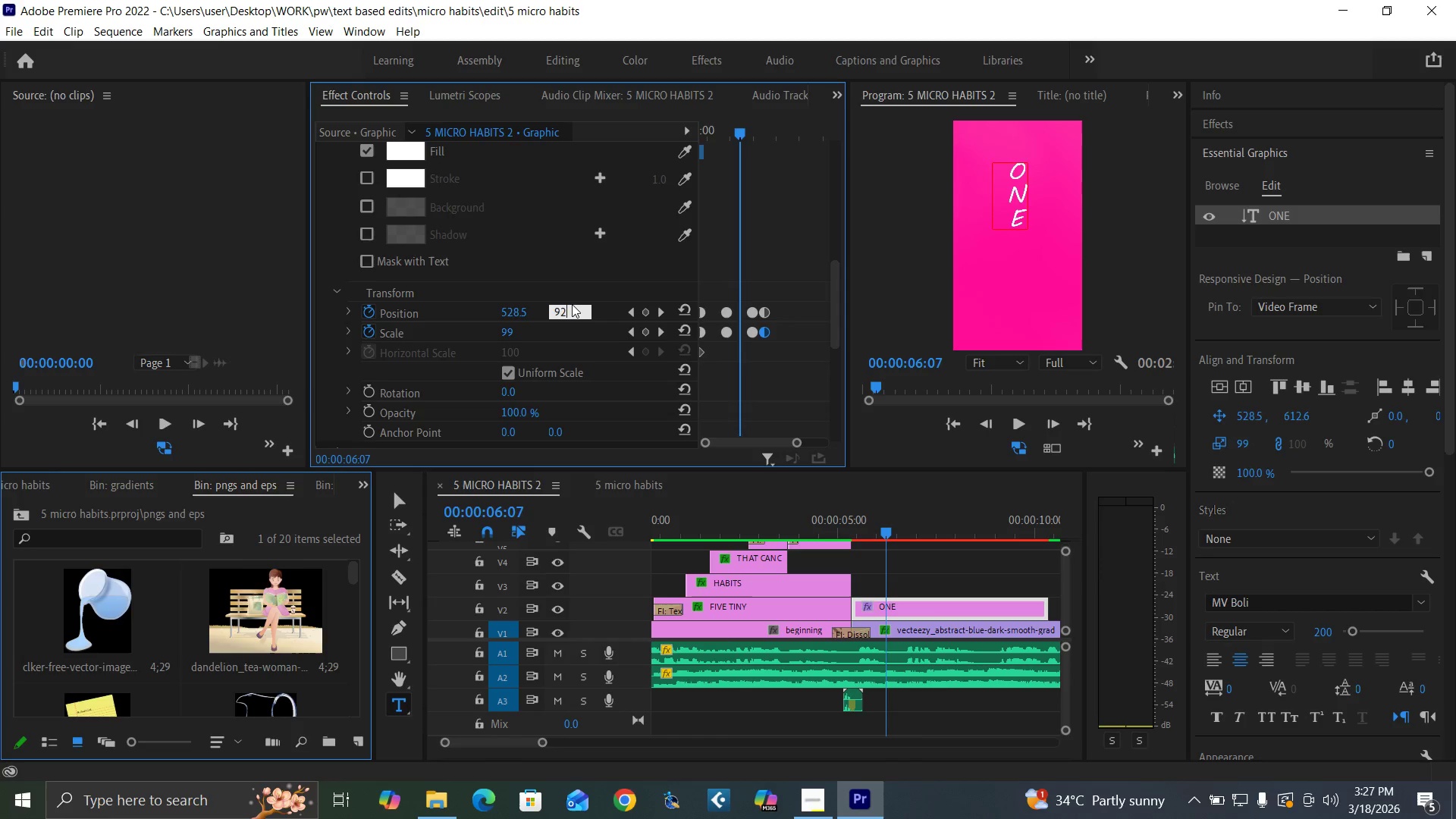 
key(9)
 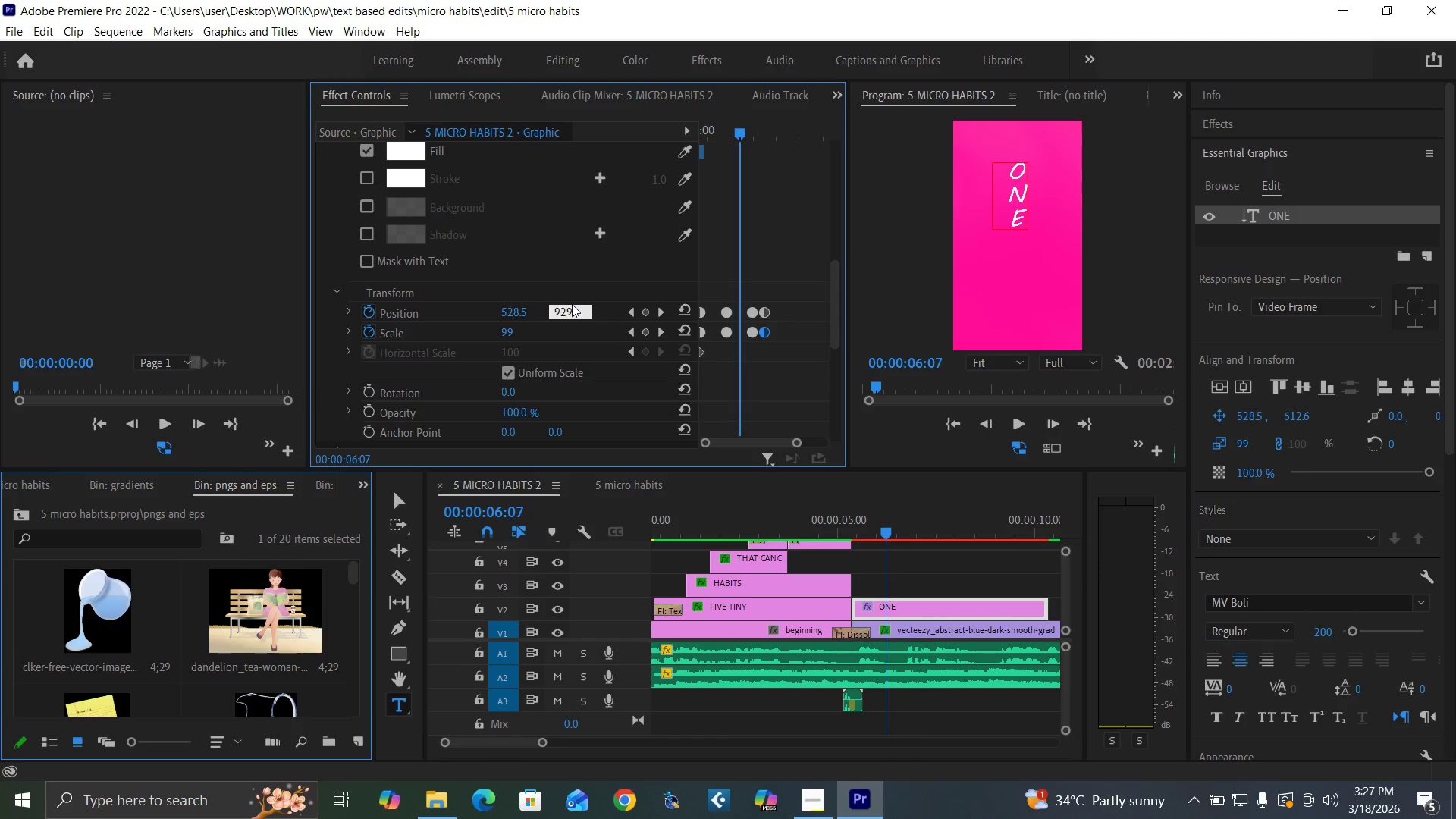 
key(Period)
 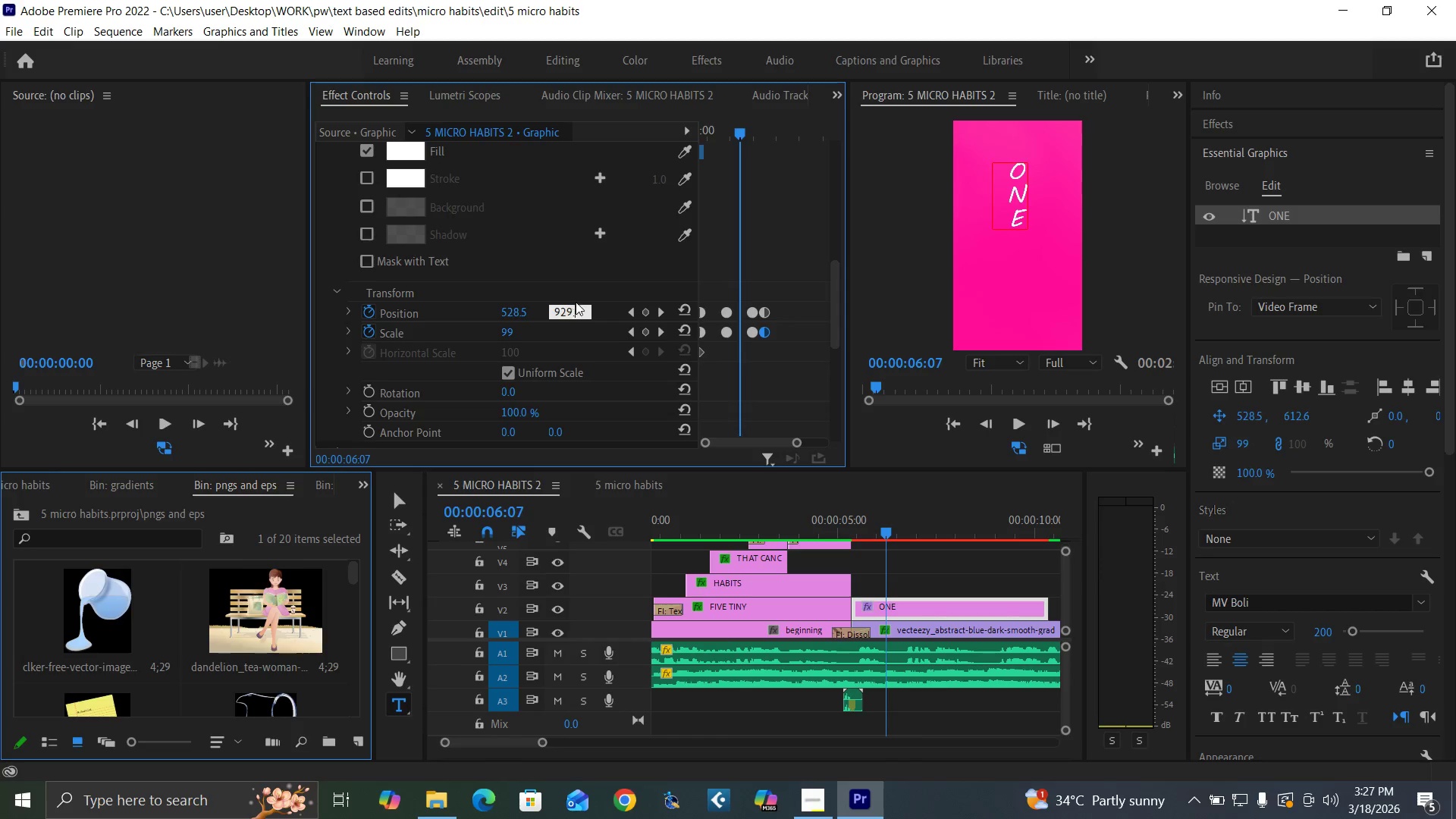 
key(8)
 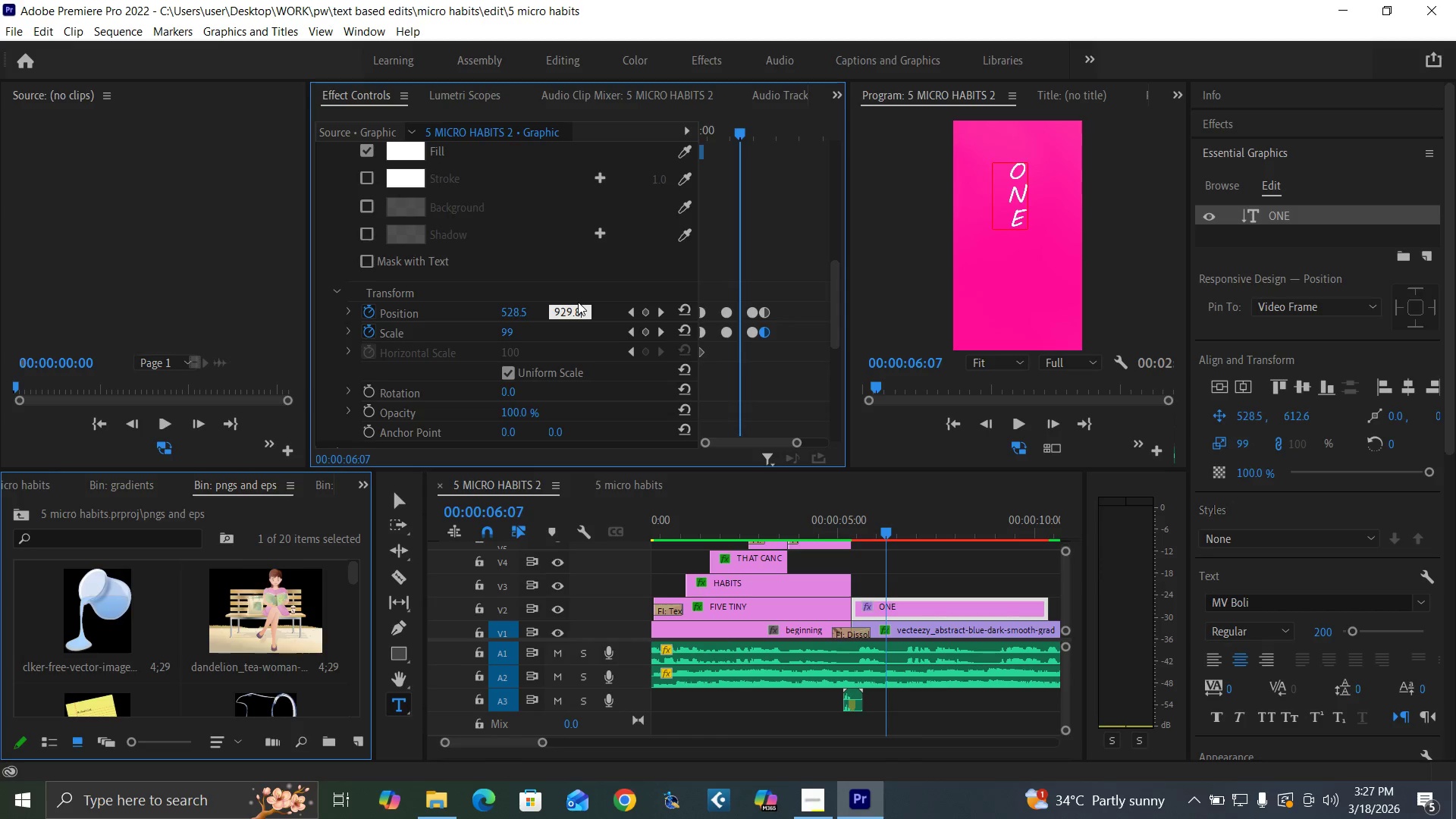 
key(Enter)
 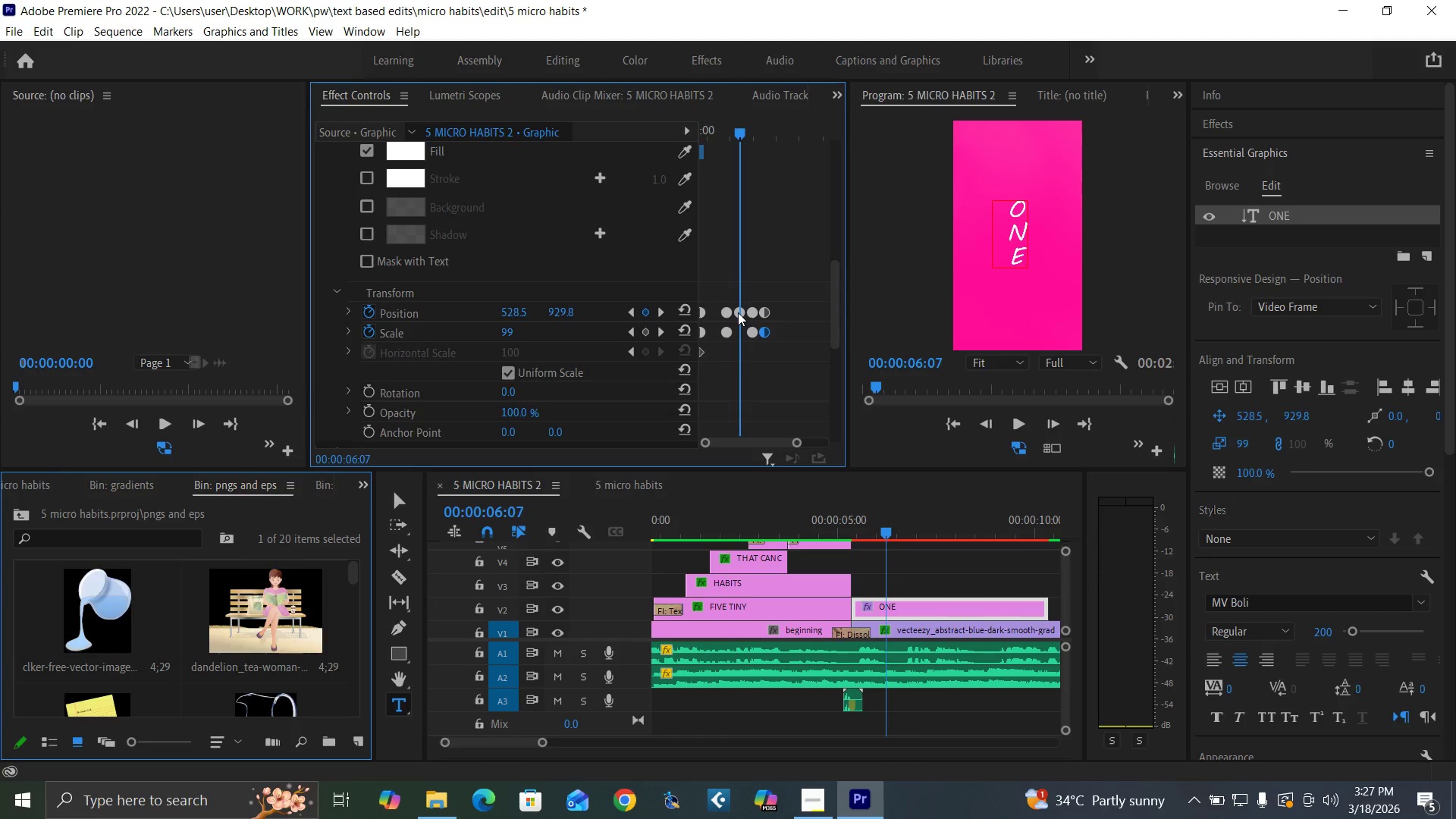 
key(ArrowRight)
 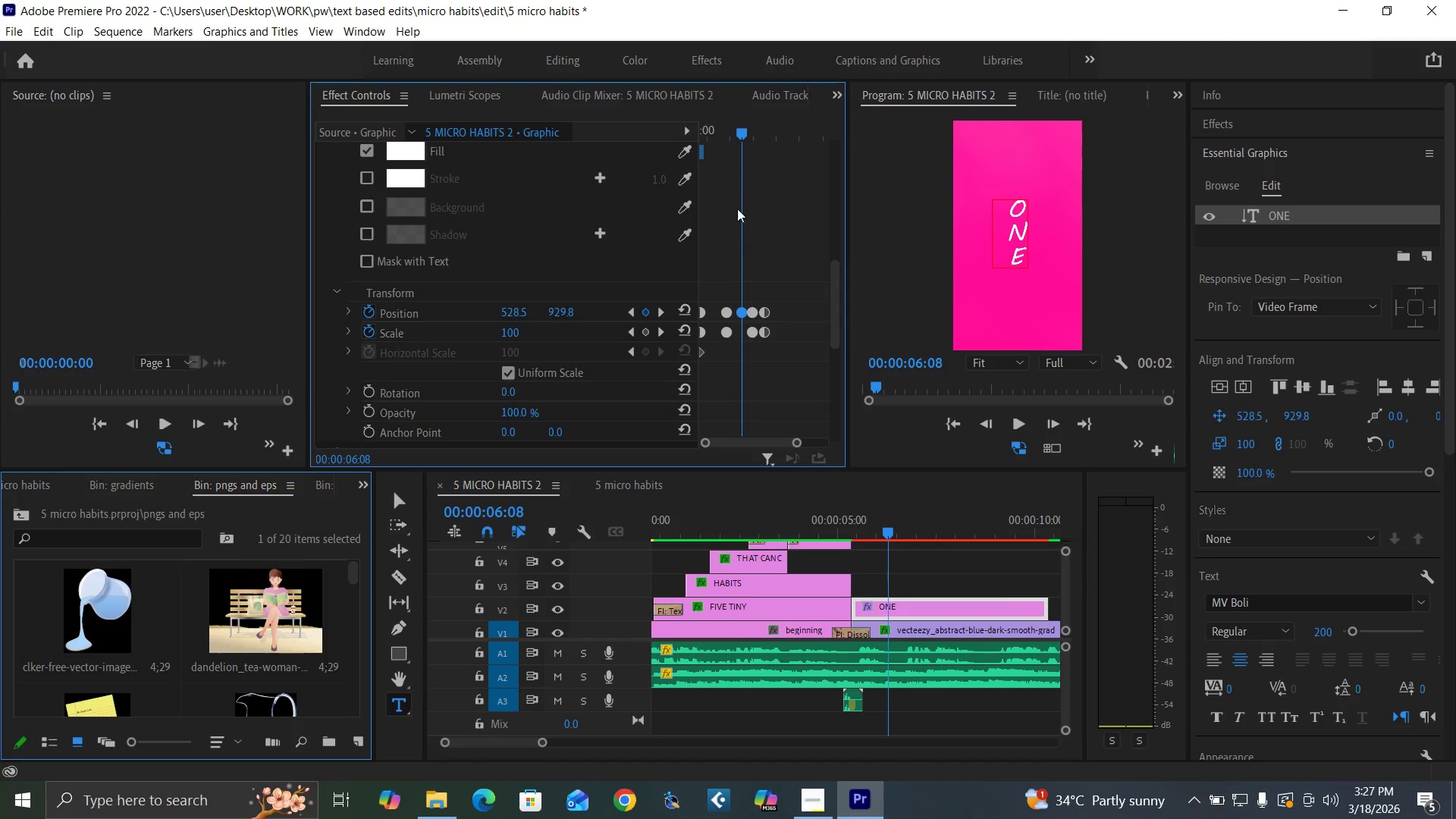 
left_click_drag(start_coordinate=[739, 133], to_coordinate=[740, 176])
 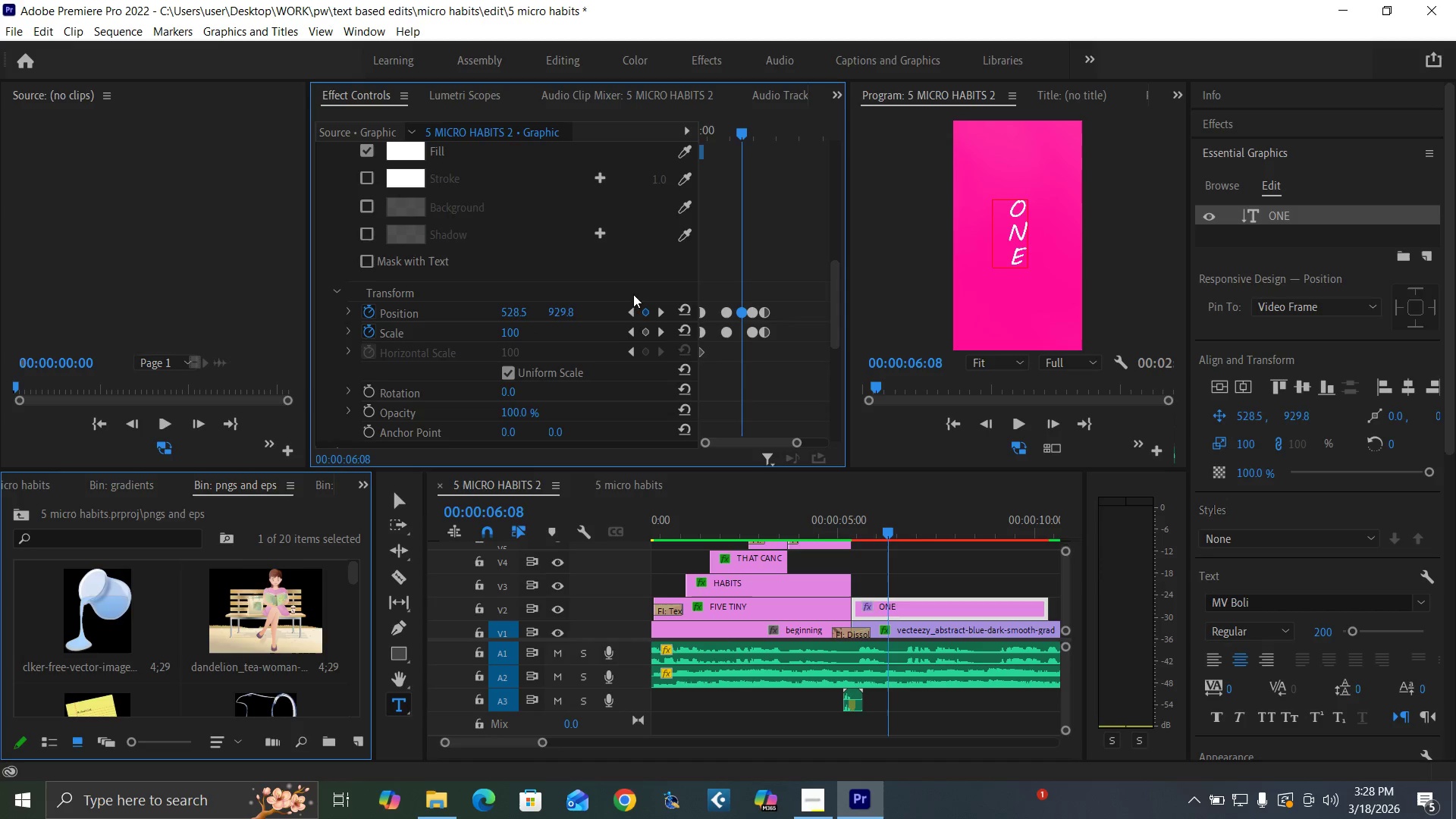 
left_click([513, 334])
 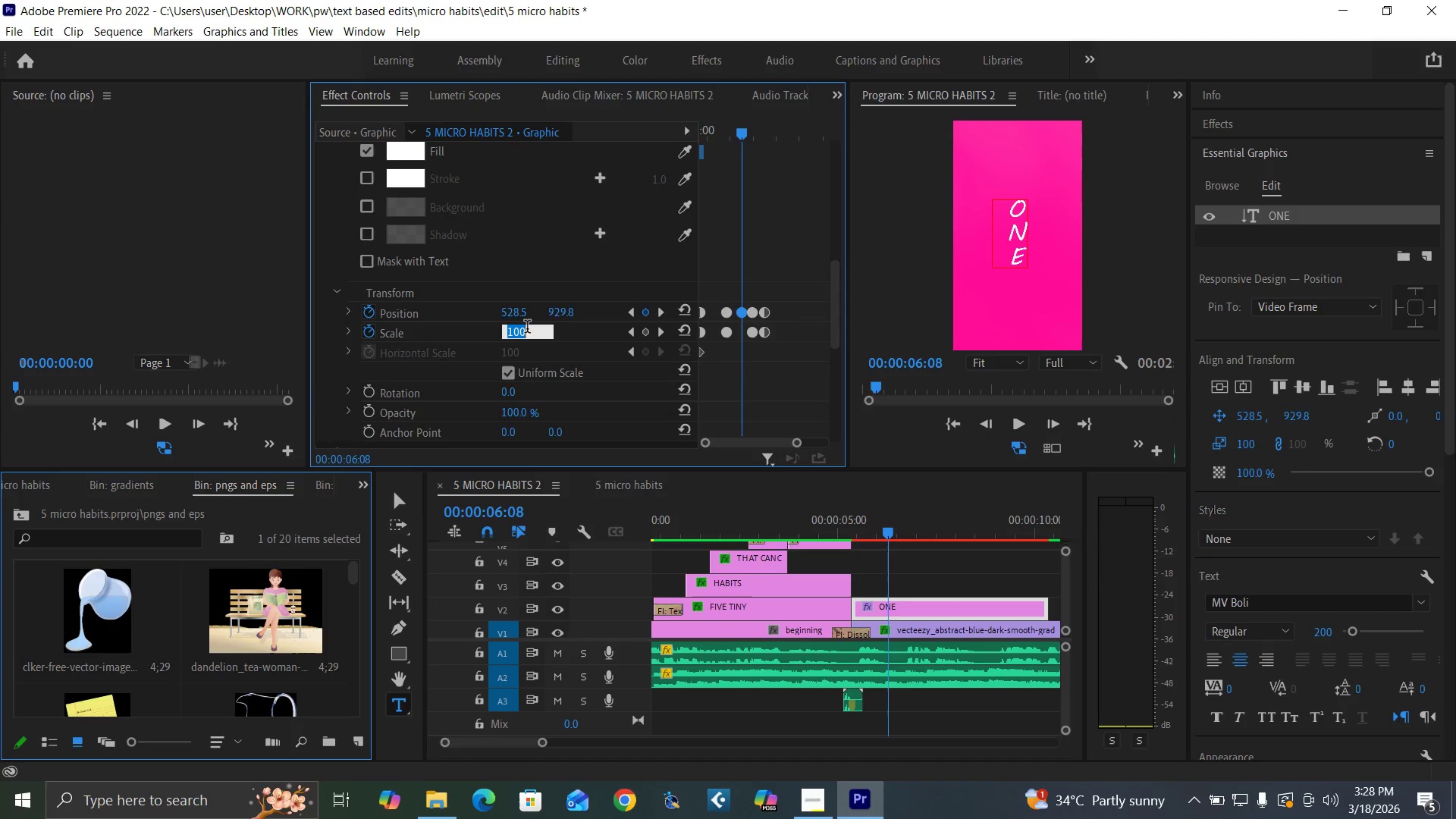 
key(1)
 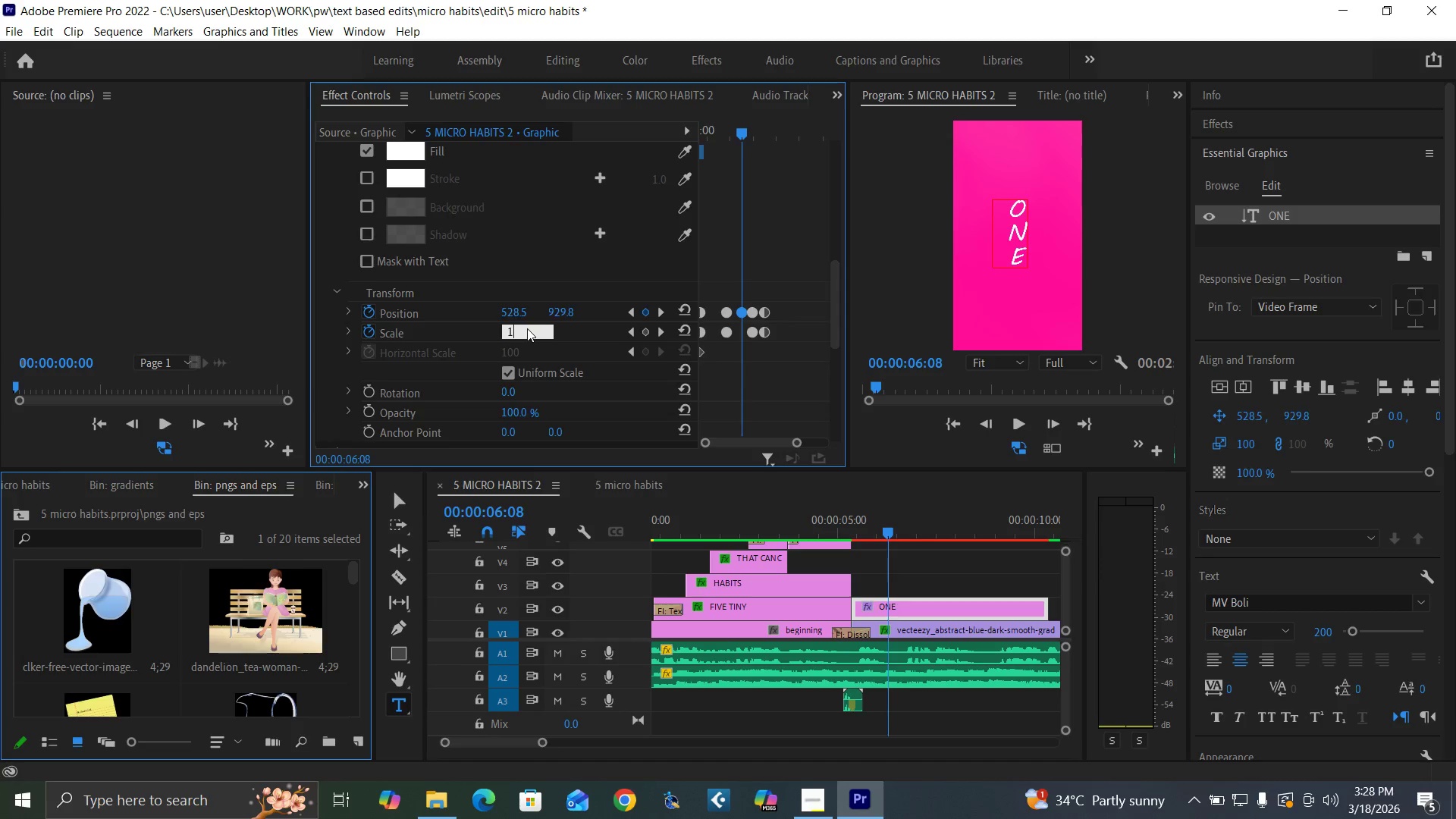 
type(00)
 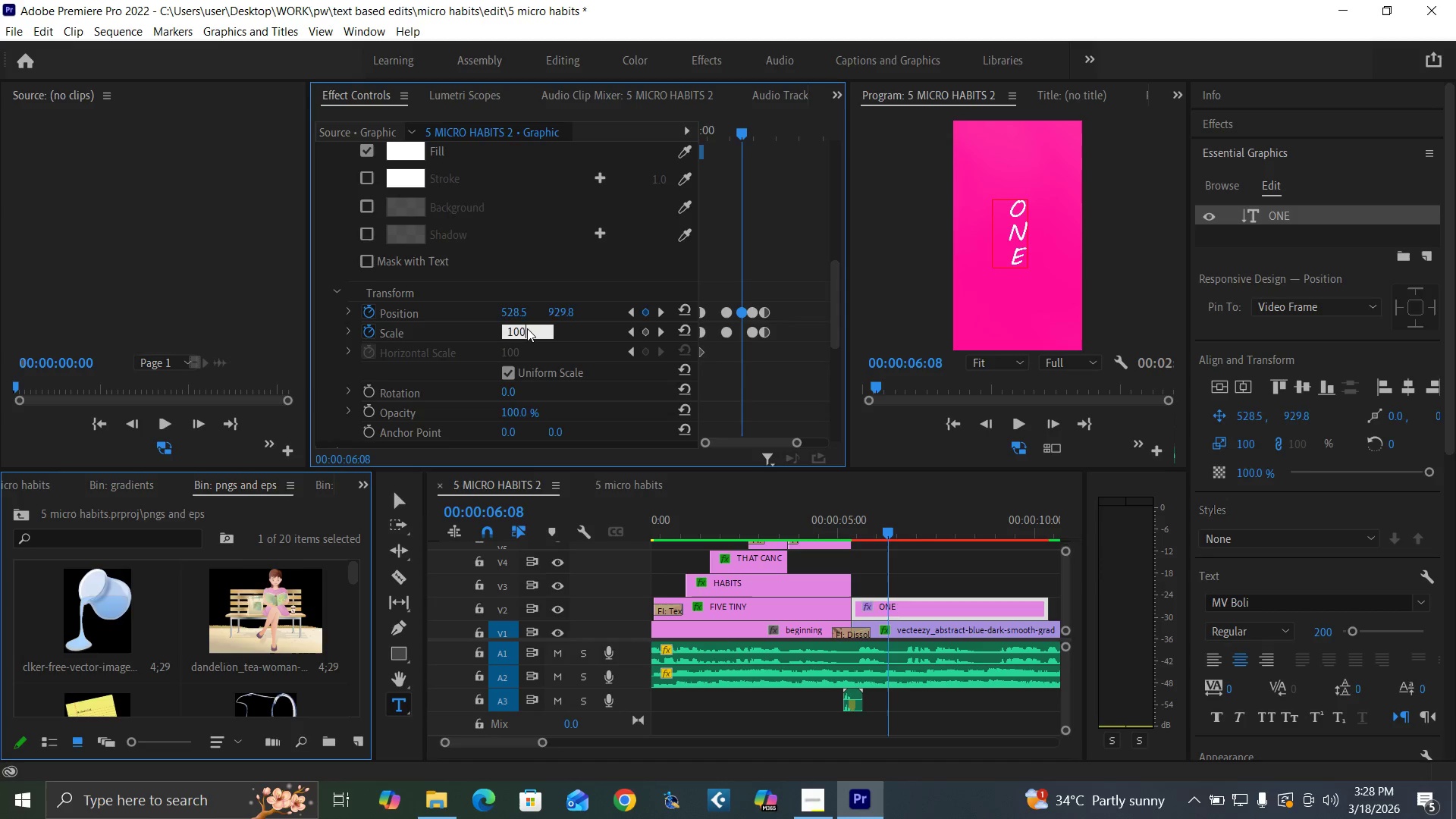 
key(Enter)
 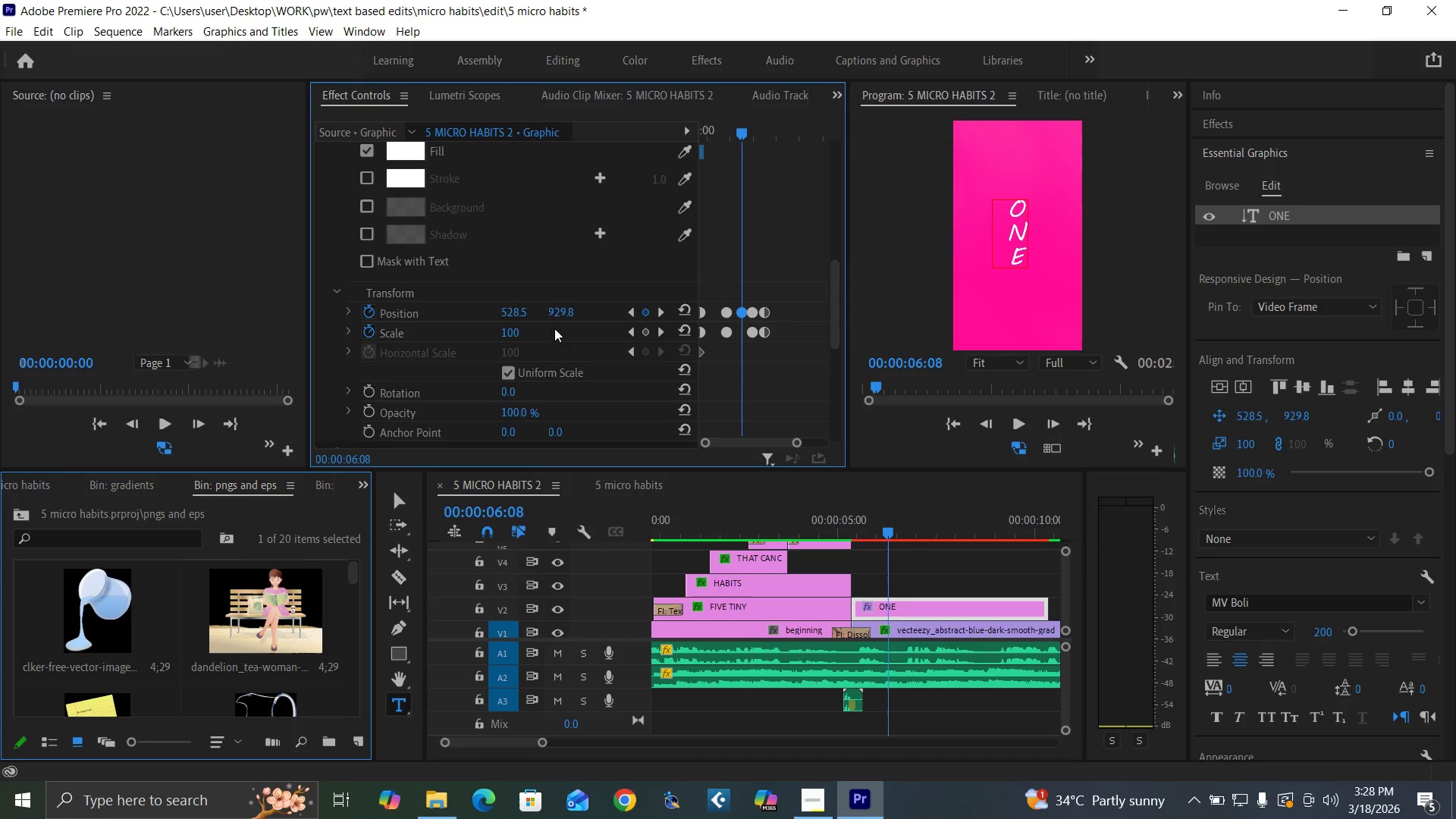 
left_click([518, 330])
 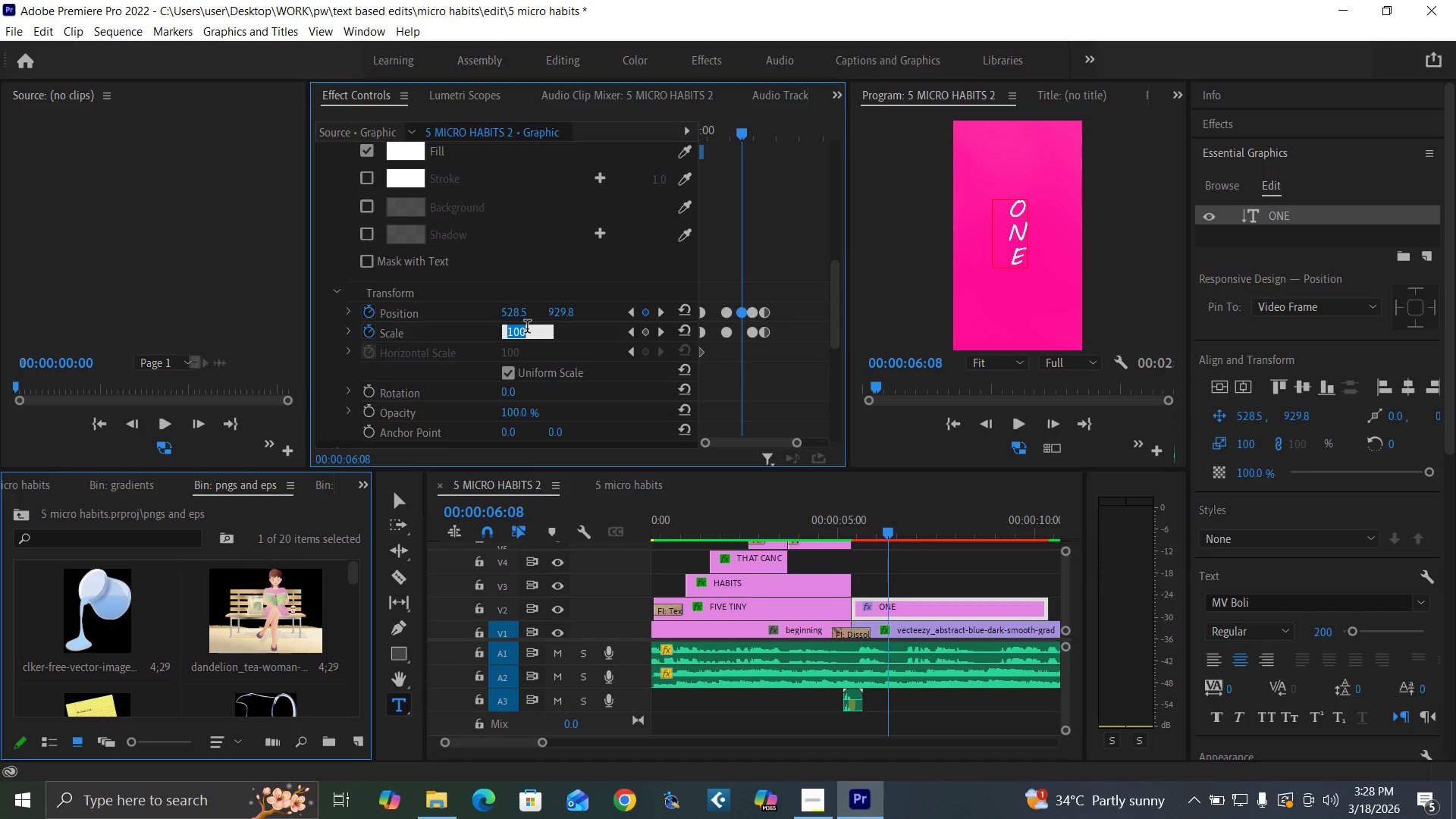 
type(10)
 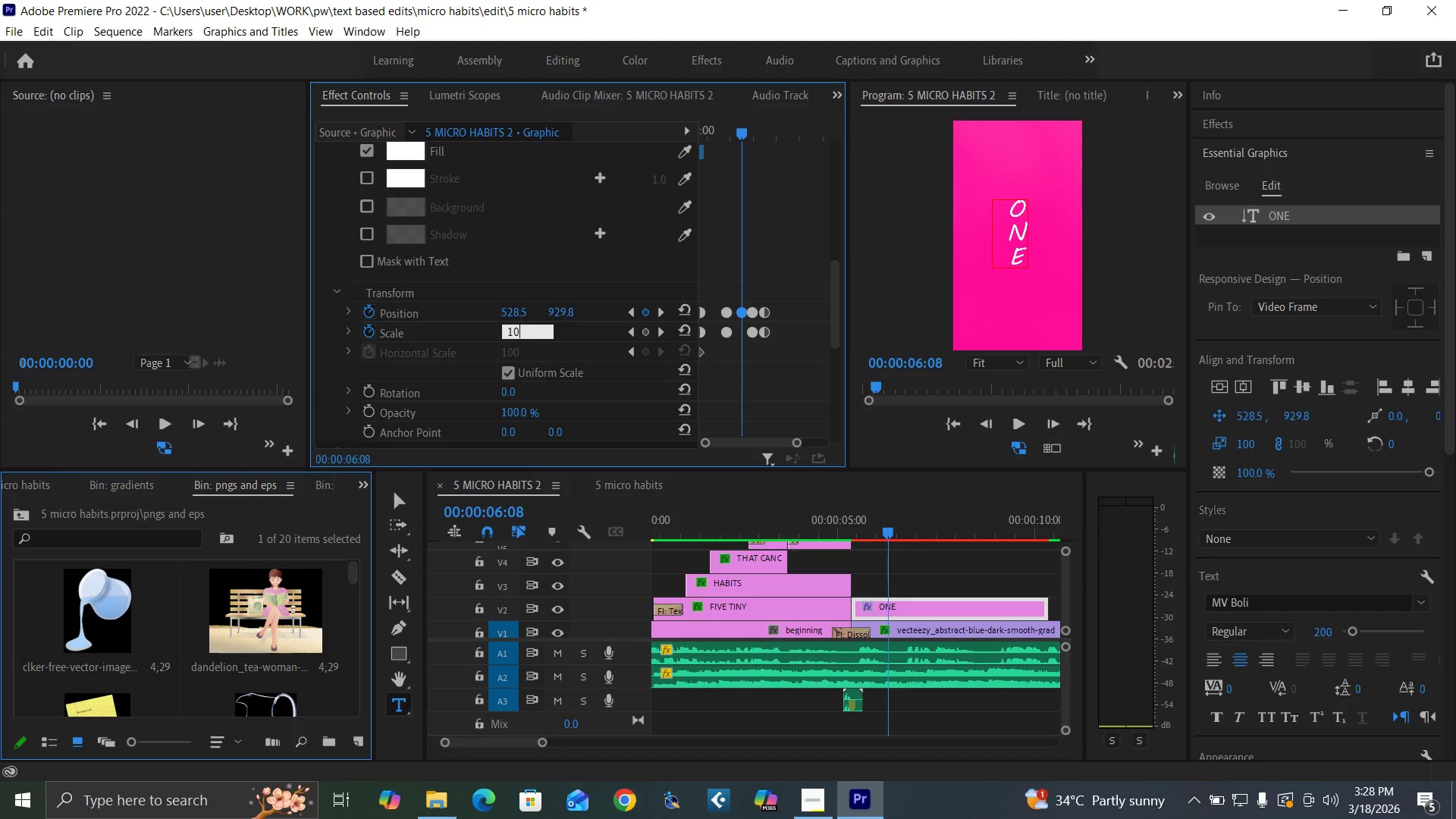 
key(0)
 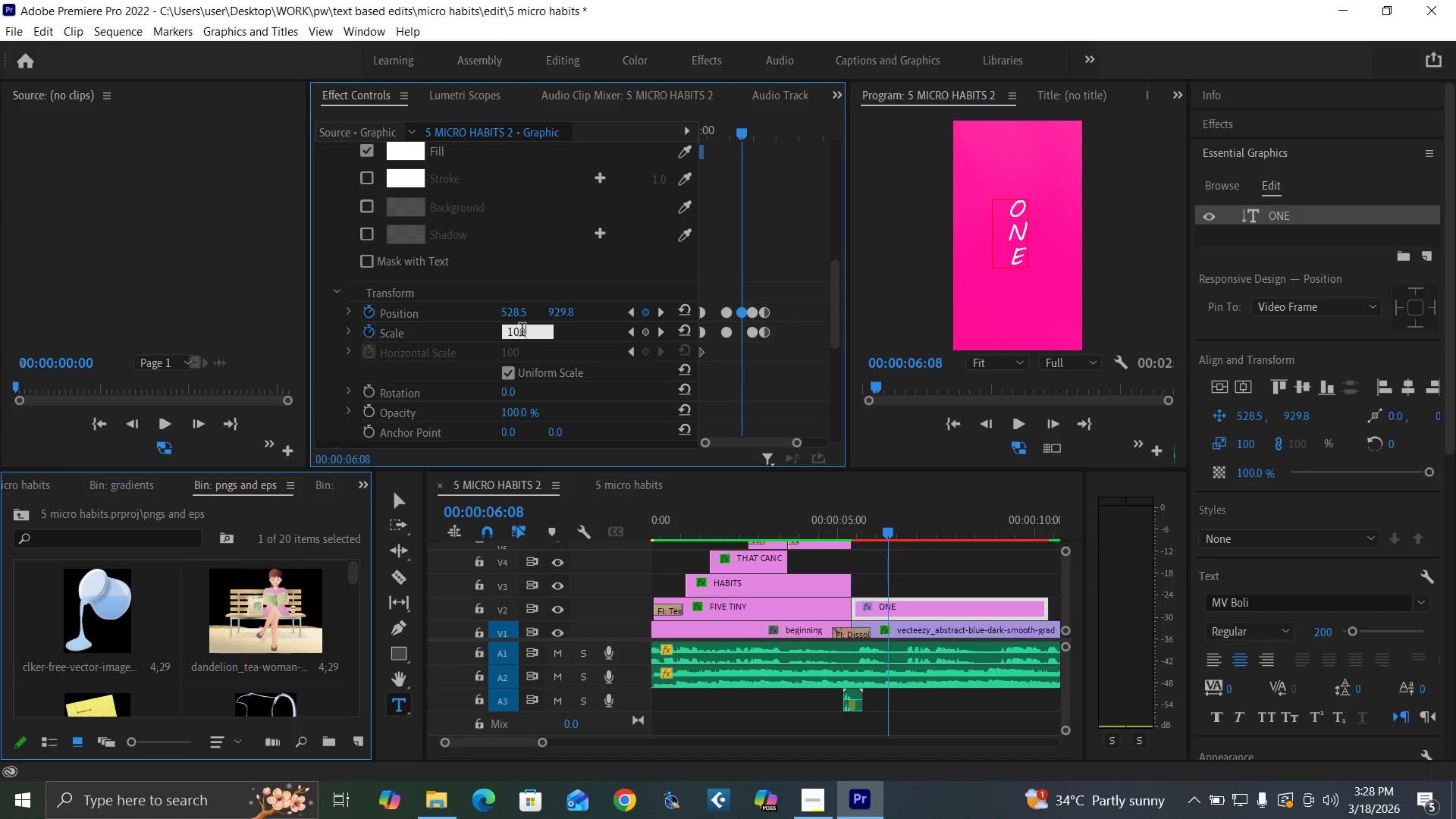 
key(Enter)
 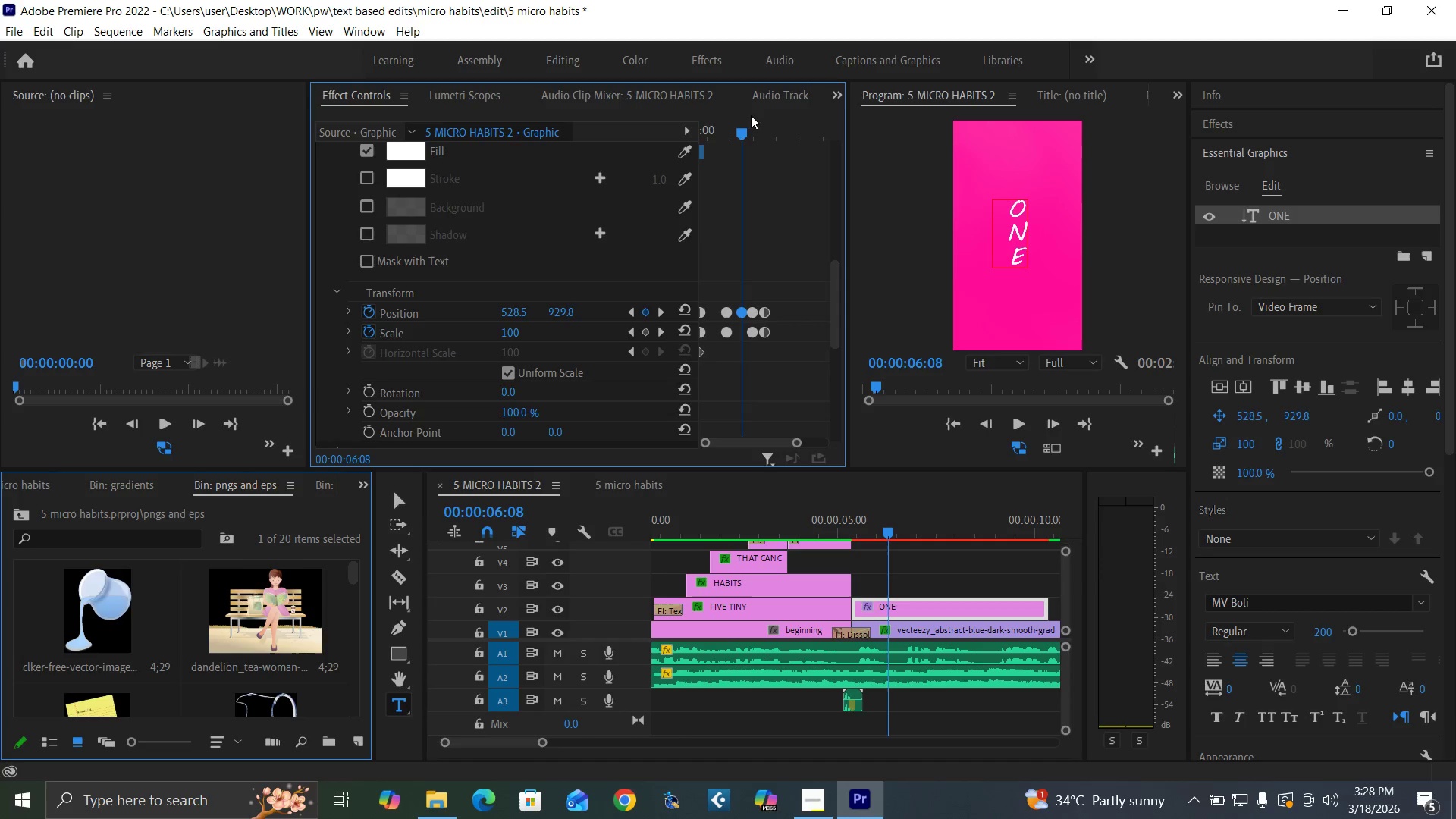 
left_click_drag(start_coordinate=[742, 136], to_coordinate=[736, 136])
 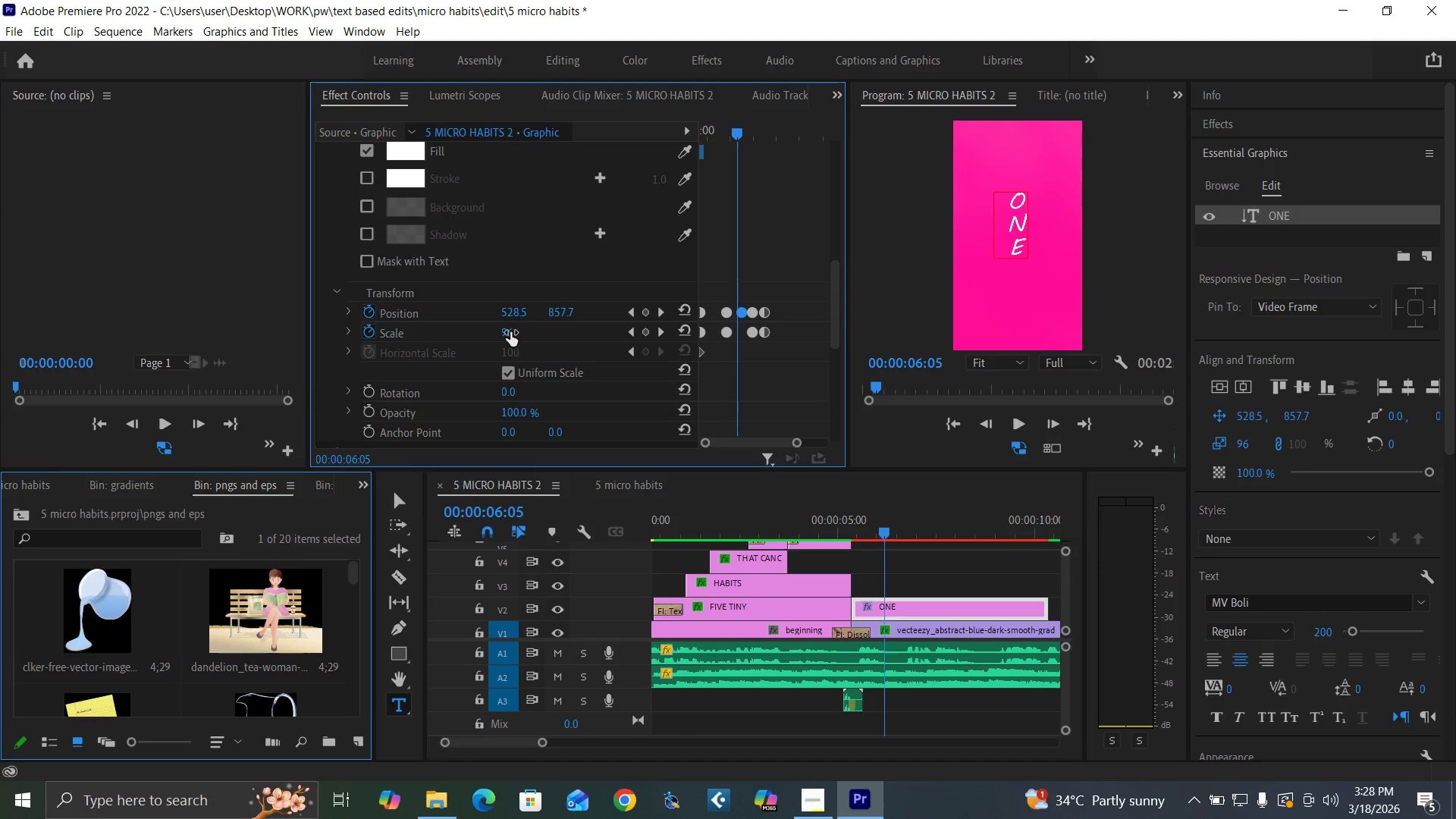 
left_click([507, 331])
 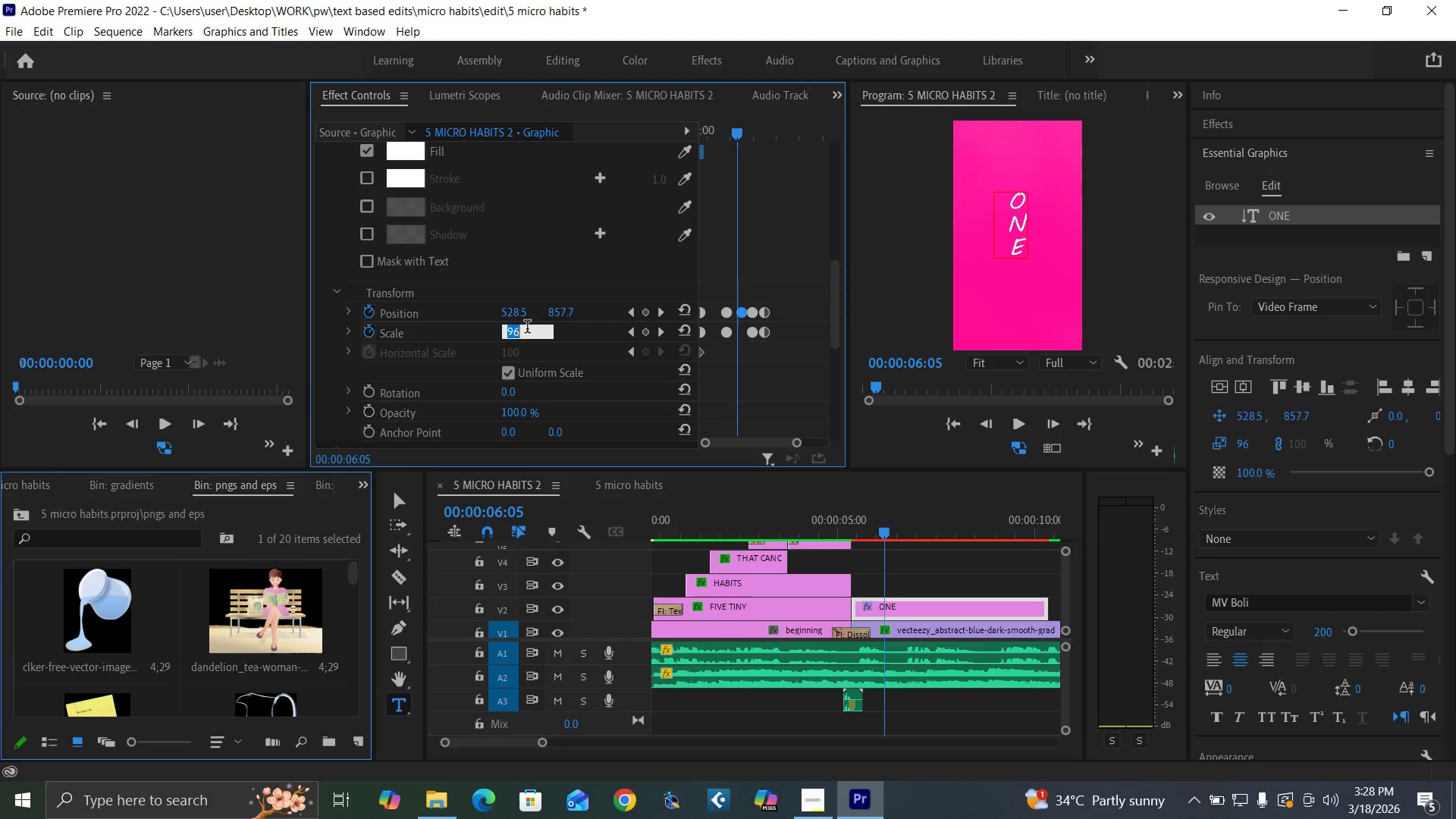 
type(100)
 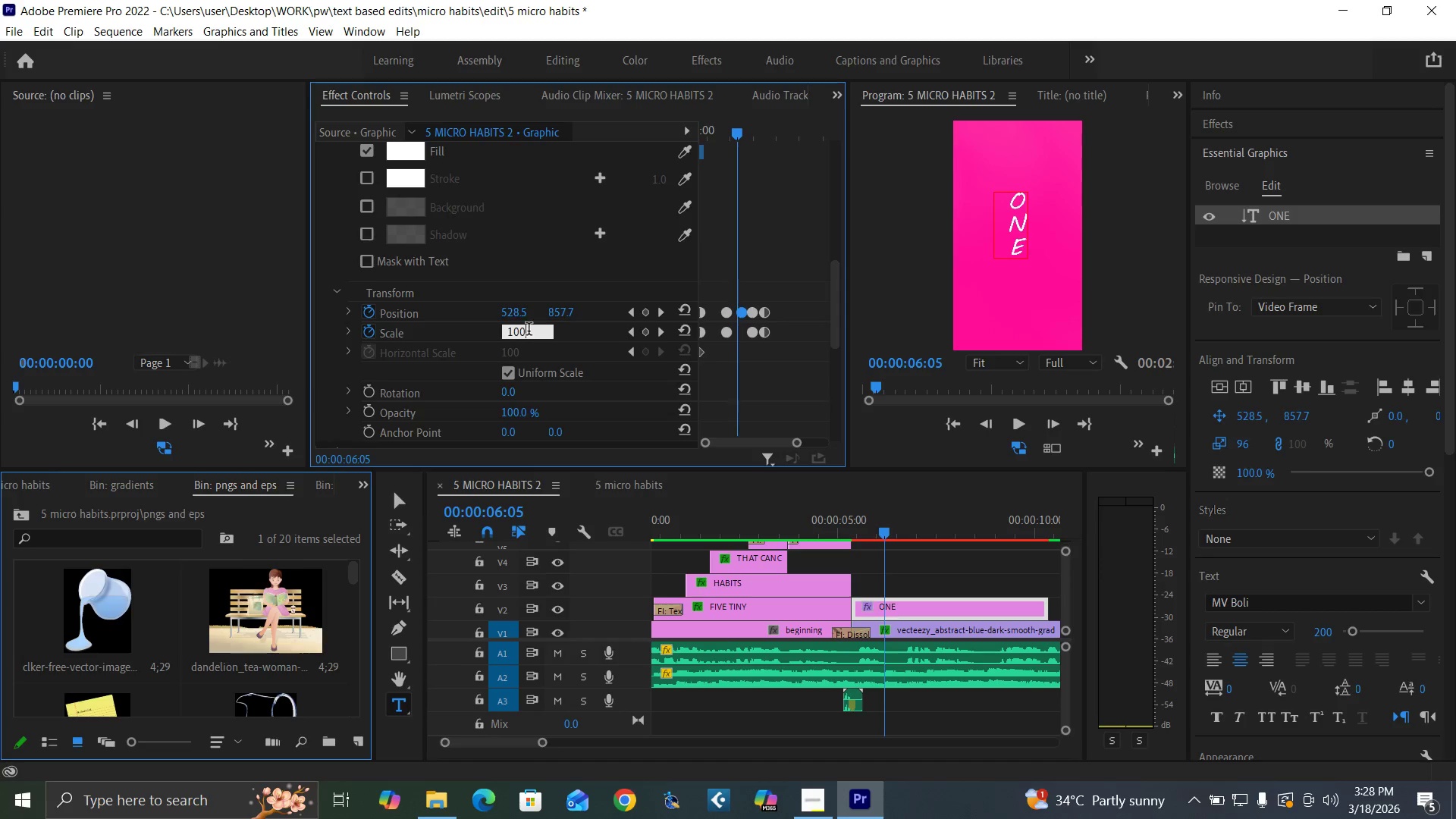 
key(Enter)
 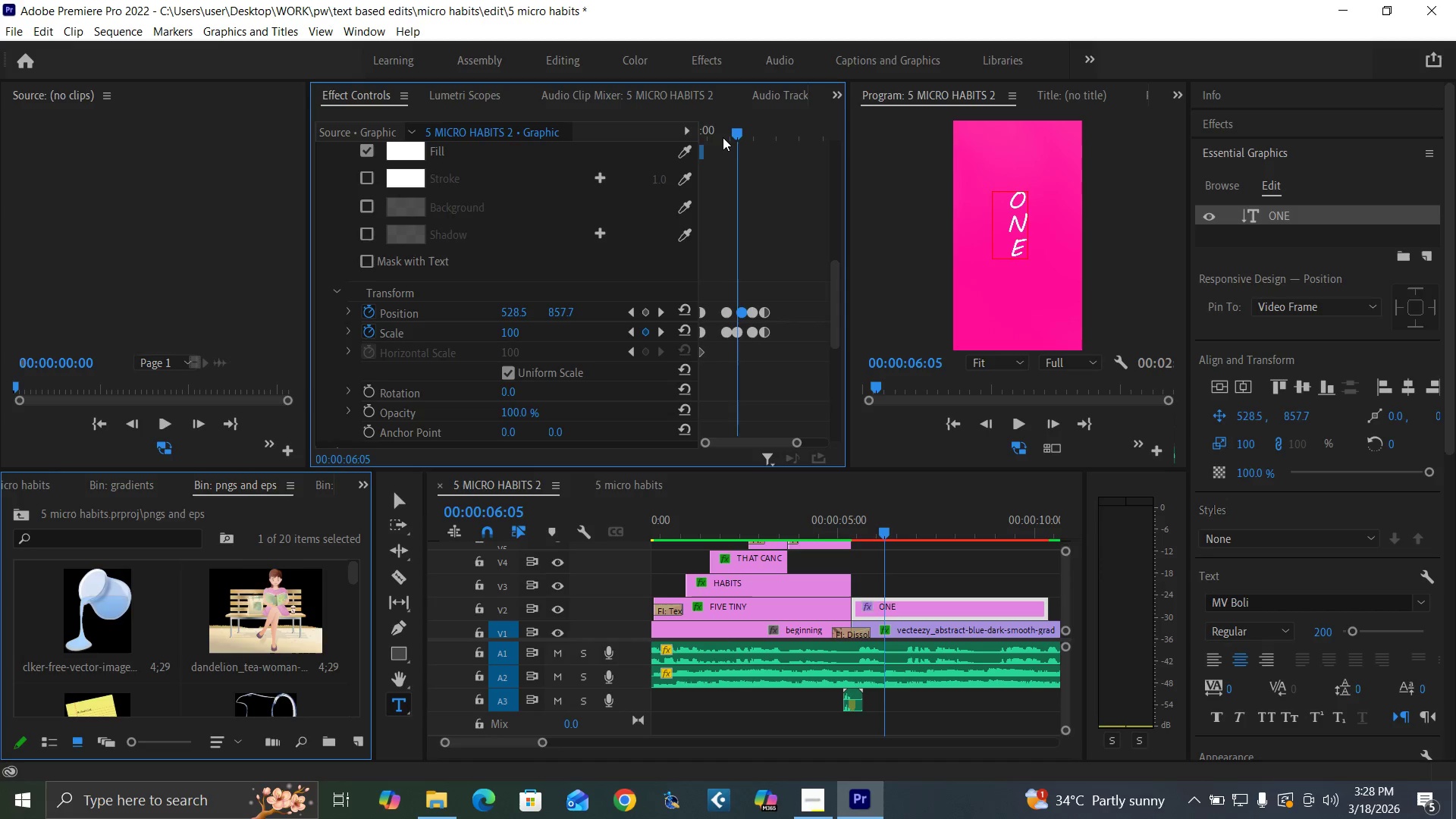 
left_click_drag(start_coordinate=[723, 132], to_coordinate=[760, 212])
 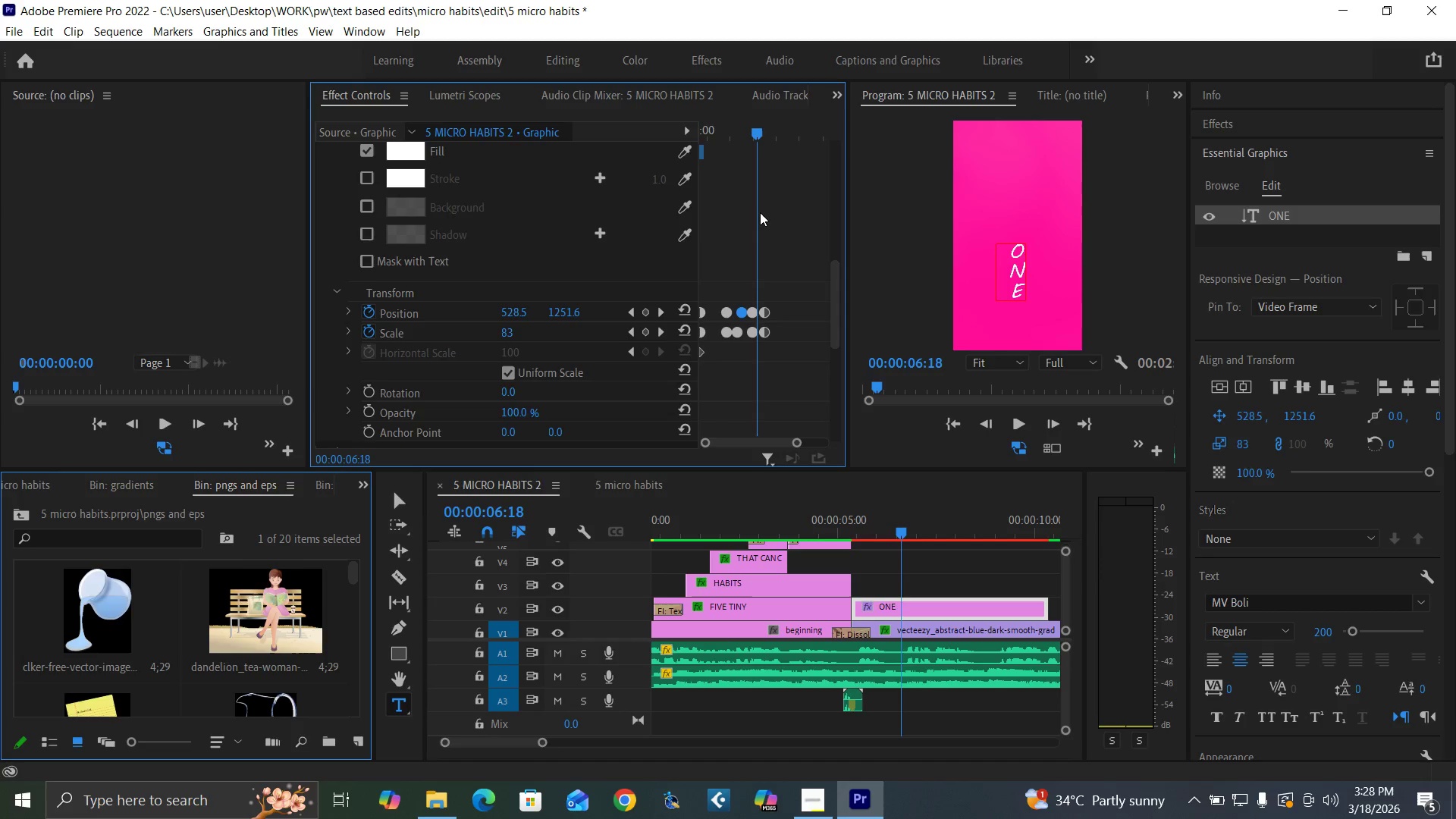 
key(Control+Z)
 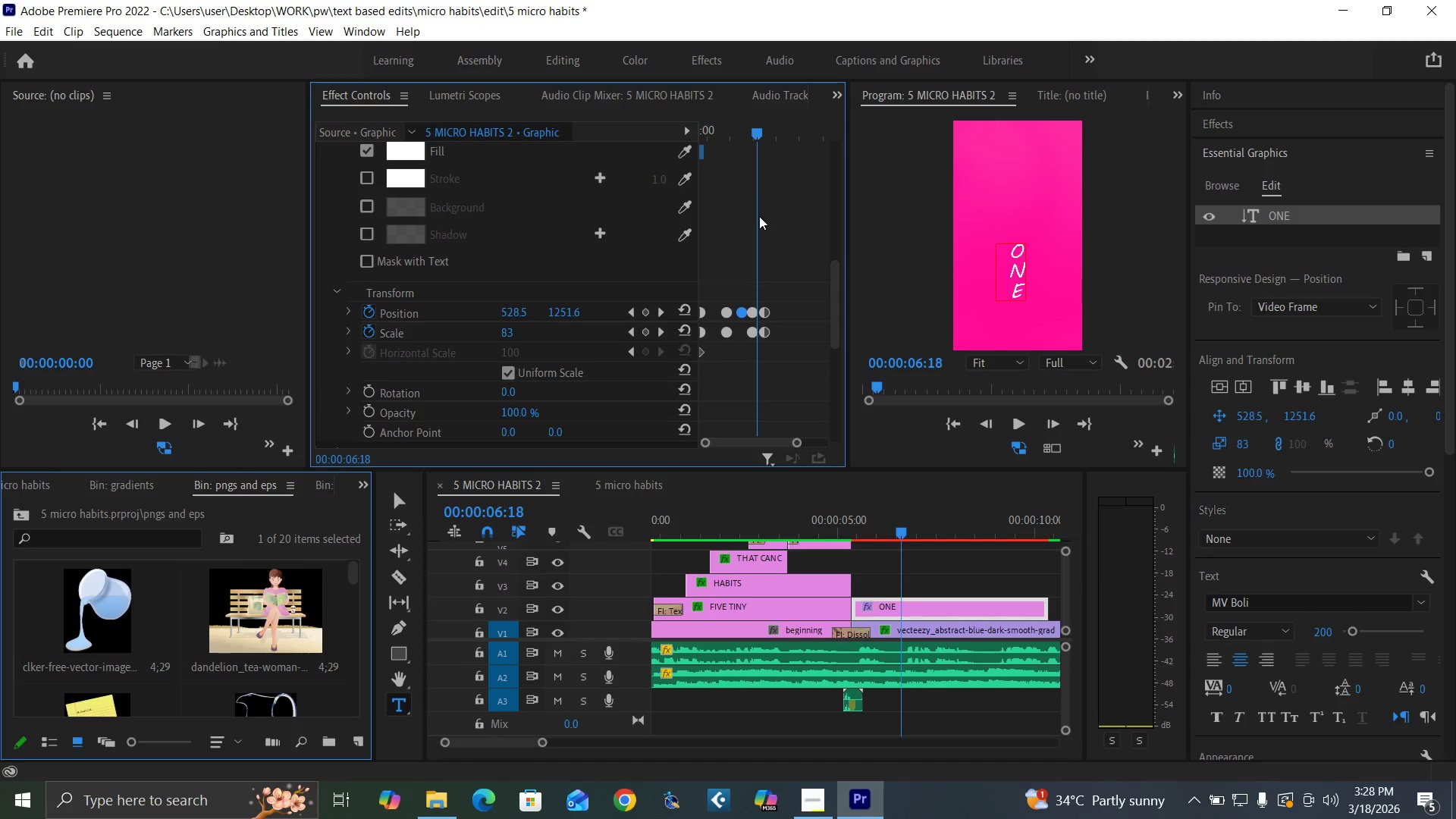 
key(Control+Z)
 